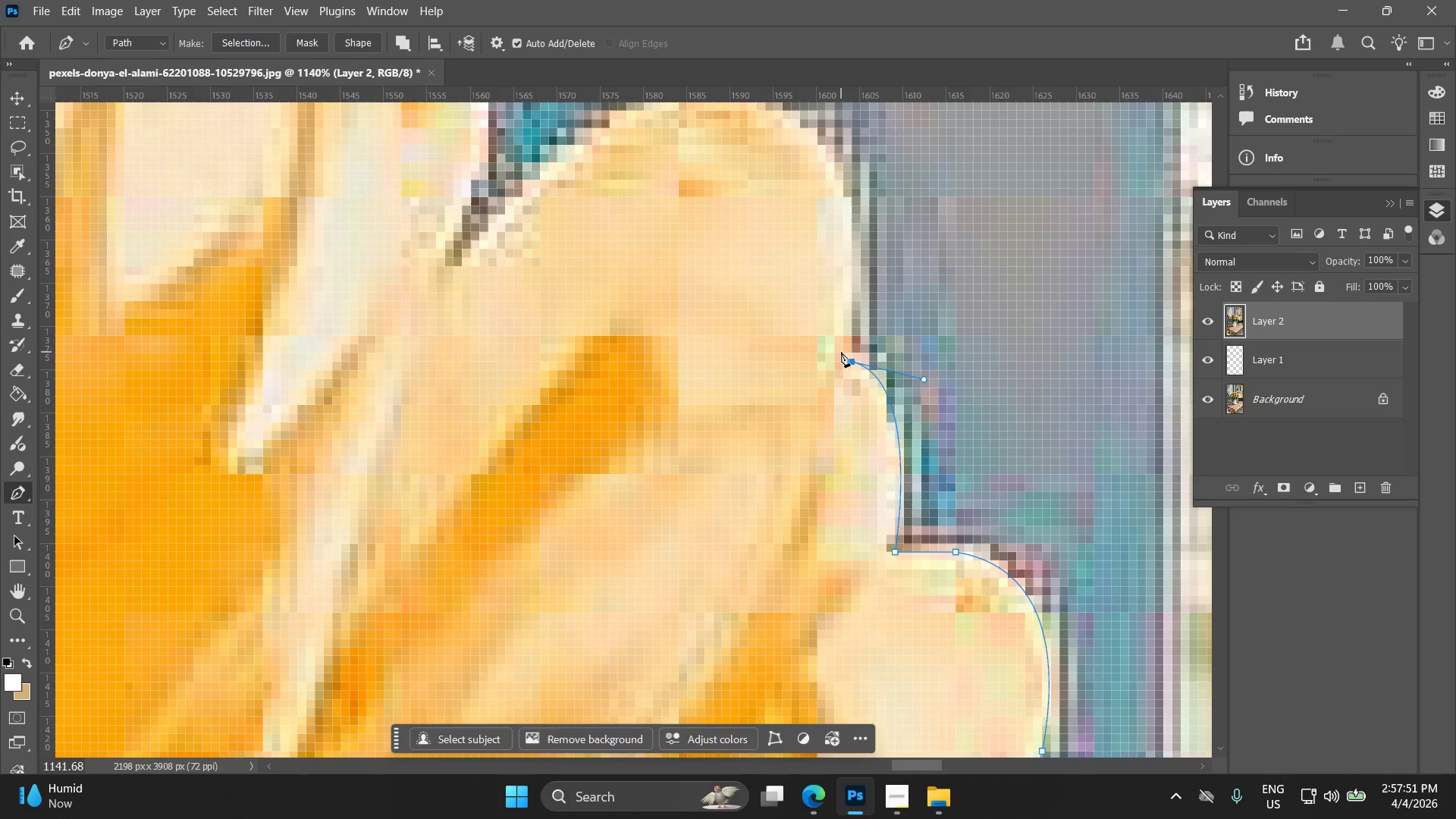 
double_click([841, 352])
 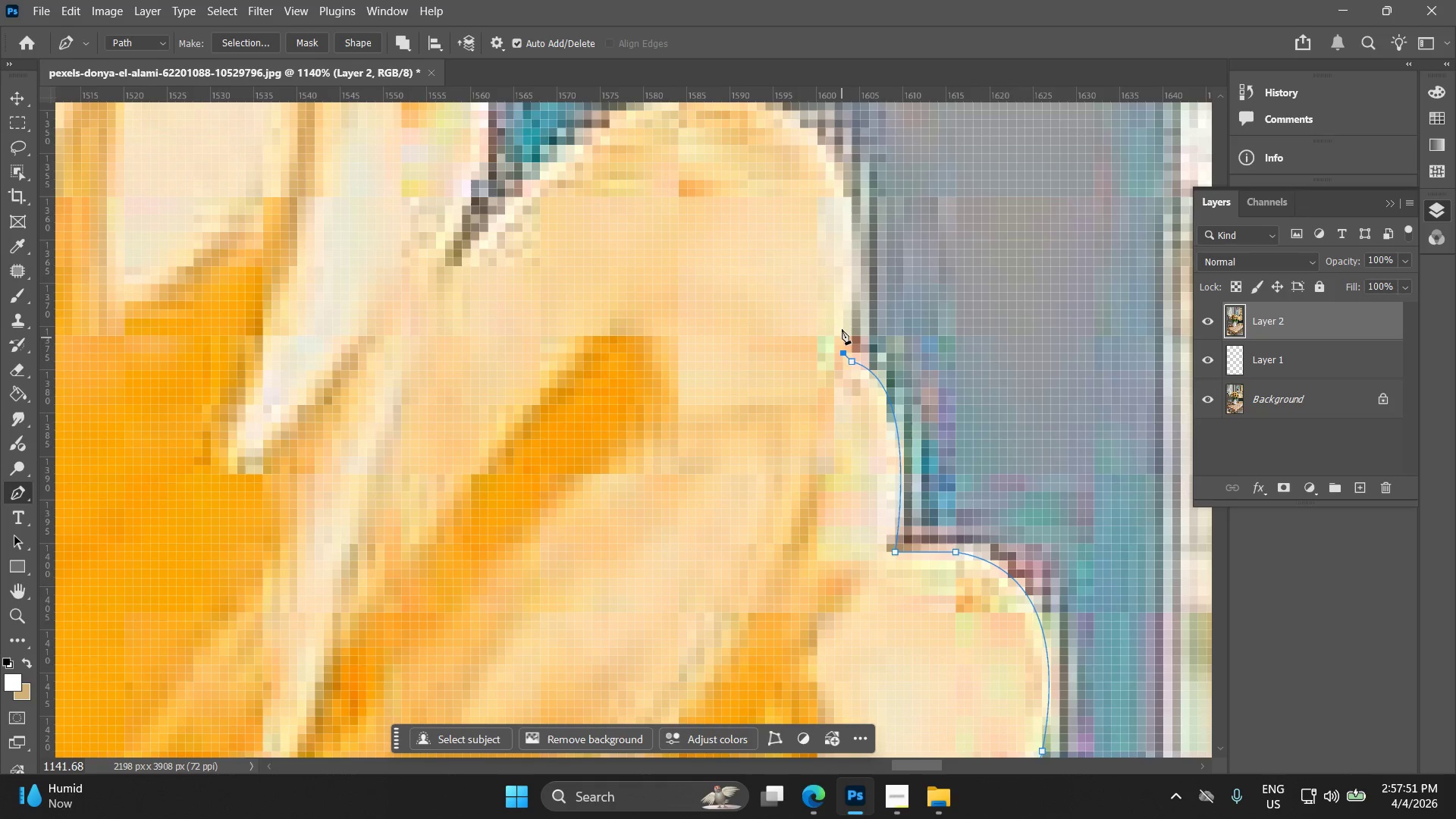 
hold_key(key=Space, duration=0.48)
 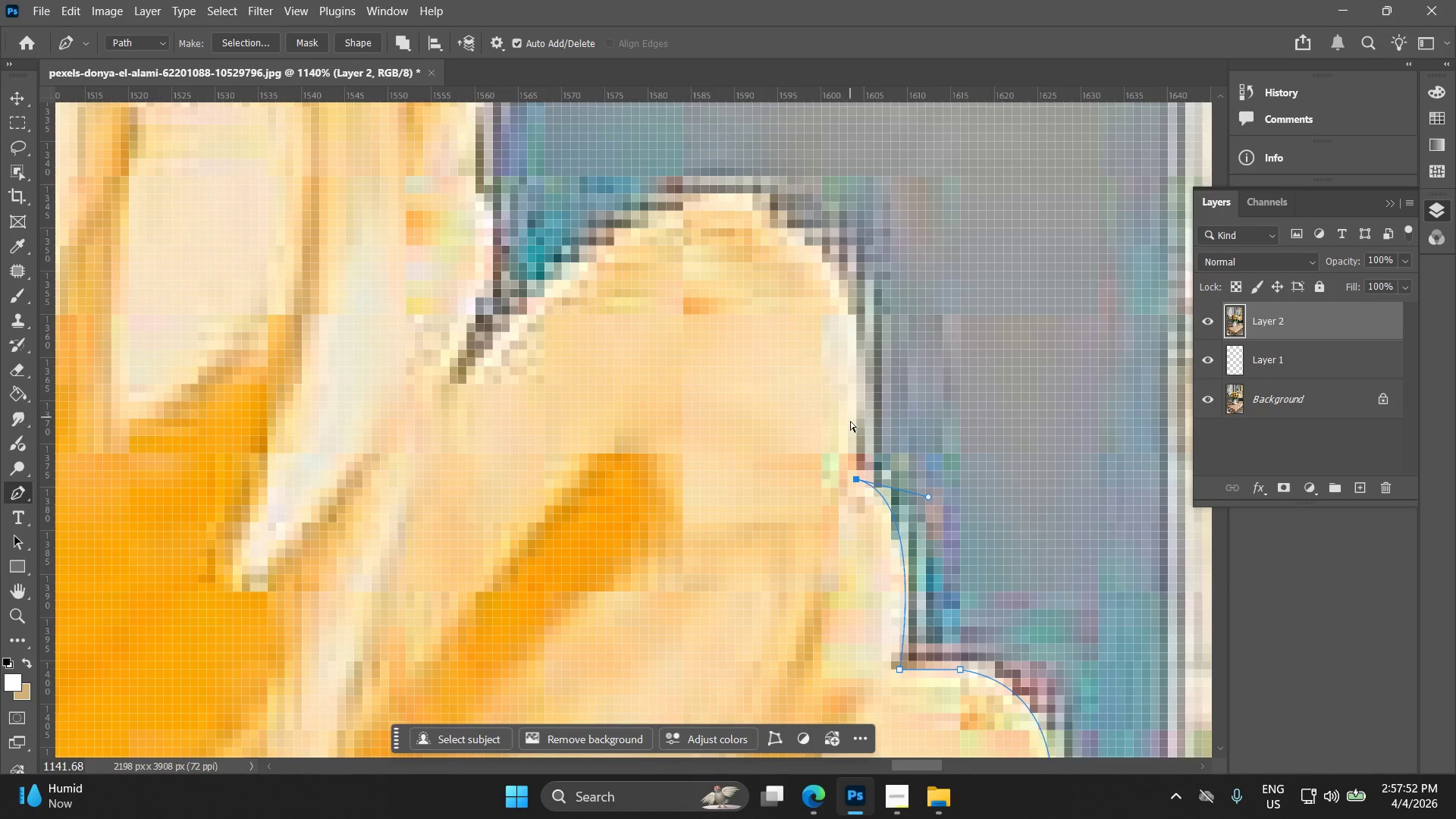 
left_click_drag(start_coordinate=[838, 303], to_coordinate=[843, 421])
 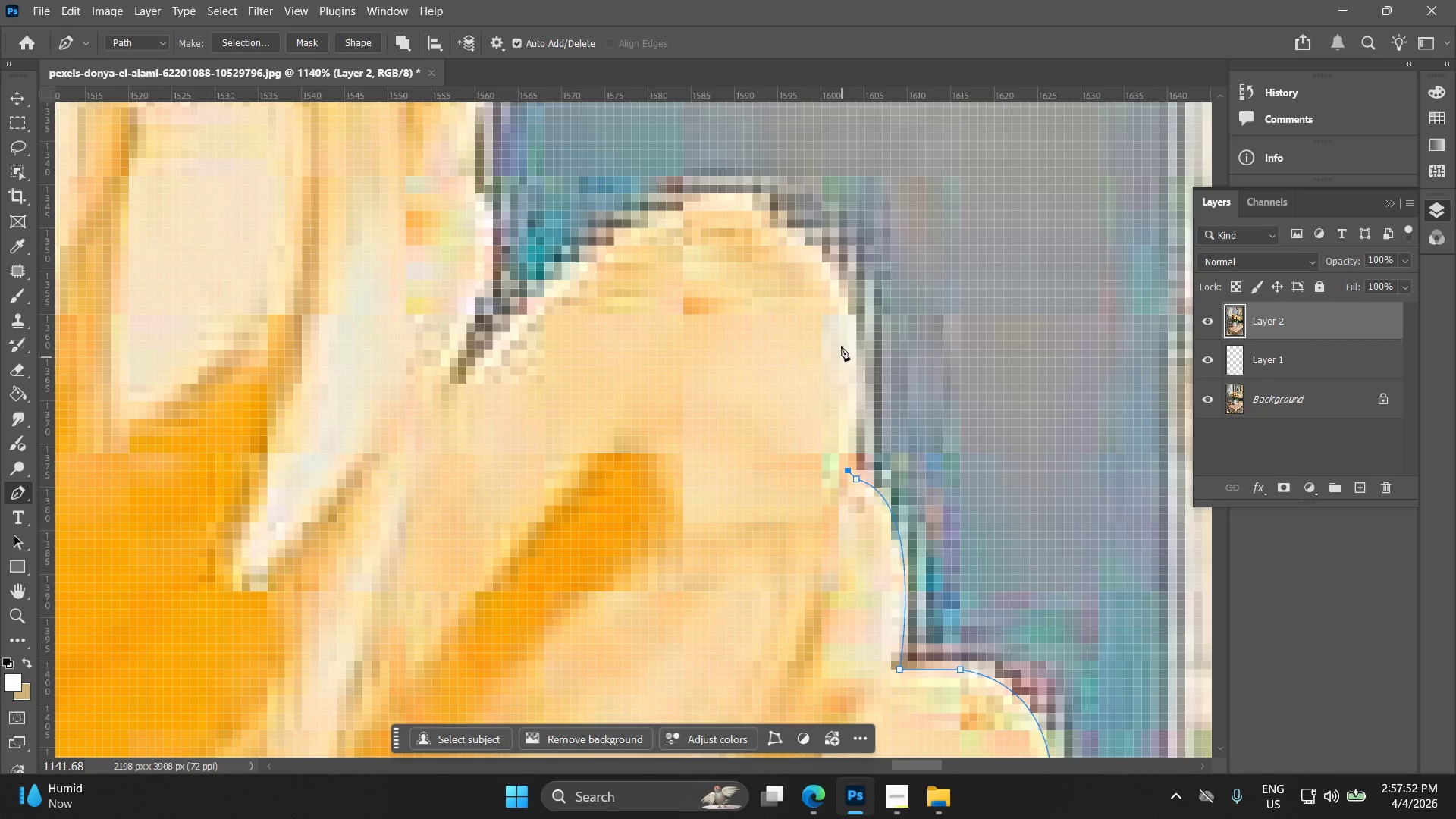 
key(Control+ControlLeft)
 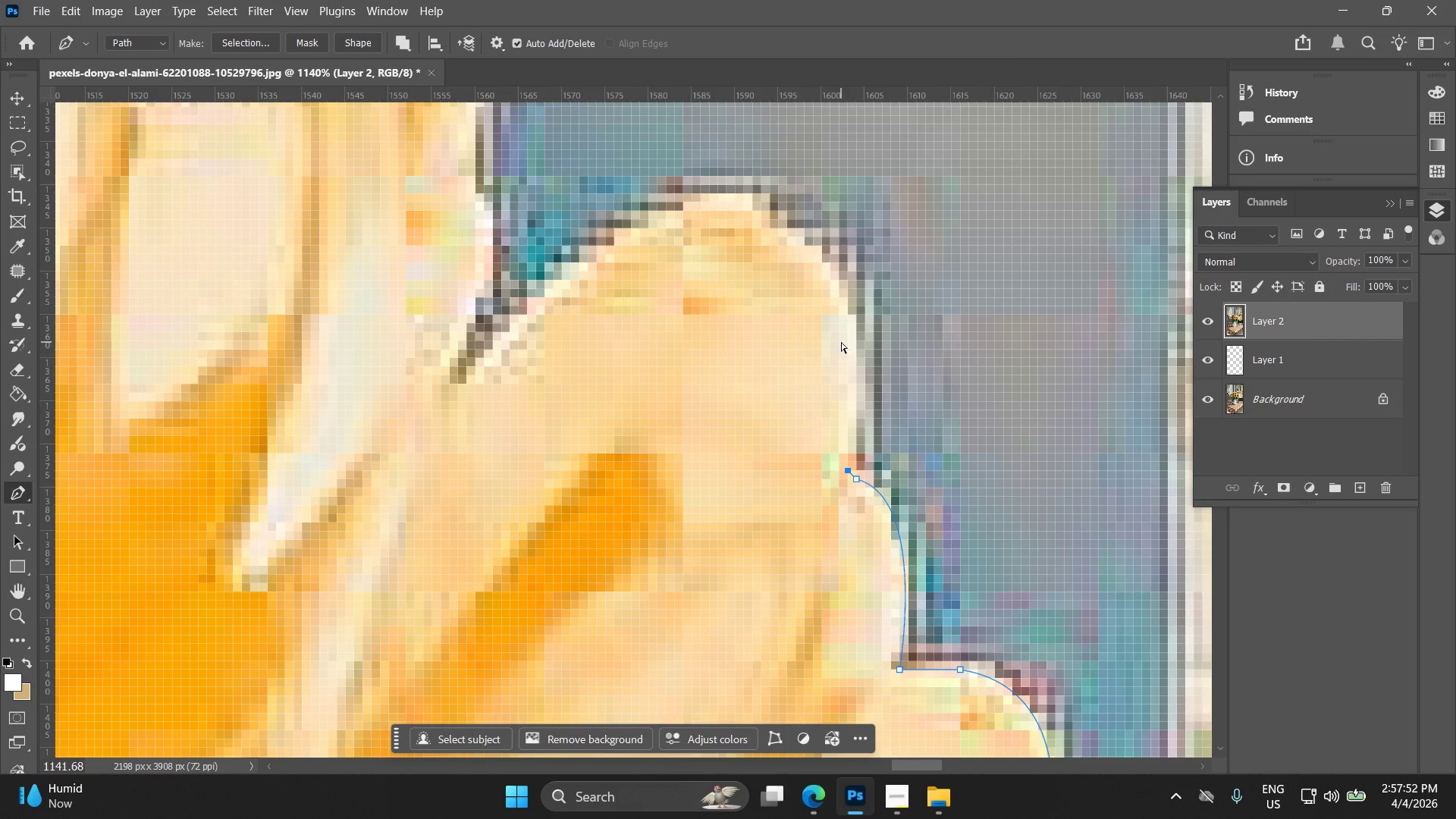 
key(Control+Z)
 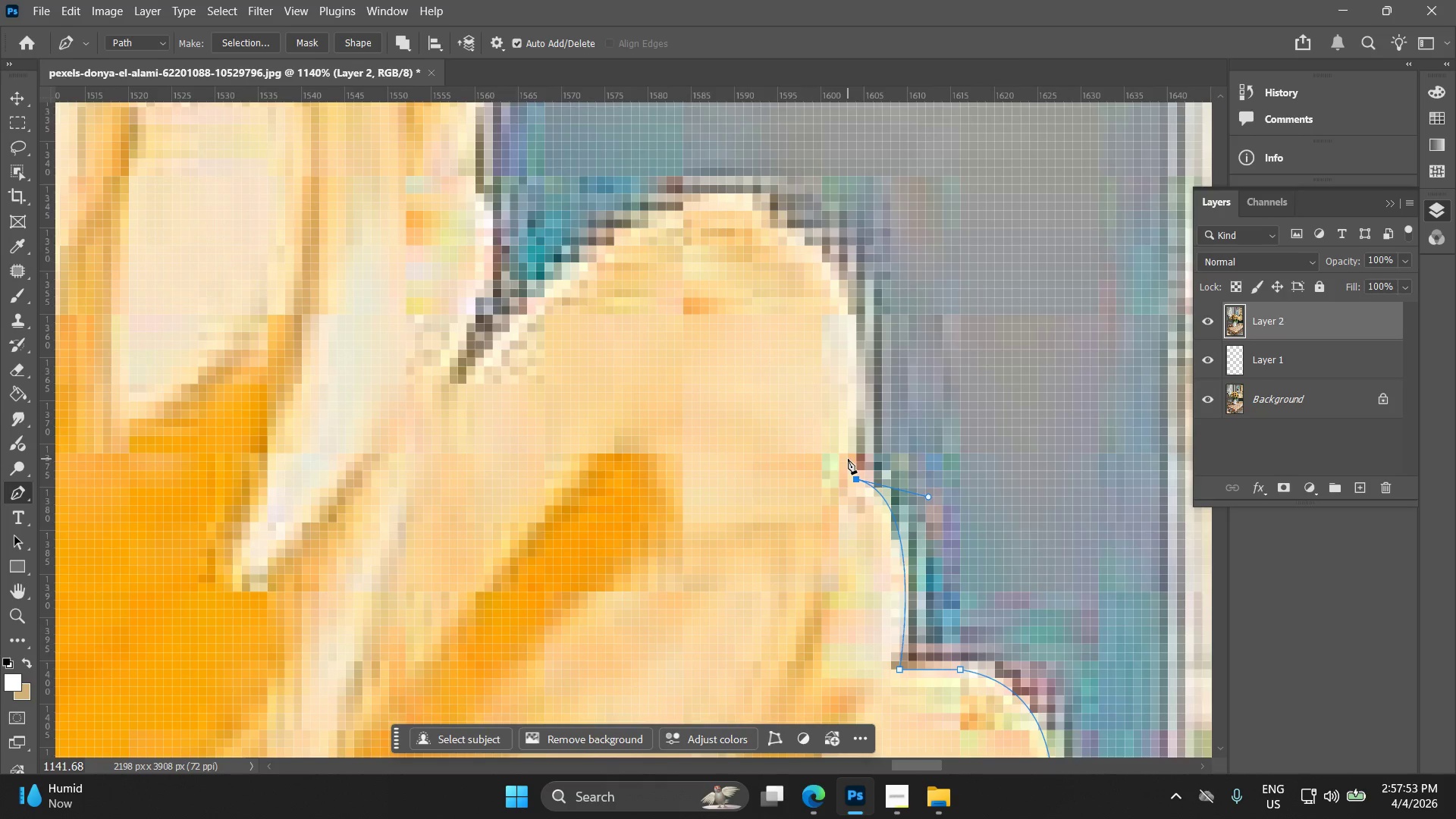 
left_click([850, 449])
 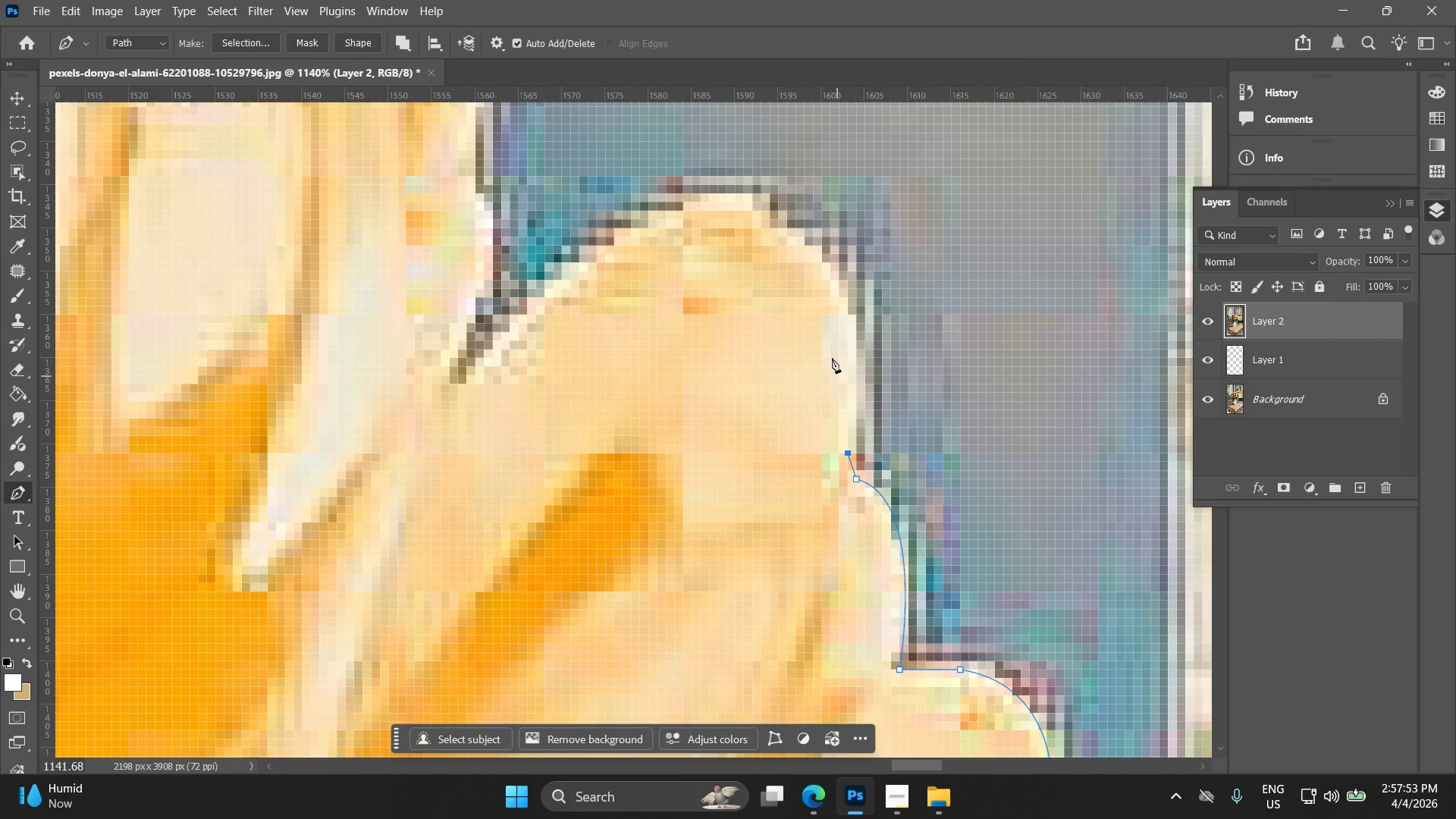 
hold_key(key=Space, duration=0.48)
 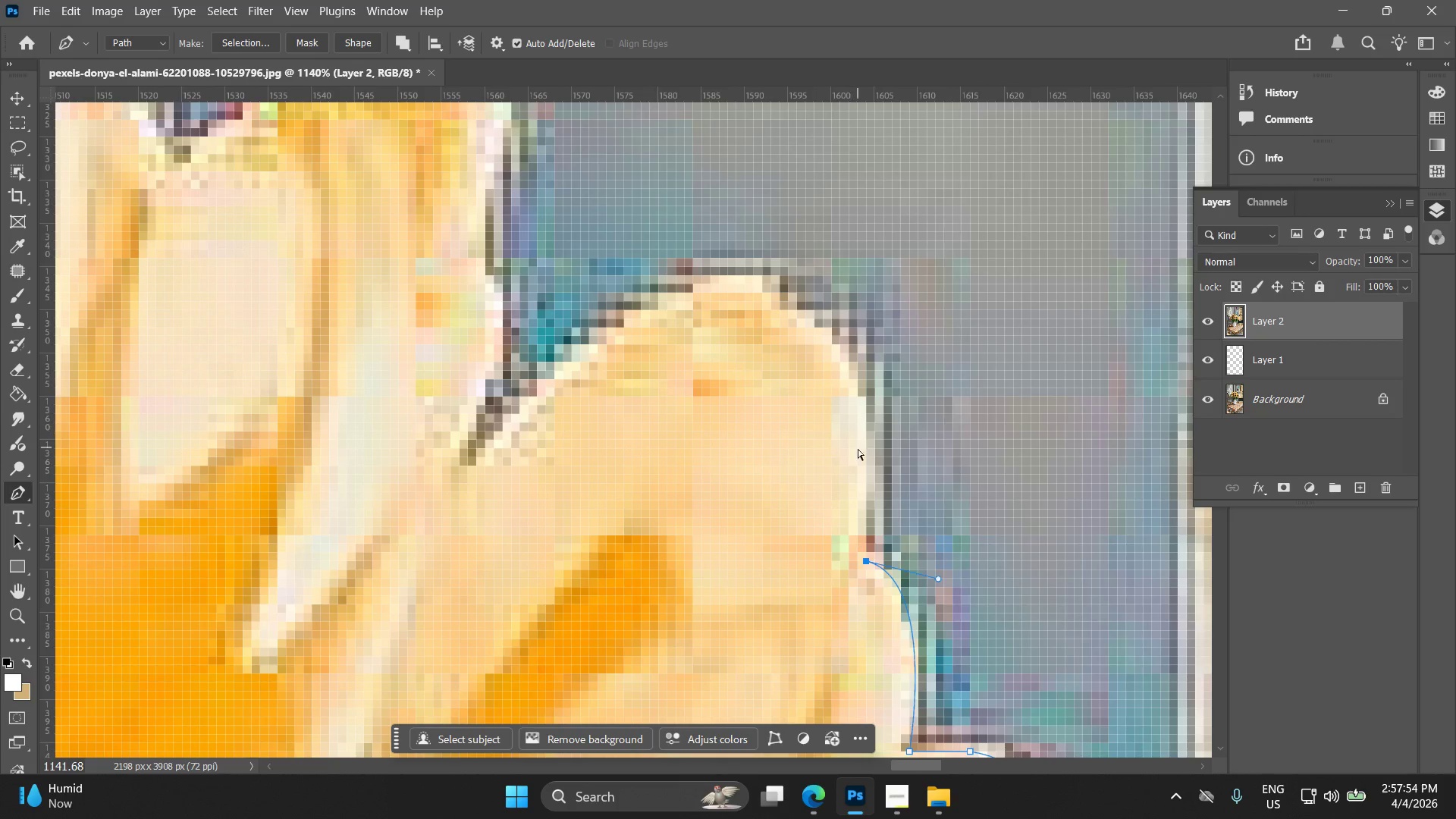 
left_click_drag(start_coordinate=[832, 362], to_coordinate=[842, 444])
 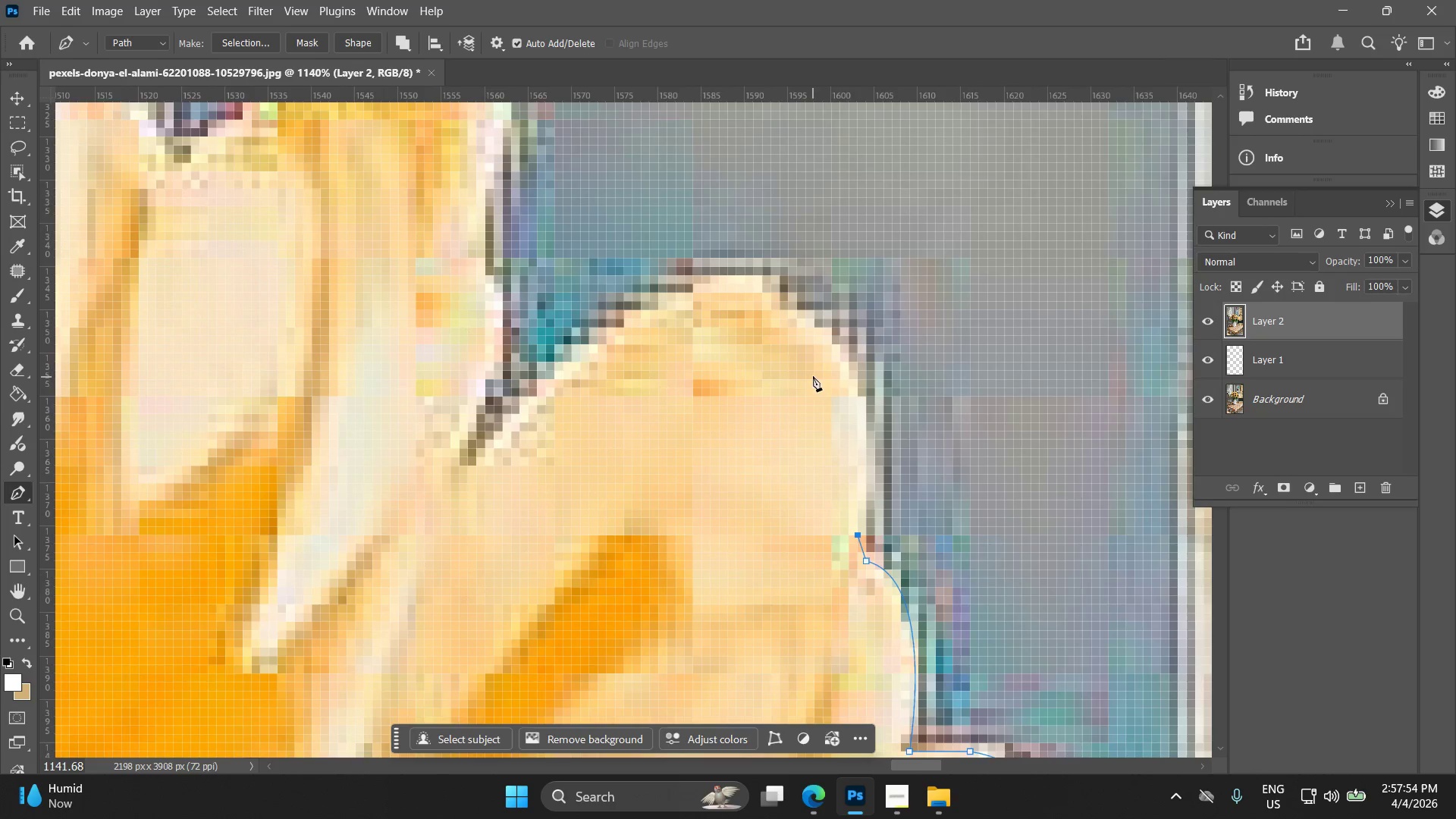 
key(Control+ControlLeft)
 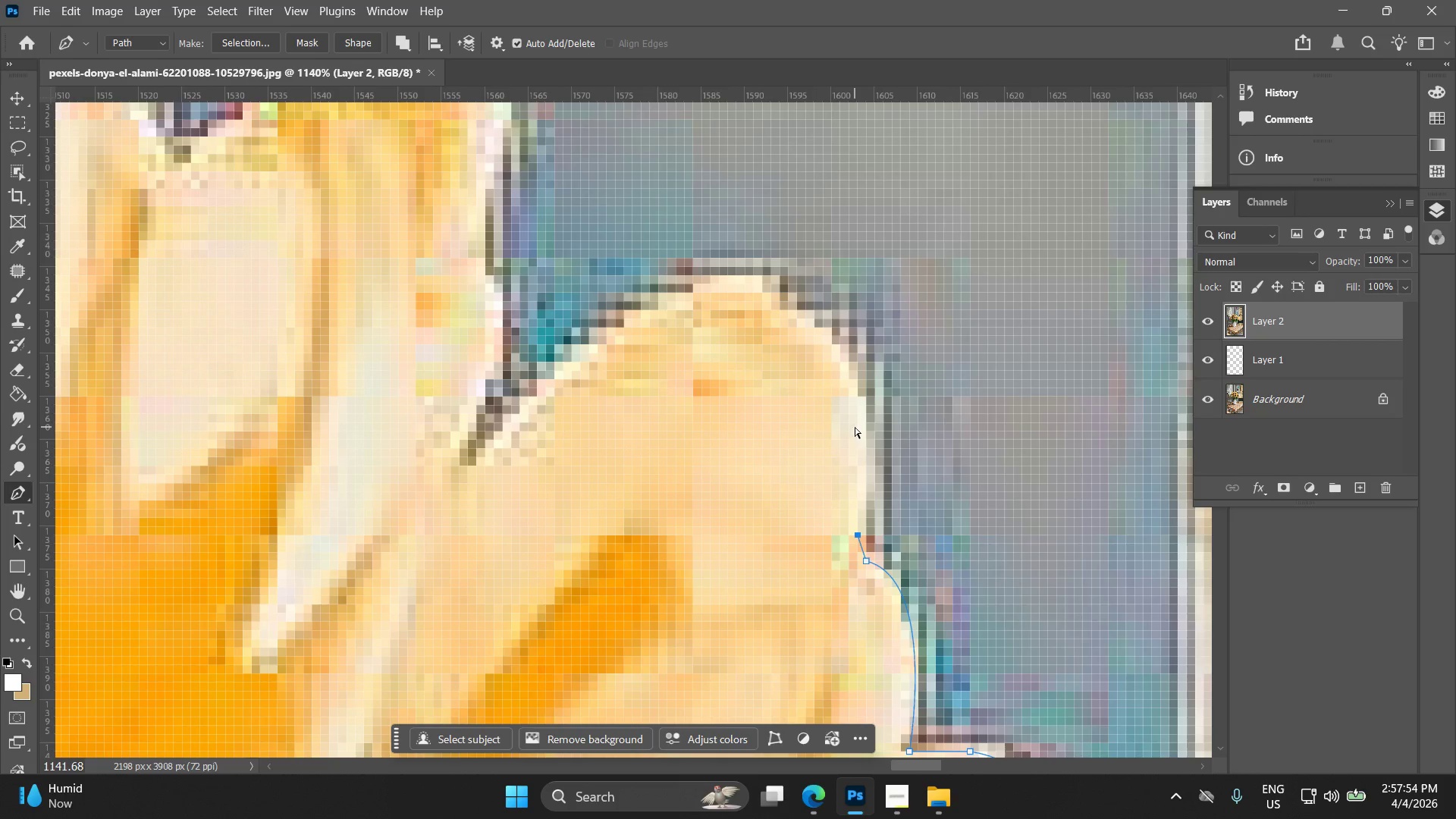 
key(Control+Z)
 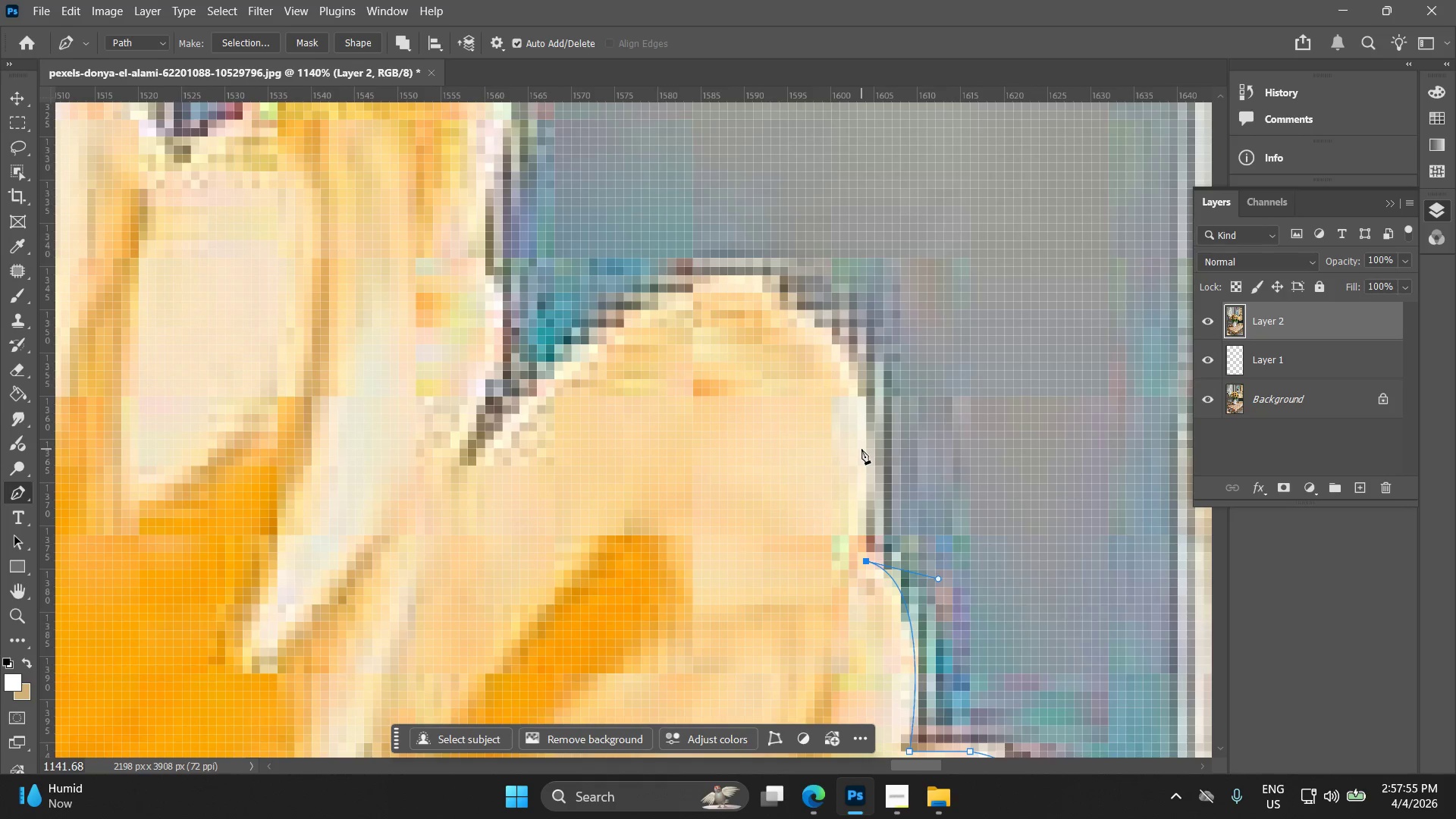 
left_click_drag(start_coordinate=[861, 439], to_coordinate=[839, 352])
 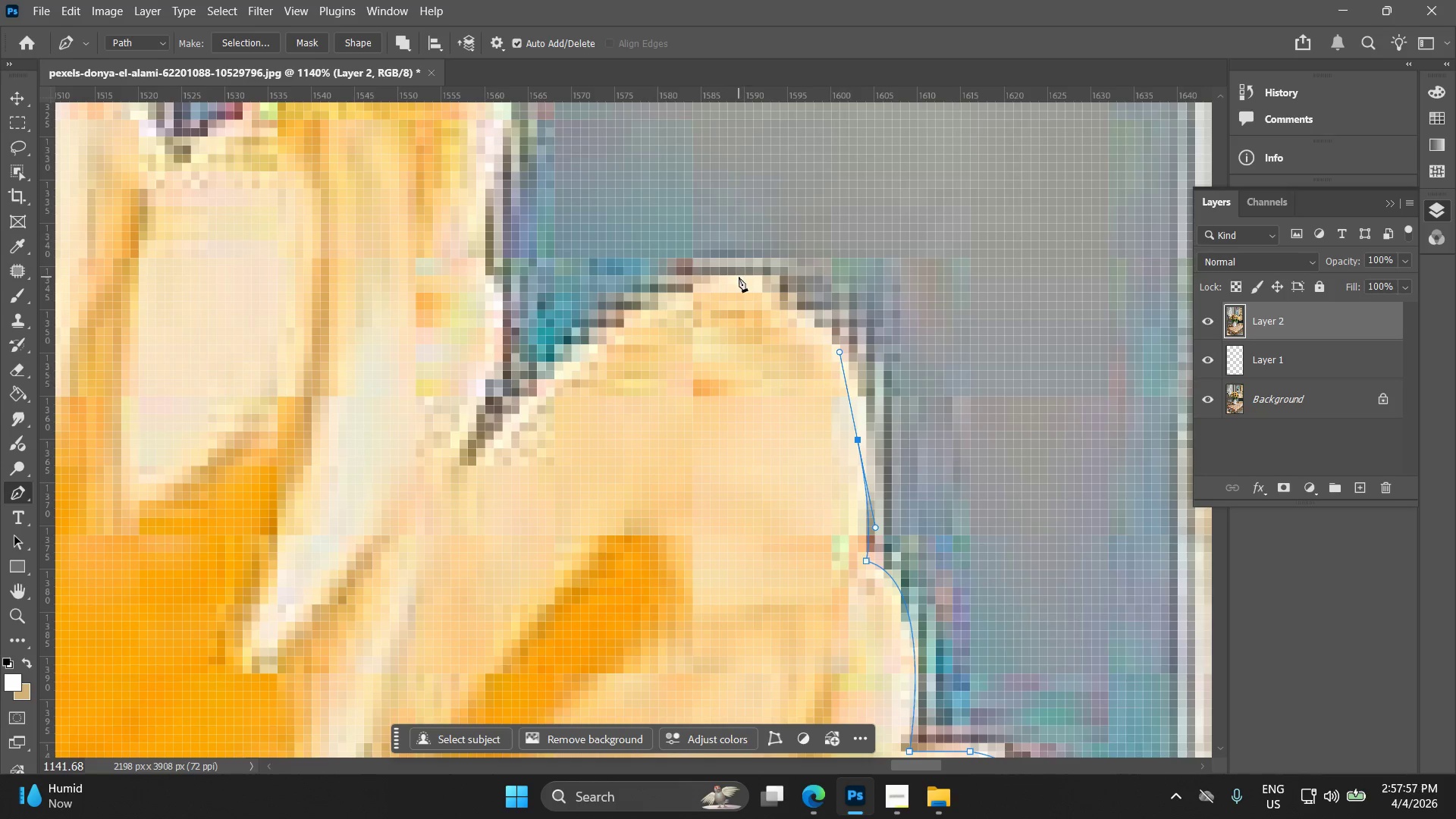 
left_click_drag(start_coordinate=[739, 279], to_coordinate=[661, 256])
 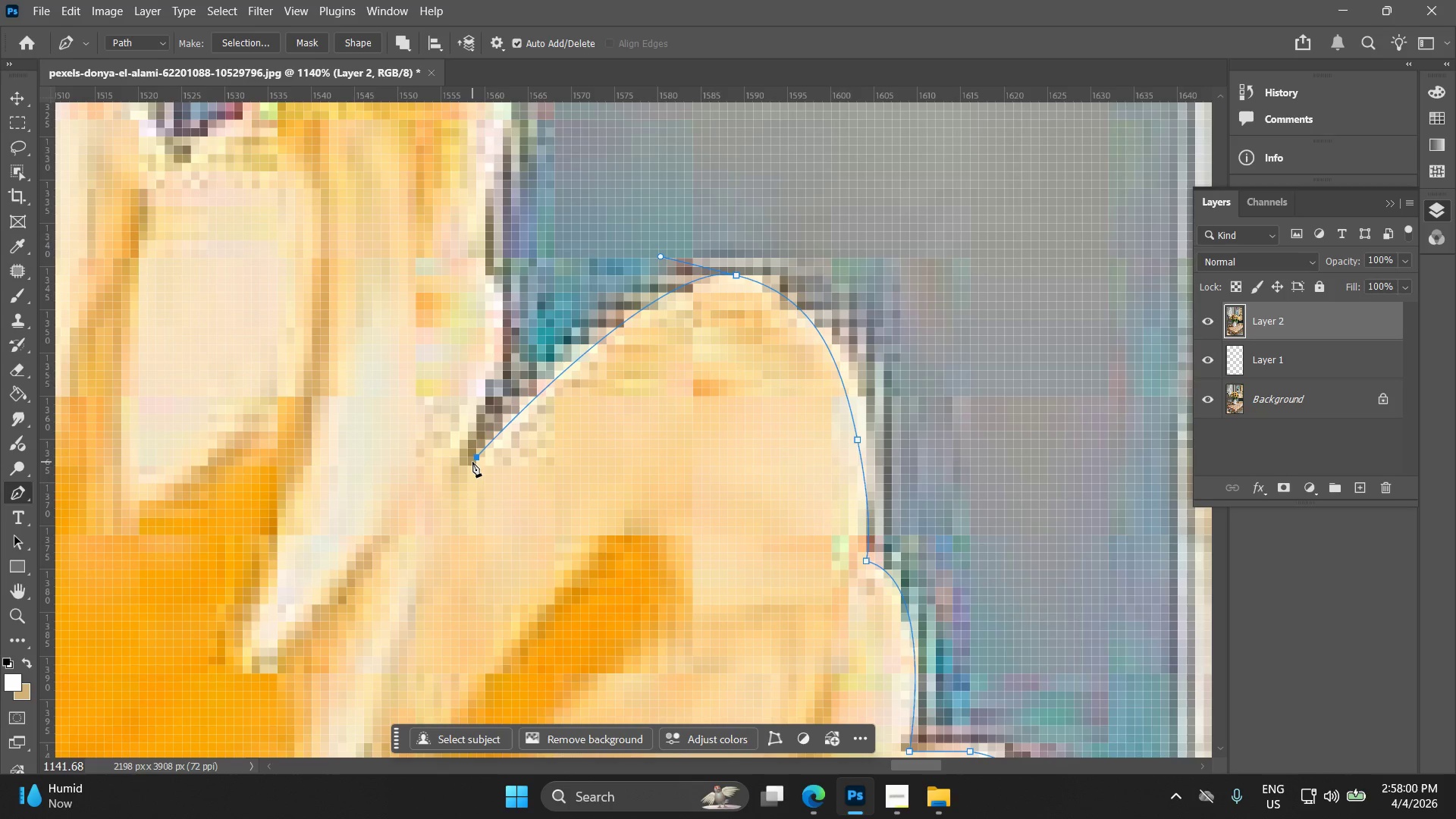 
key(Control+ControlLeft)
 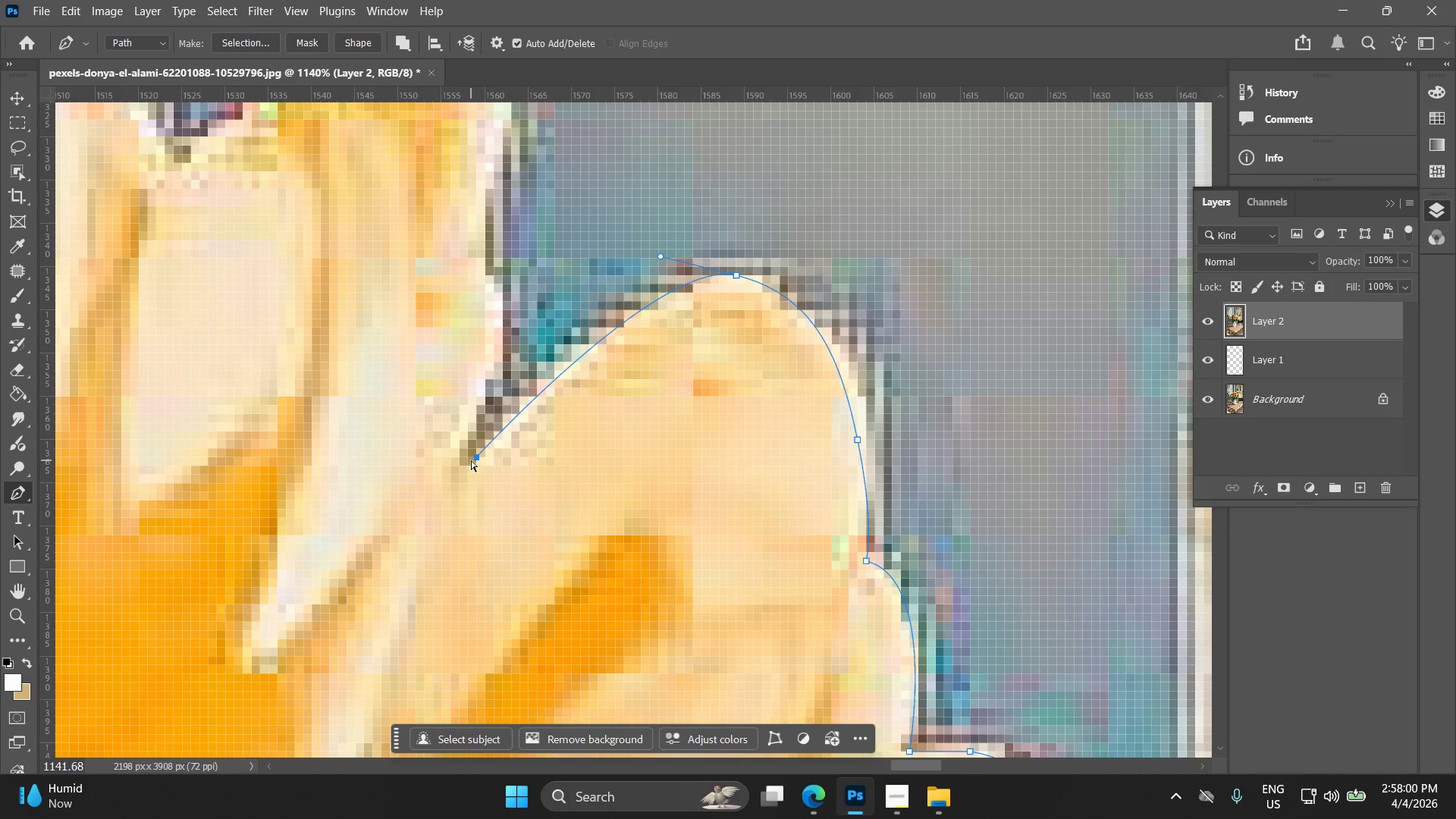 
key(Control+Z)
 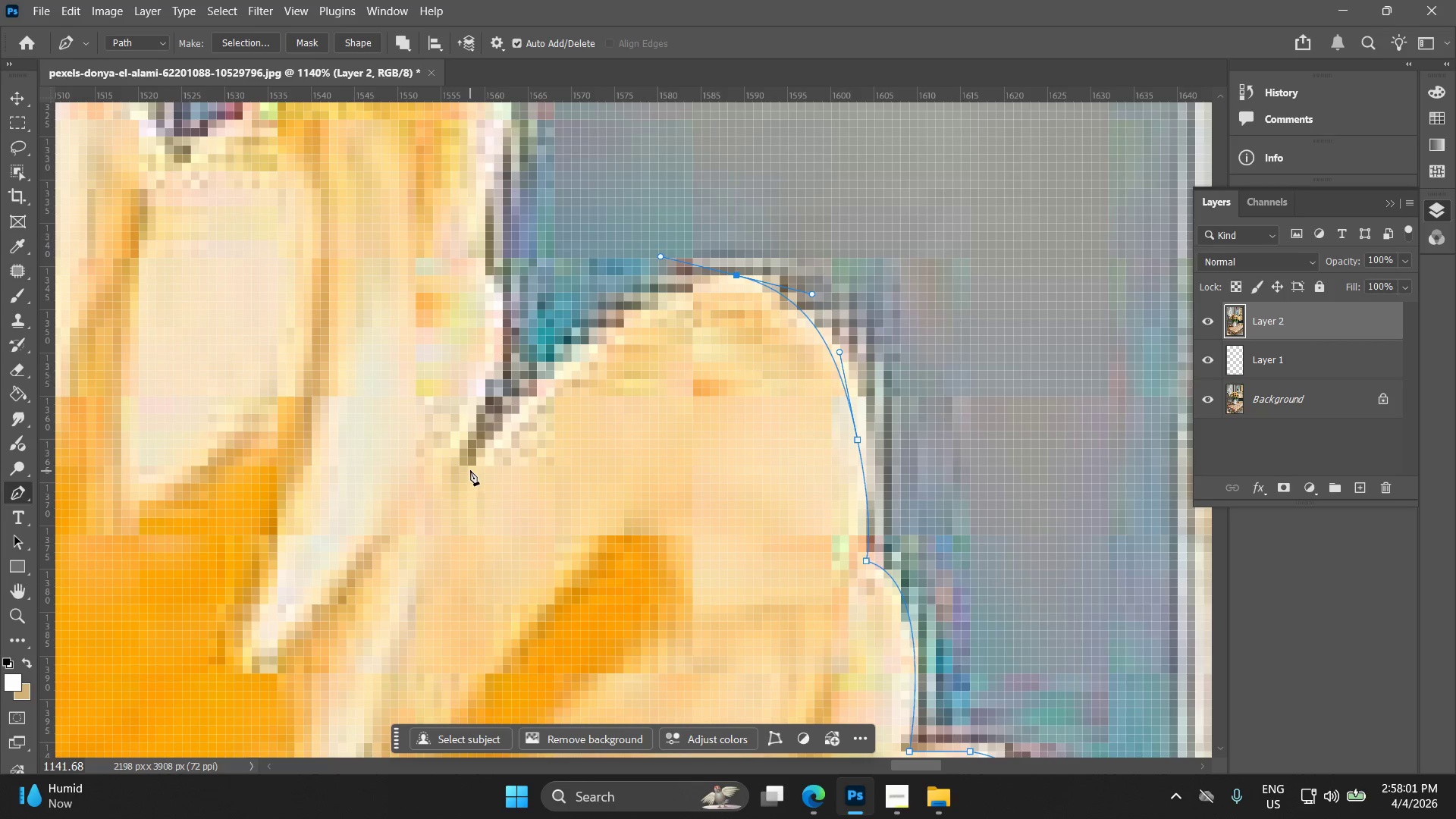 
left_click_drag(start_coordinate=[472, 464], to_coordinate=[426, 527])
 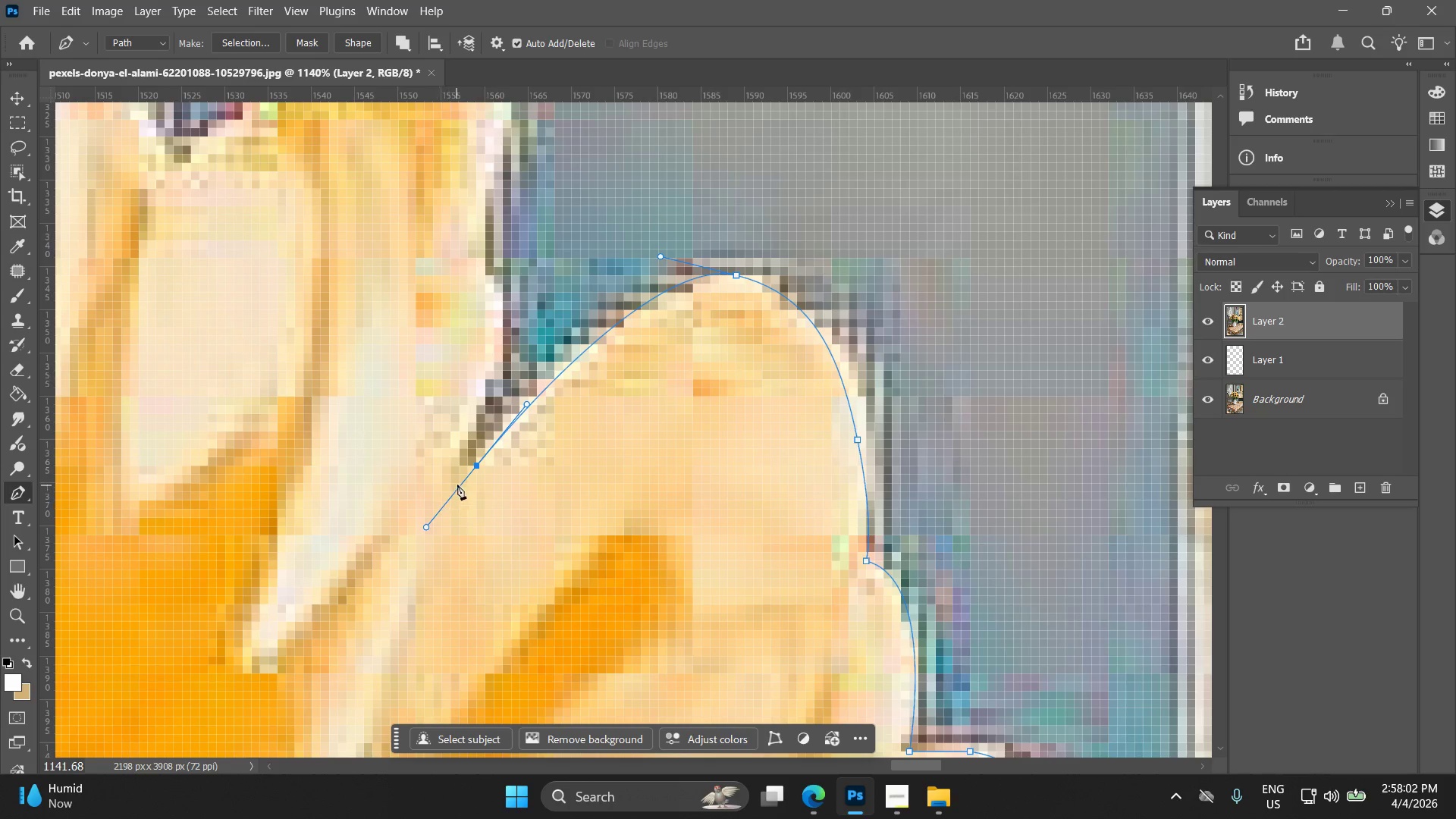 
hold_key(key=ShiftLeft, duration=0.8)
left_click([477, 466])
 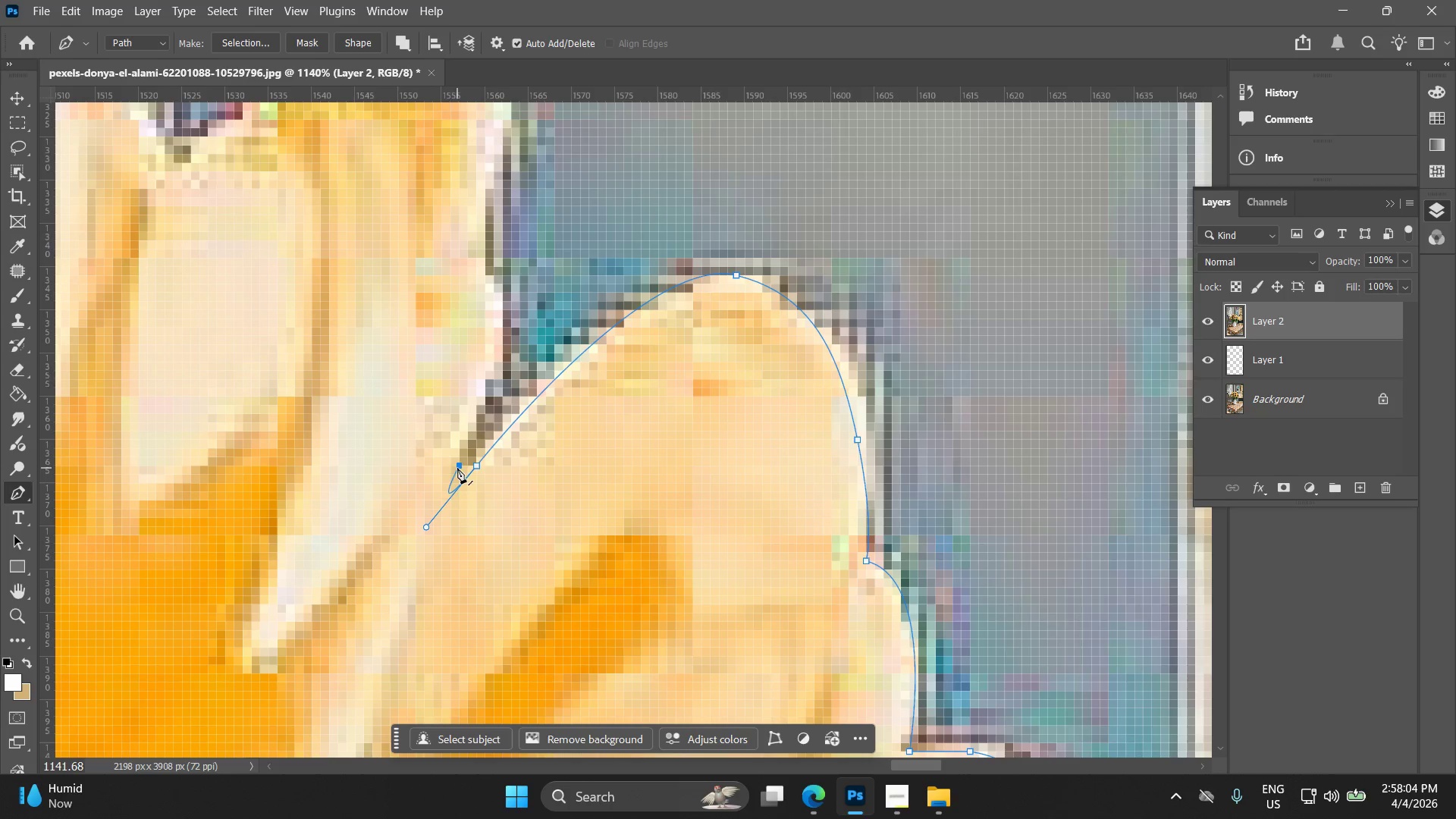 
key(Control+ControlLeft)
 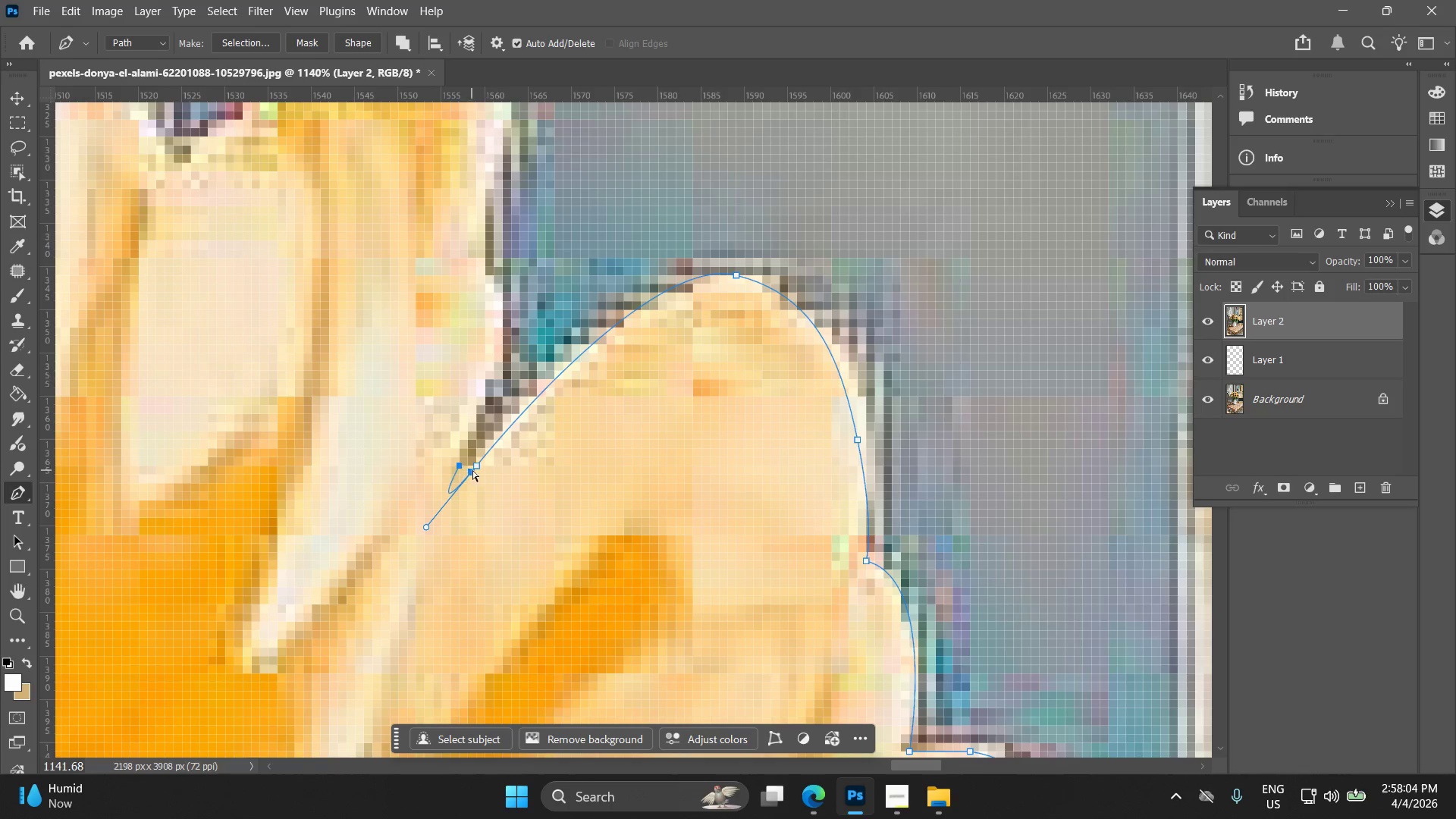 
key(Control+Z)
 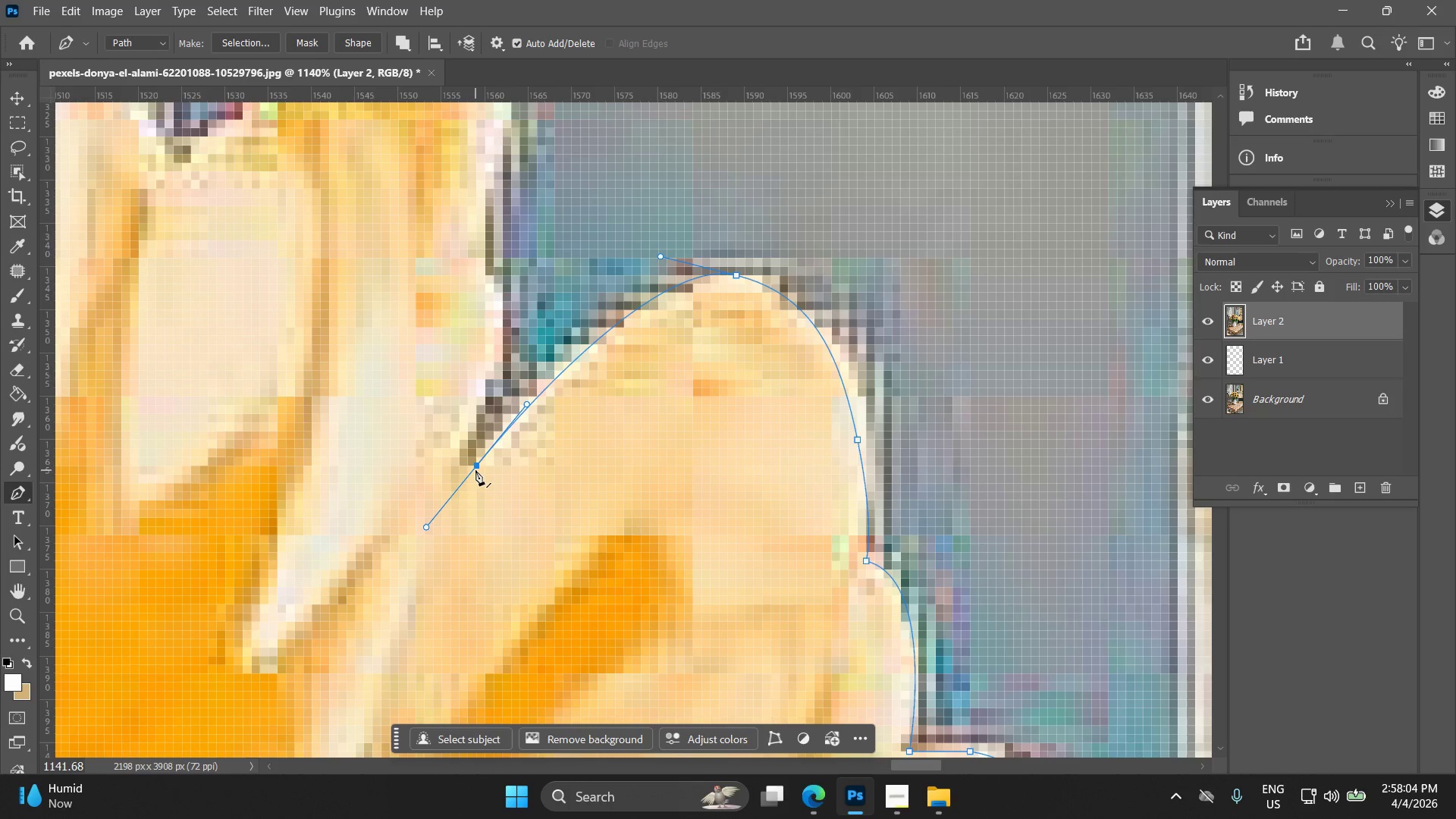 
hold_key(key=AltLeft, duration=0.48)
 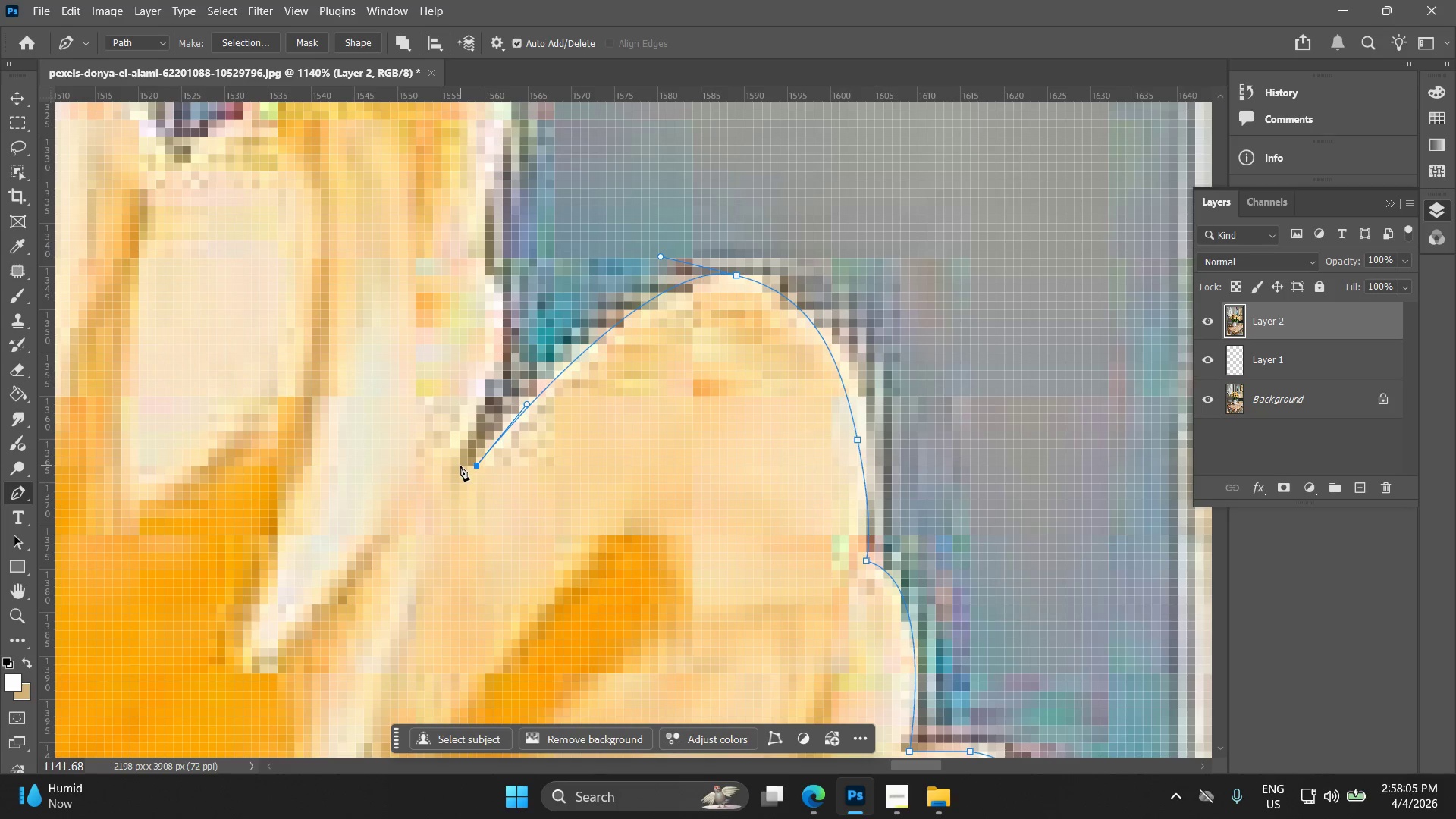 
left_click([459, 466])
 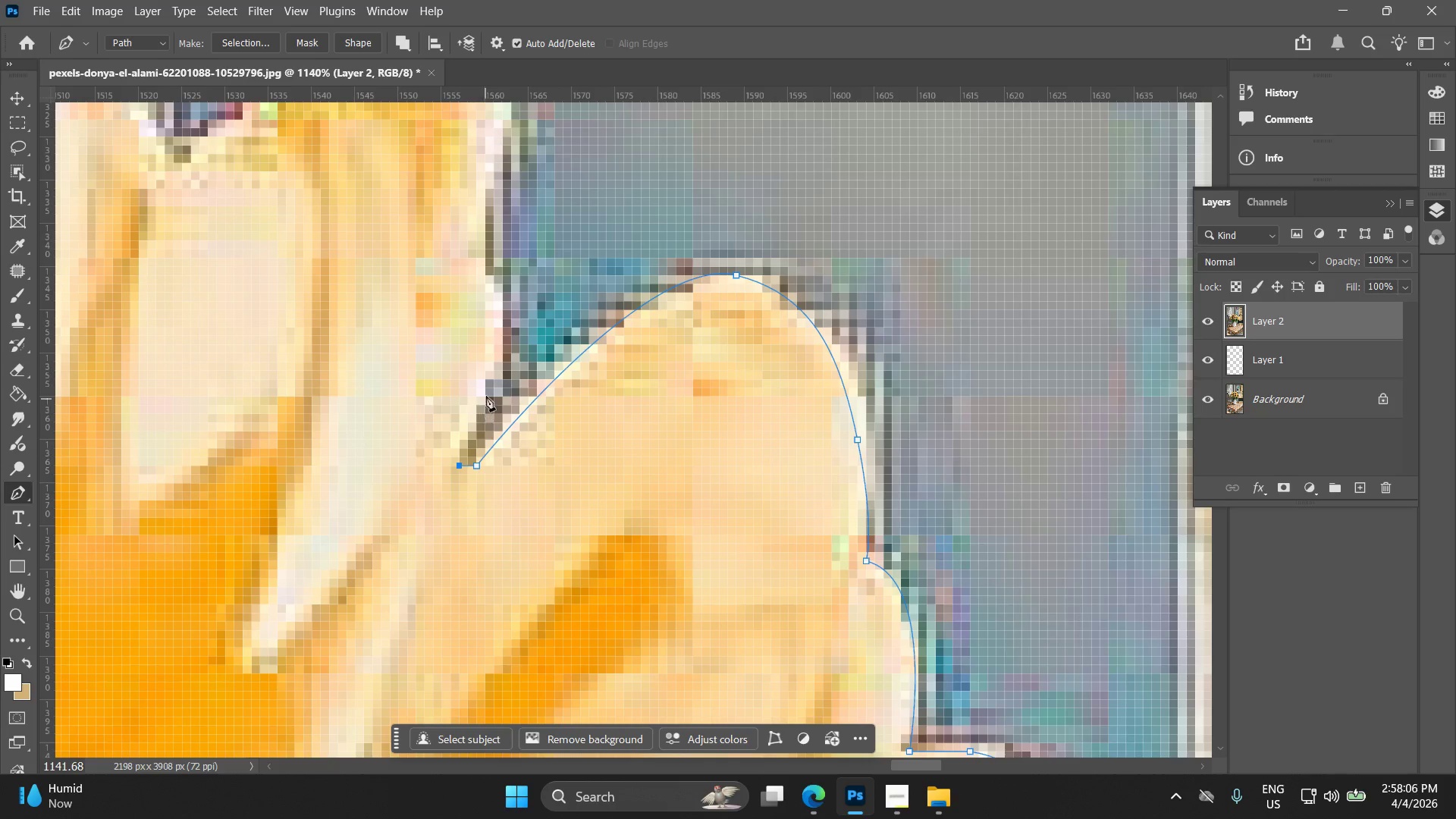 
left_click_drag(start_coordinate=[494, 364], to_coordinate=[507, 328])
 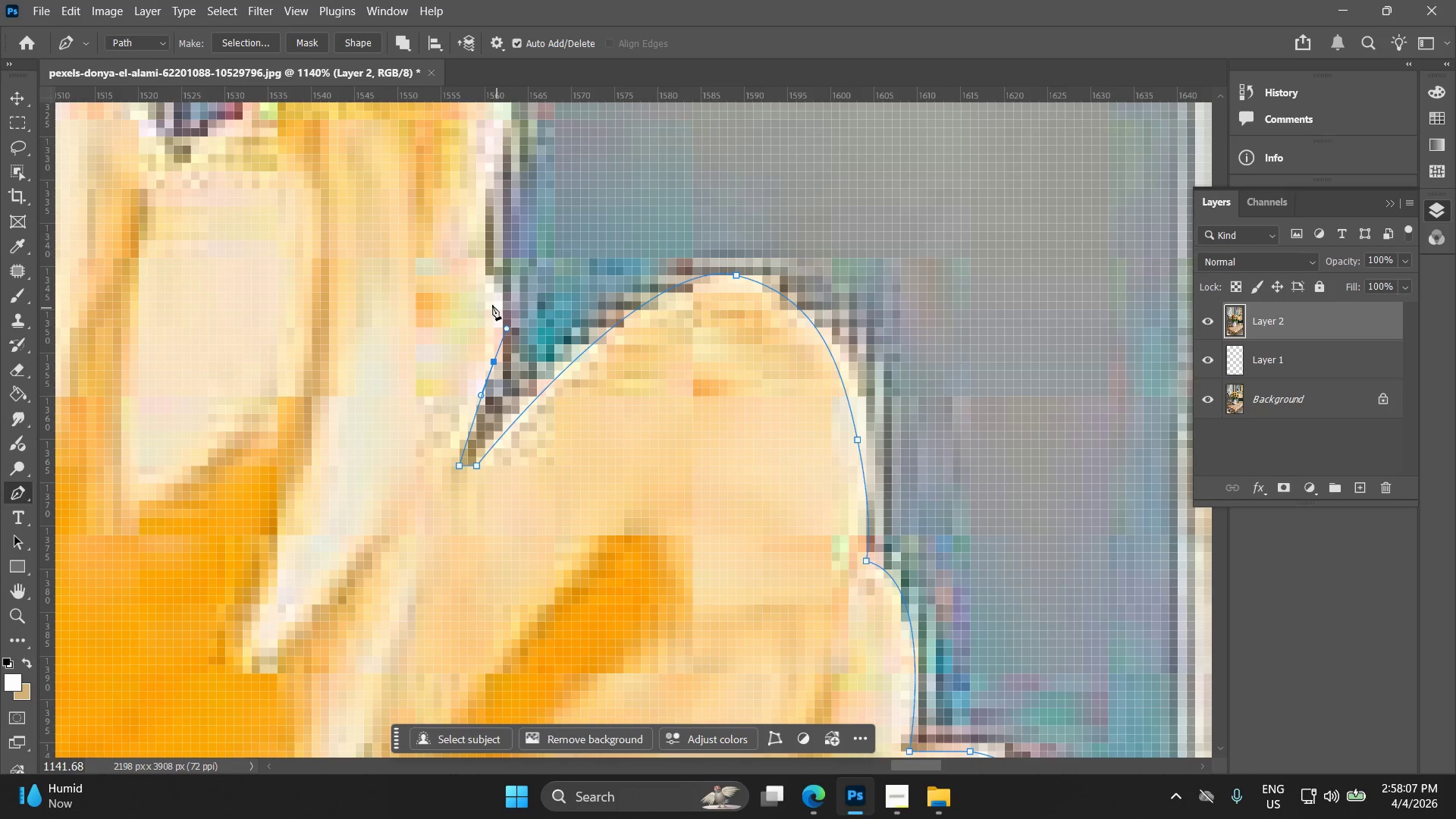 
hold_key(key=Space, duration=0.67)
 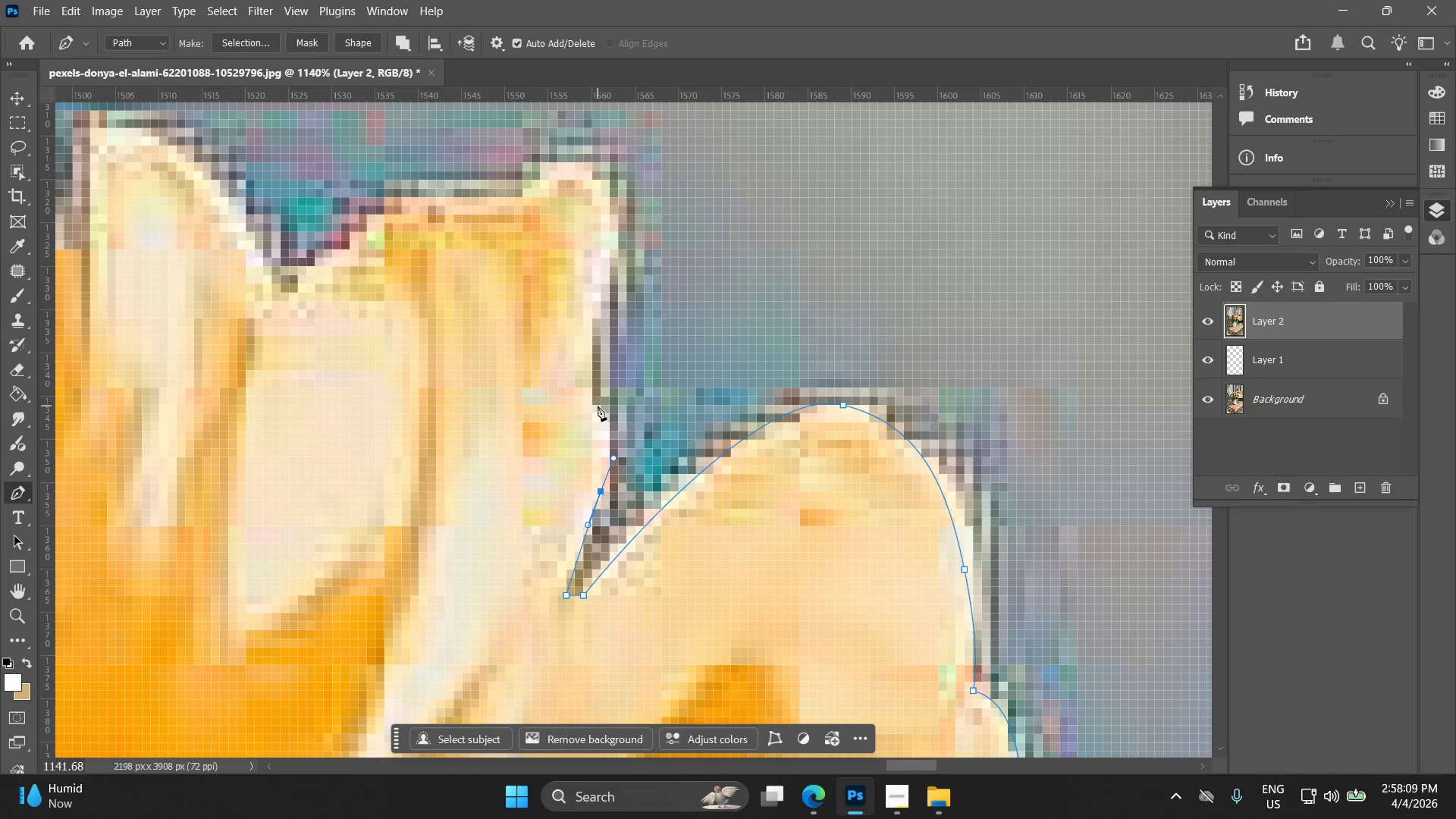 
left_click_drag(start_coordinate=[508, 320], to_coordinate=[615, 450])
 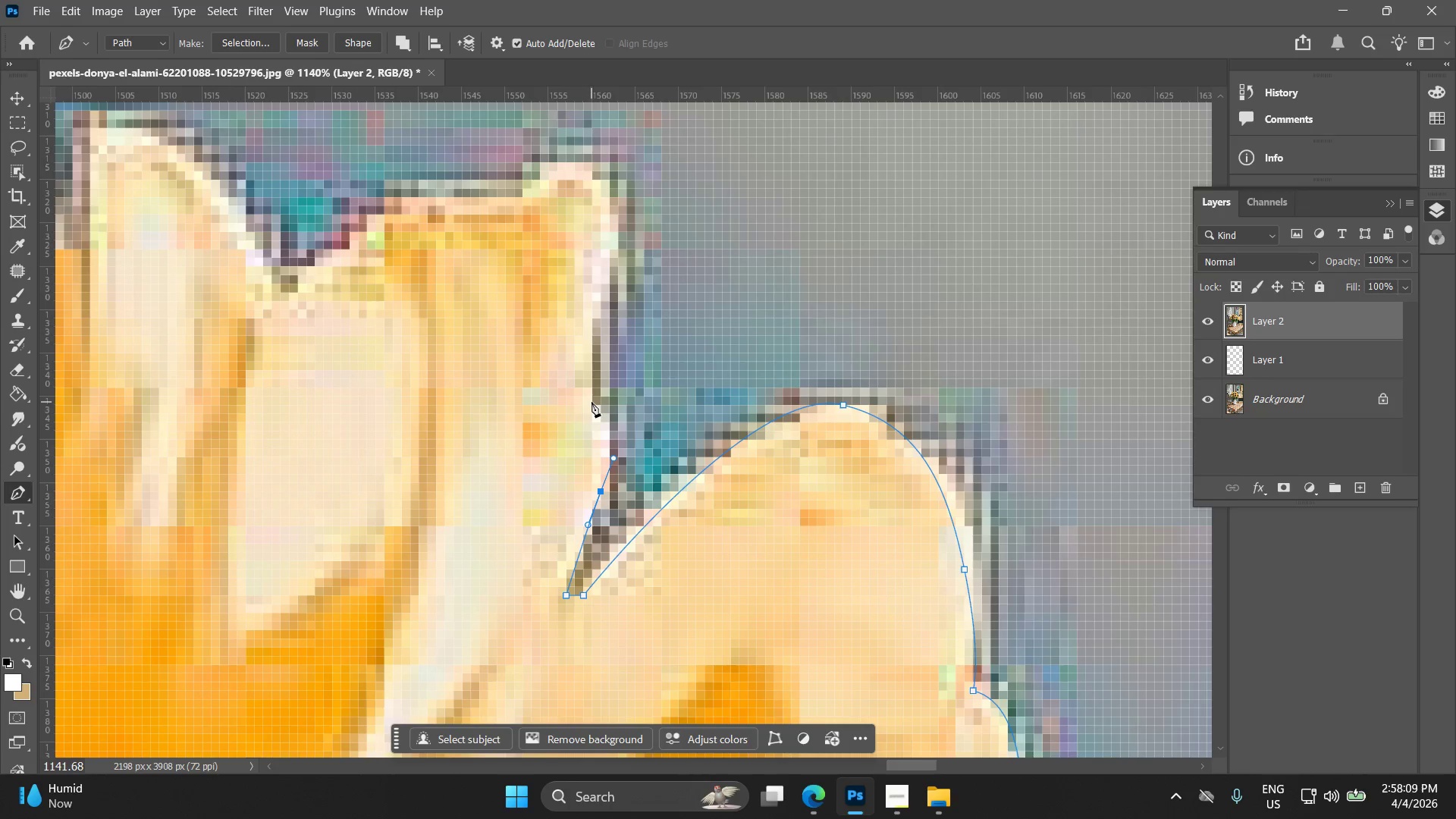 
left_click_drag(start_coordinate=[601, 407], to_coordinate=[586, 406])
 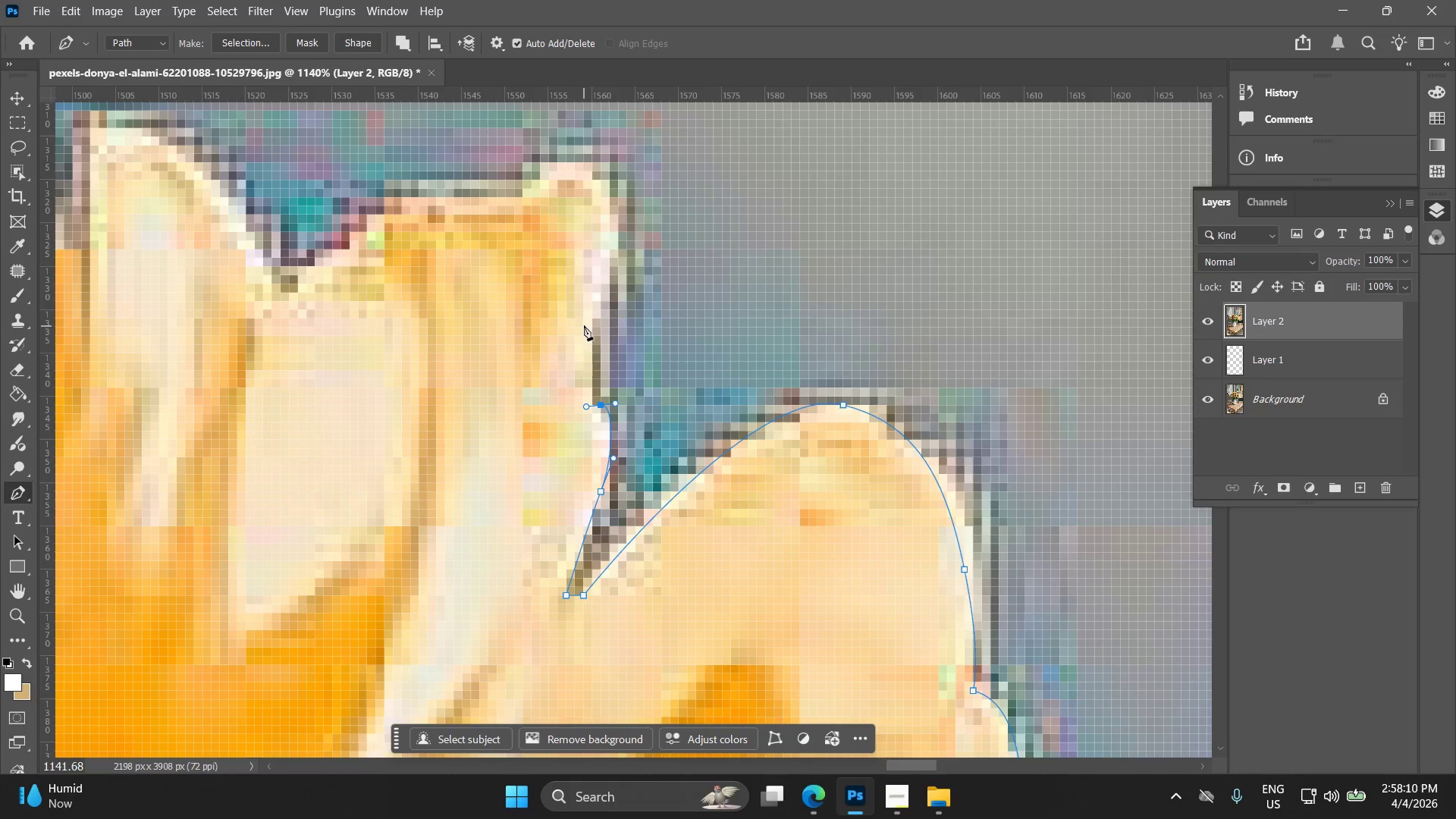 
left_click_drag(start_coordinate=[584, 325], to_coordinate=[590, 311])
 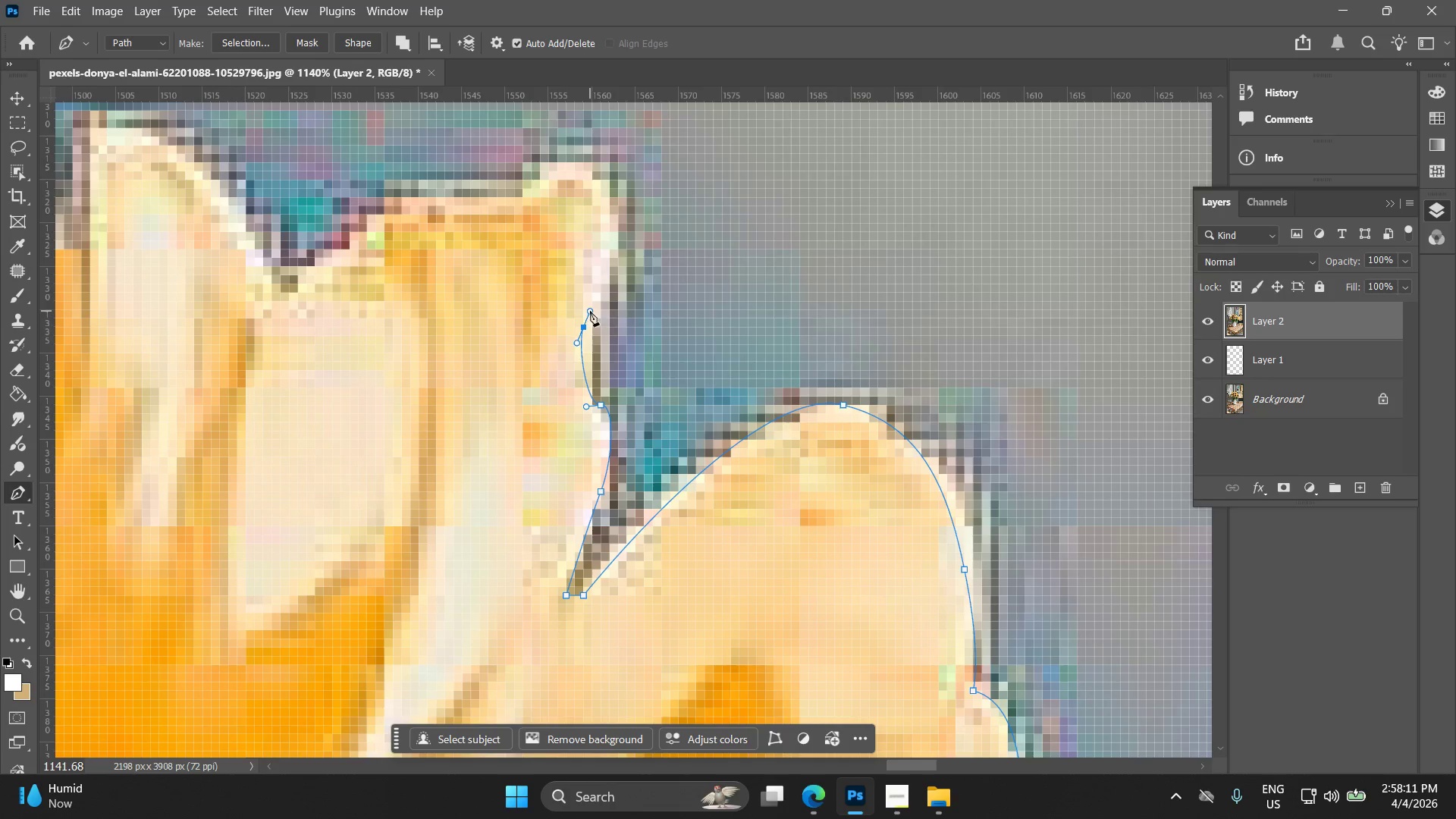 
key(Control+ControlLeft)
 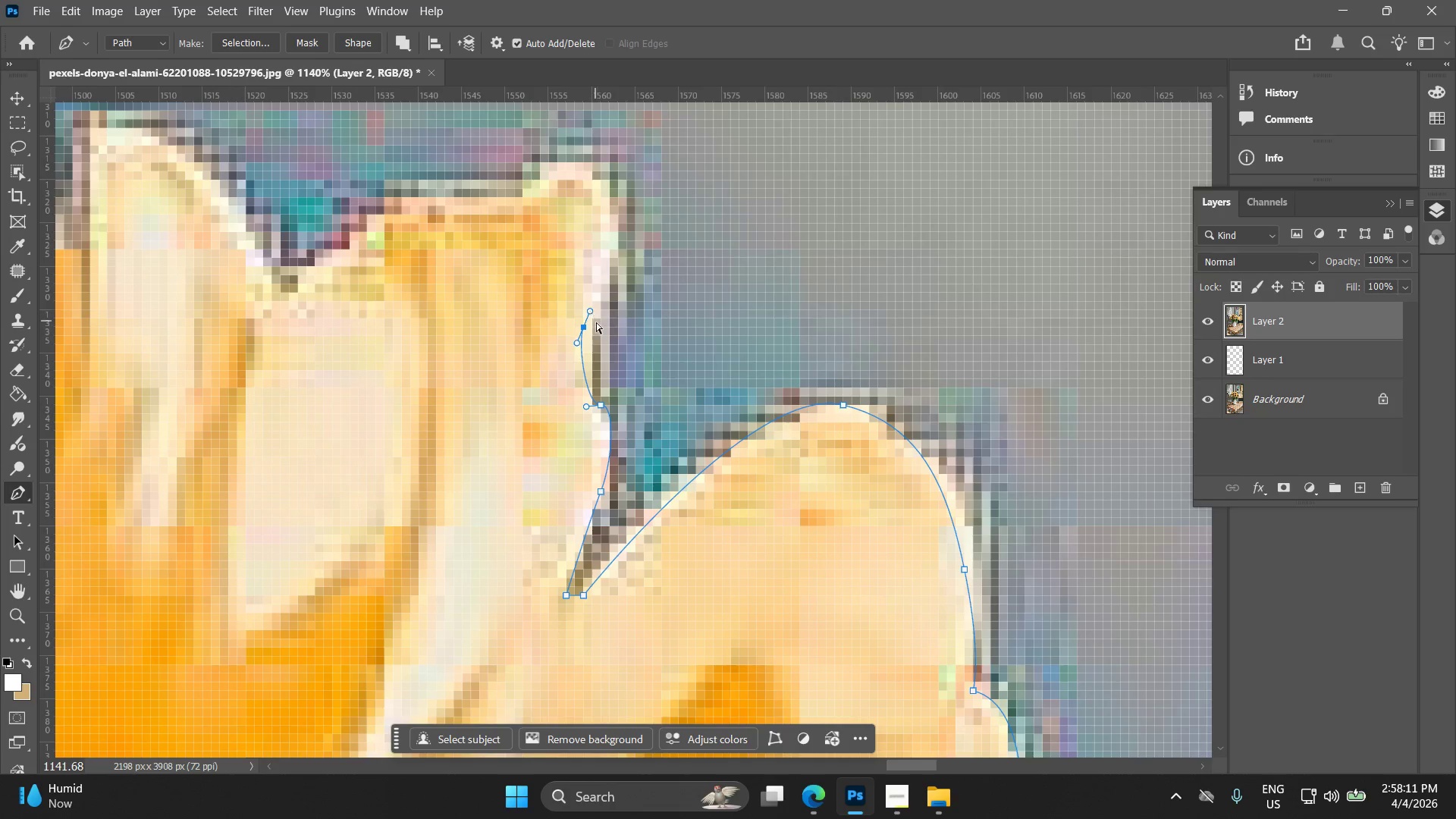 
key(Control+Z)
 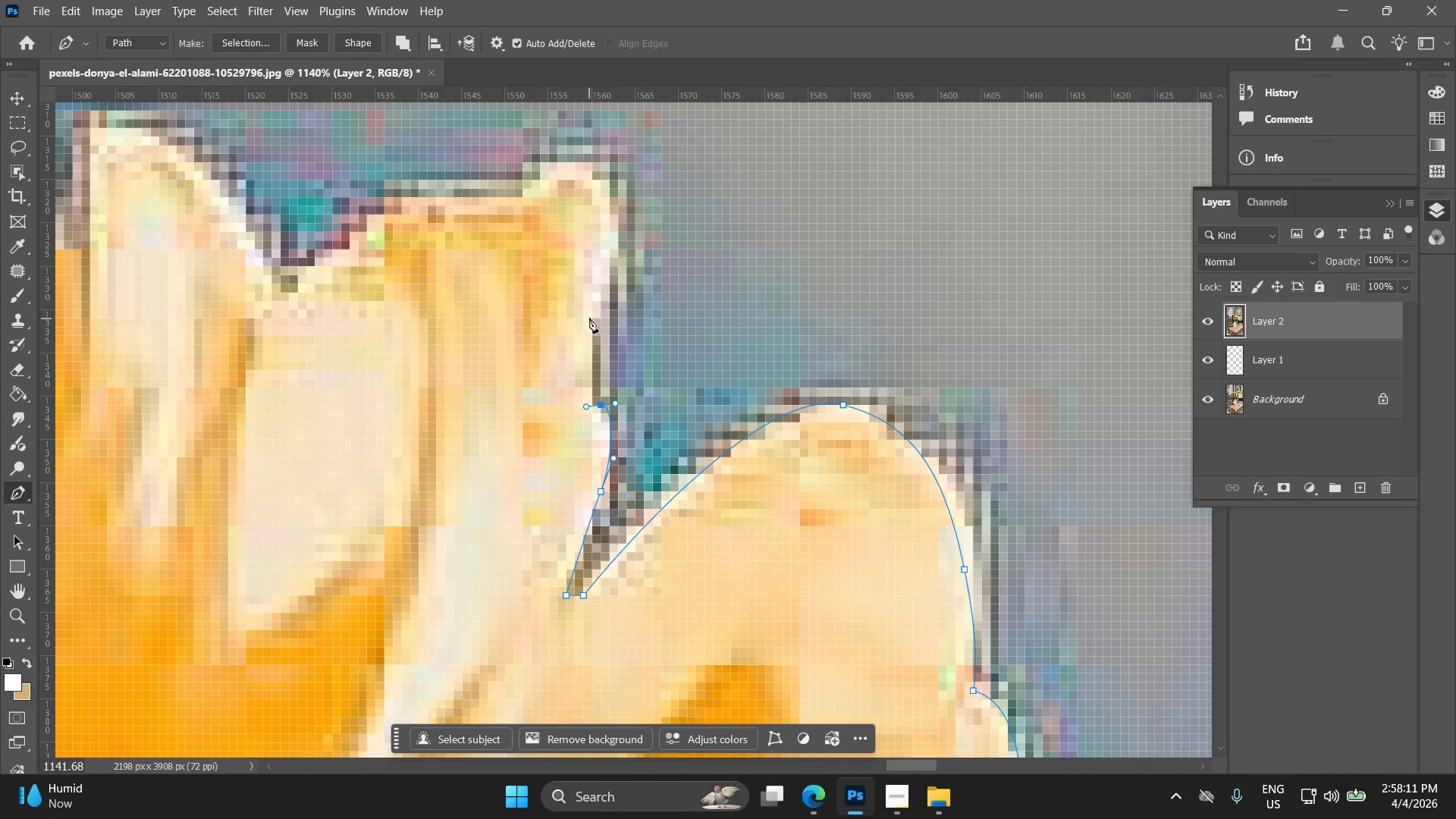 
left_click_drag(start_coordinate=[589, 318], to_coordinate=[598, 301])
 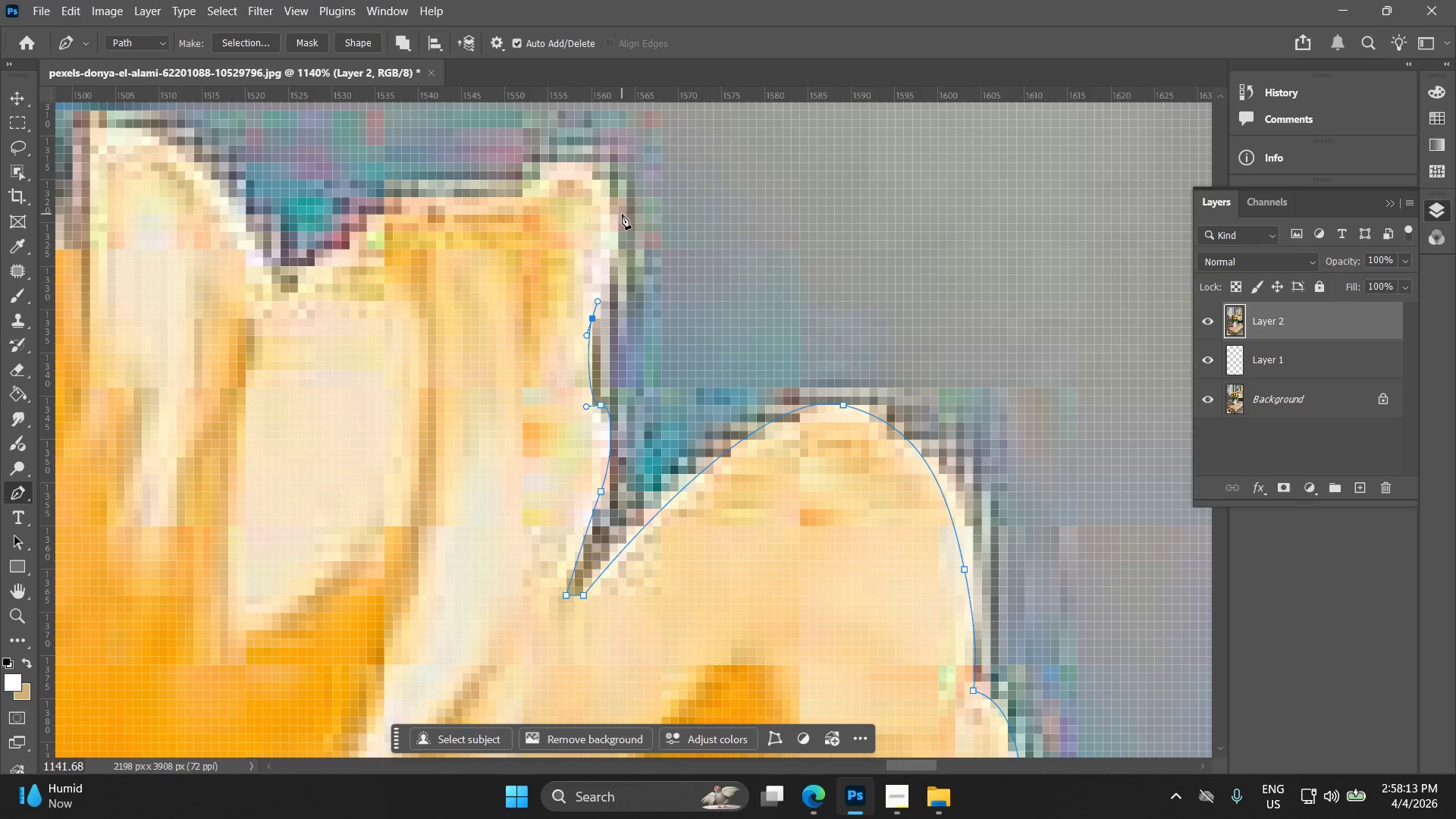 
left_click_drag(start_coordinate=[610, 212], to_coordinate=[598, 183])
 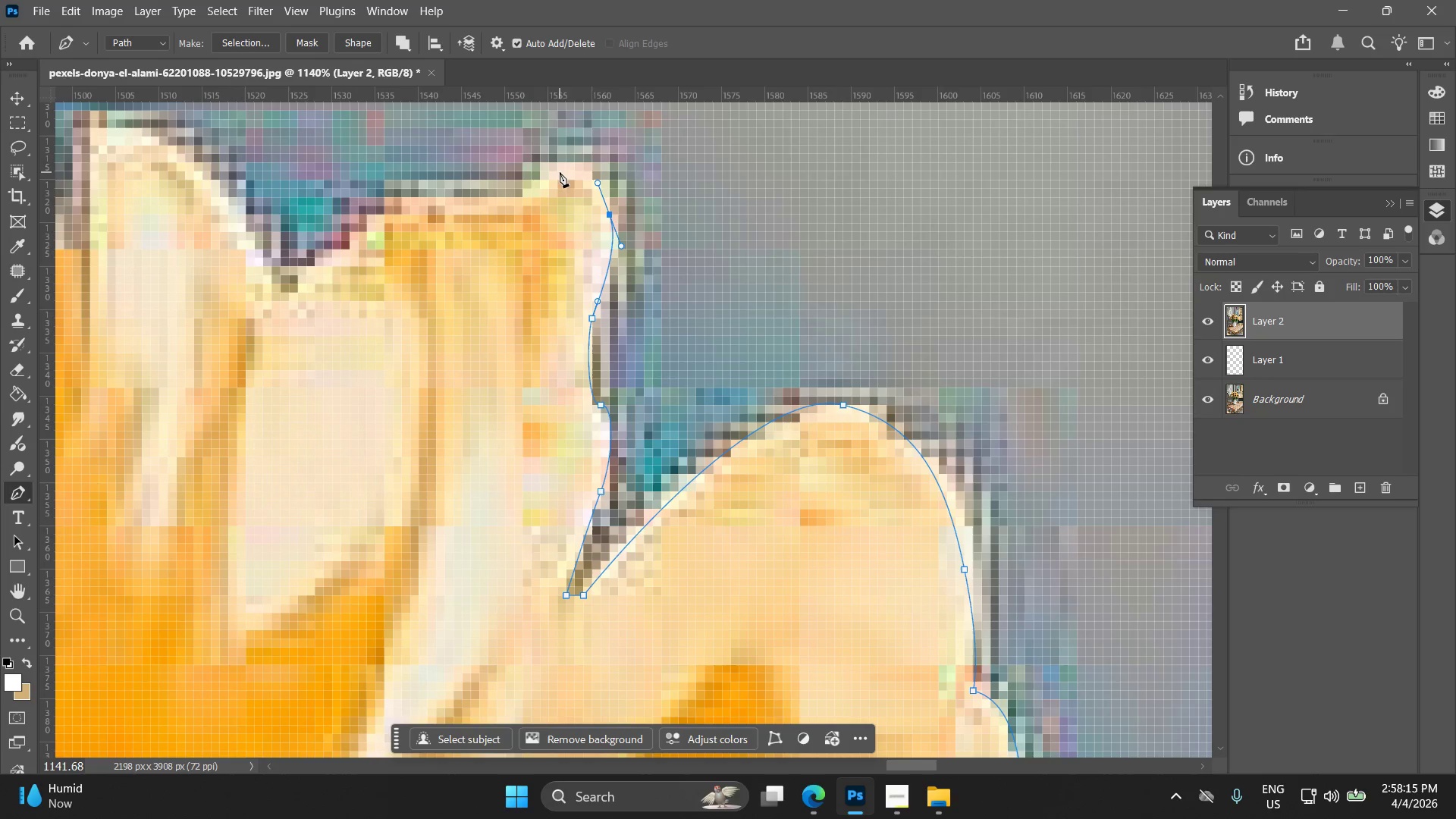 
left_click_drag(start_coordinate=[552, 174], to_coordinate=[541, 189])
 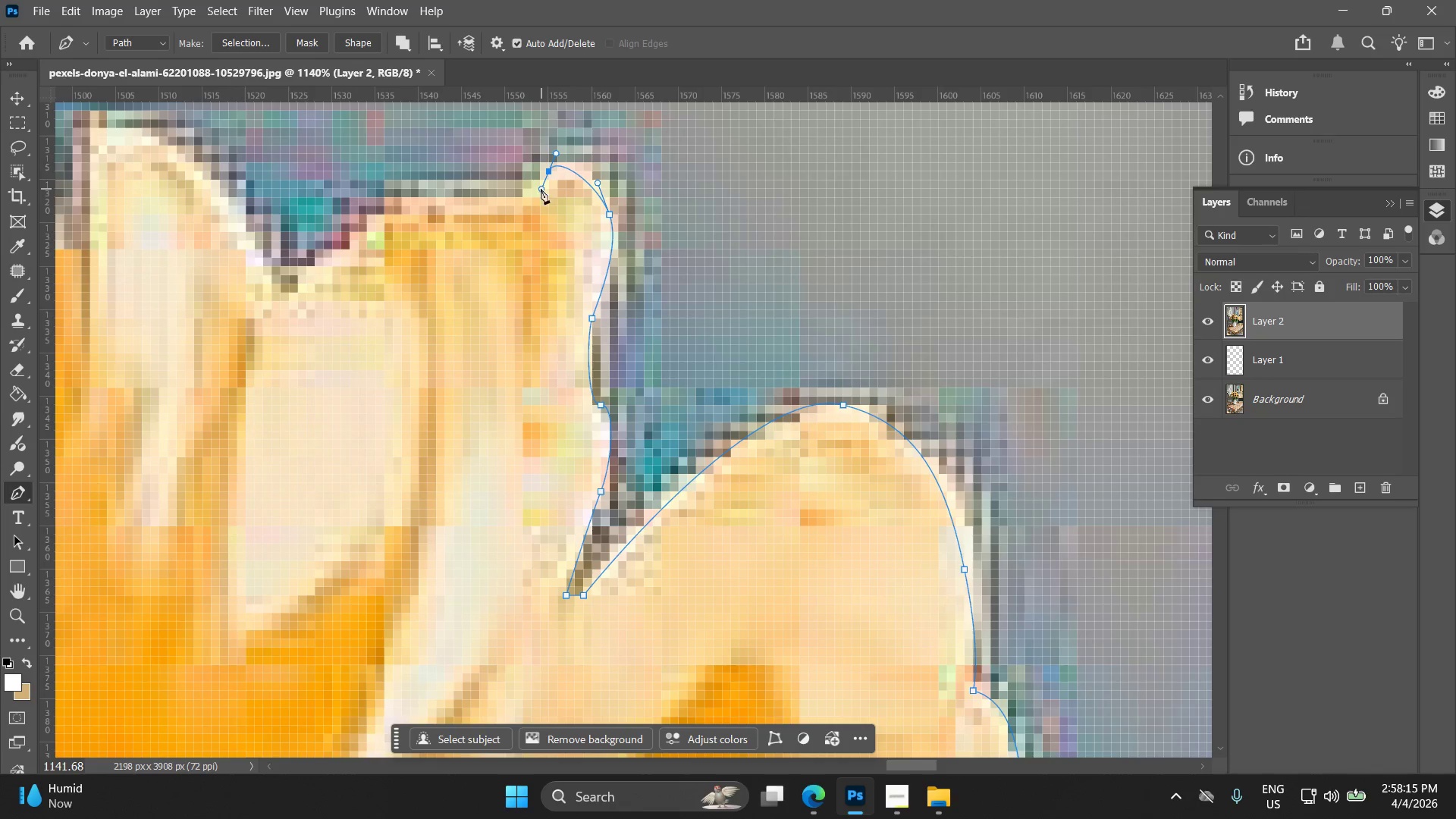 
key(Control+ControlLeft)
 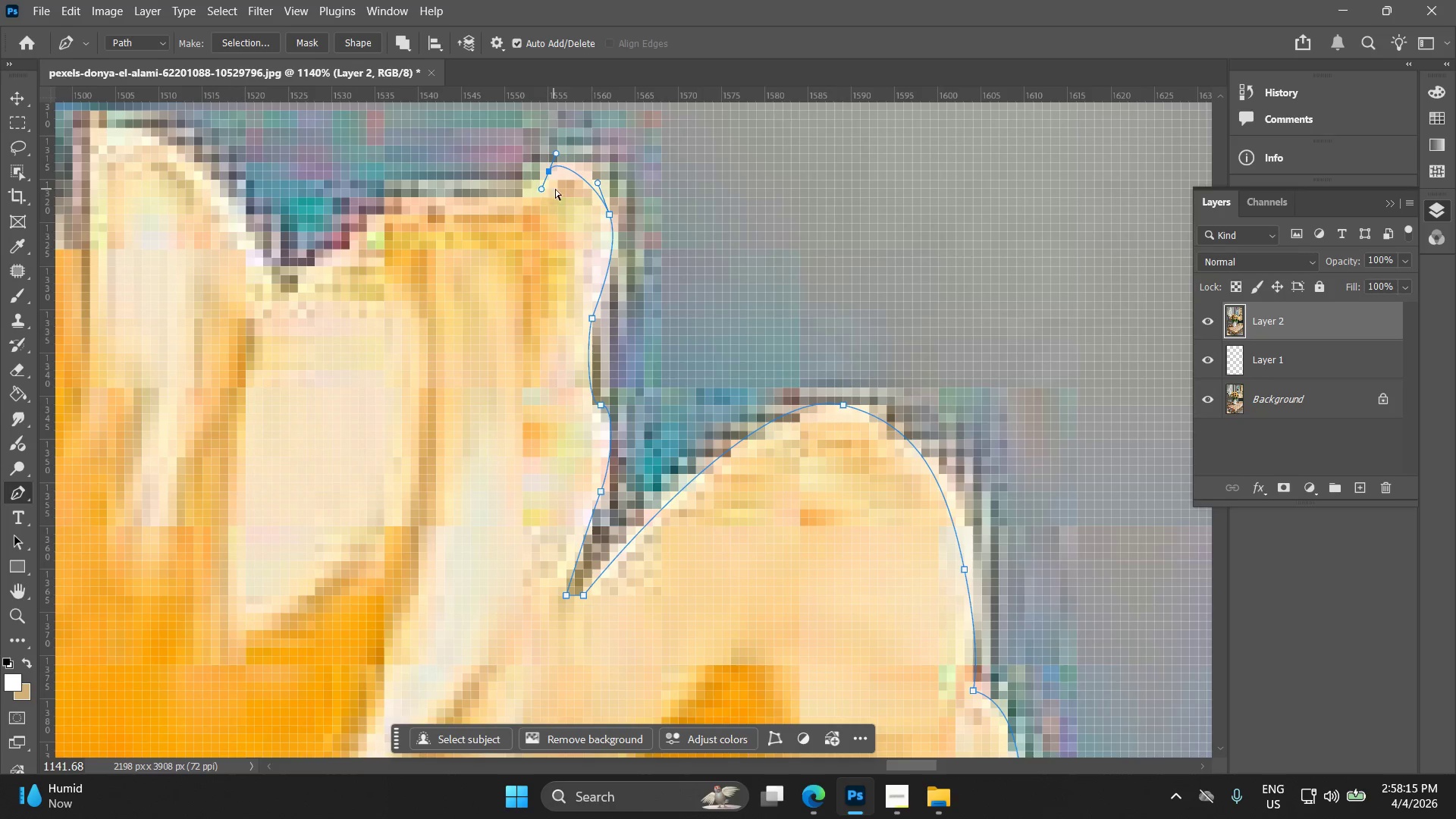 
key(Control+Z)
 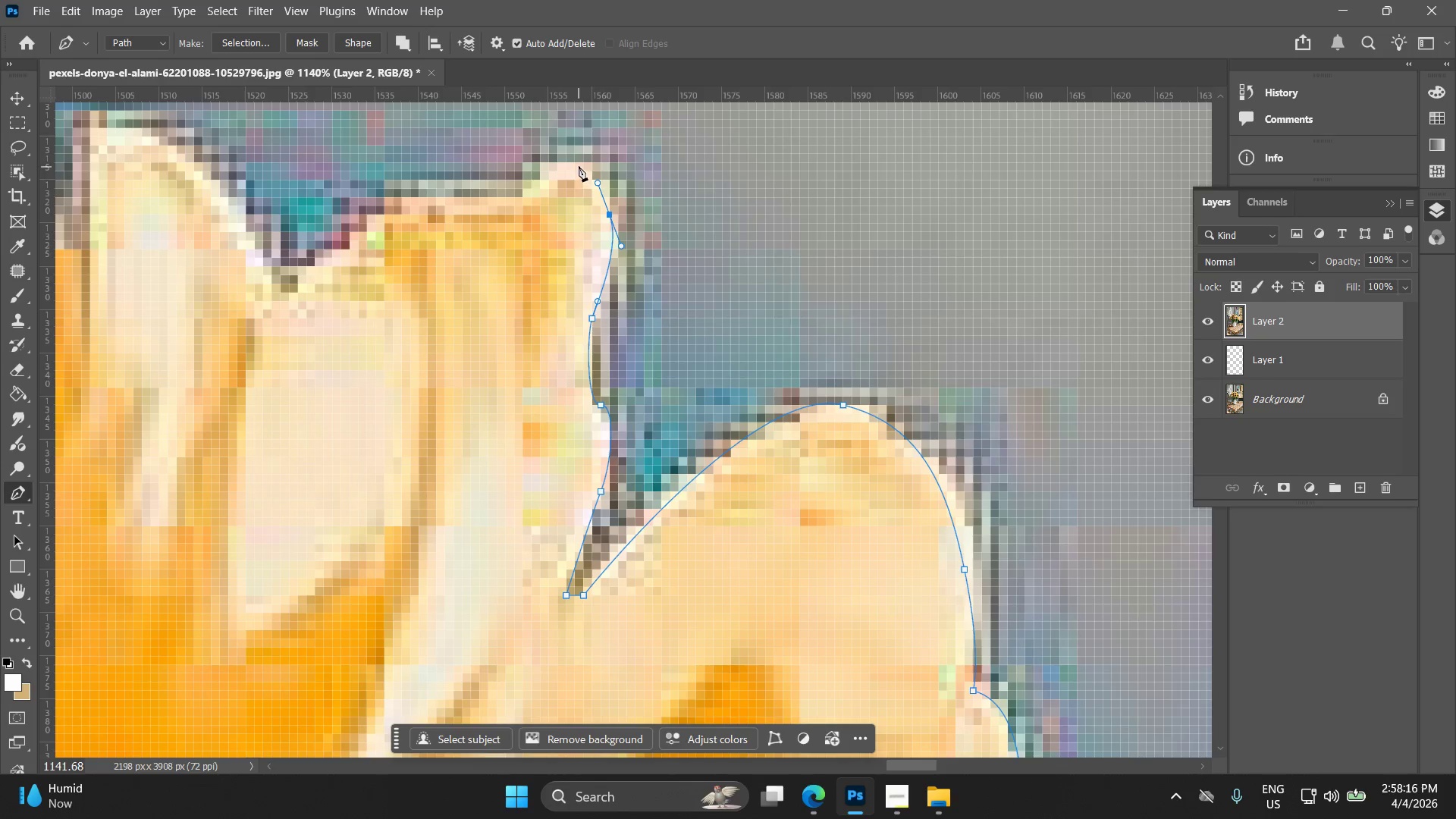 
left_click_drag(start_coordinate=[570, 163], to_coordinate=[553, 169])
 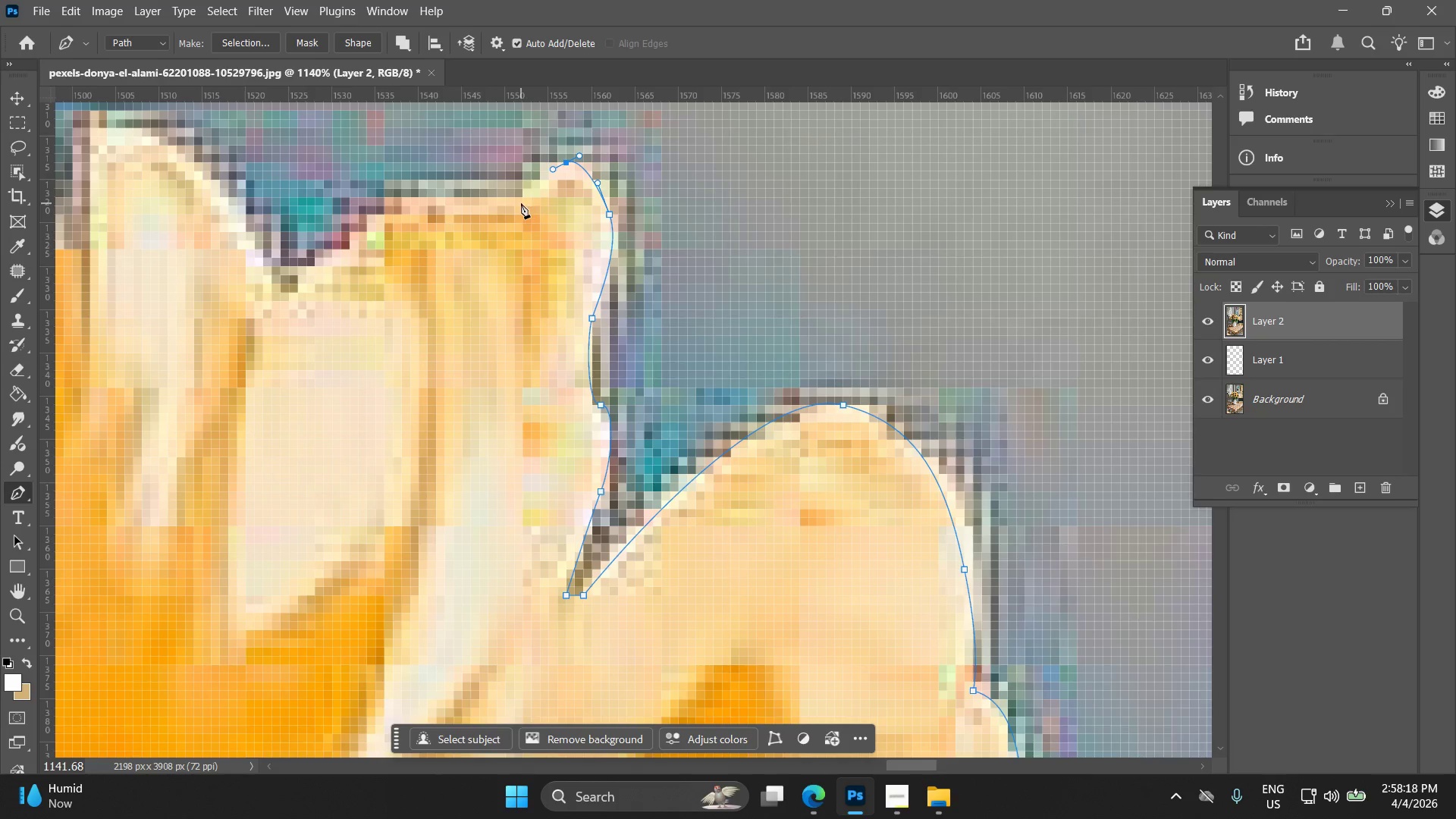 
left_click([518, 203])
 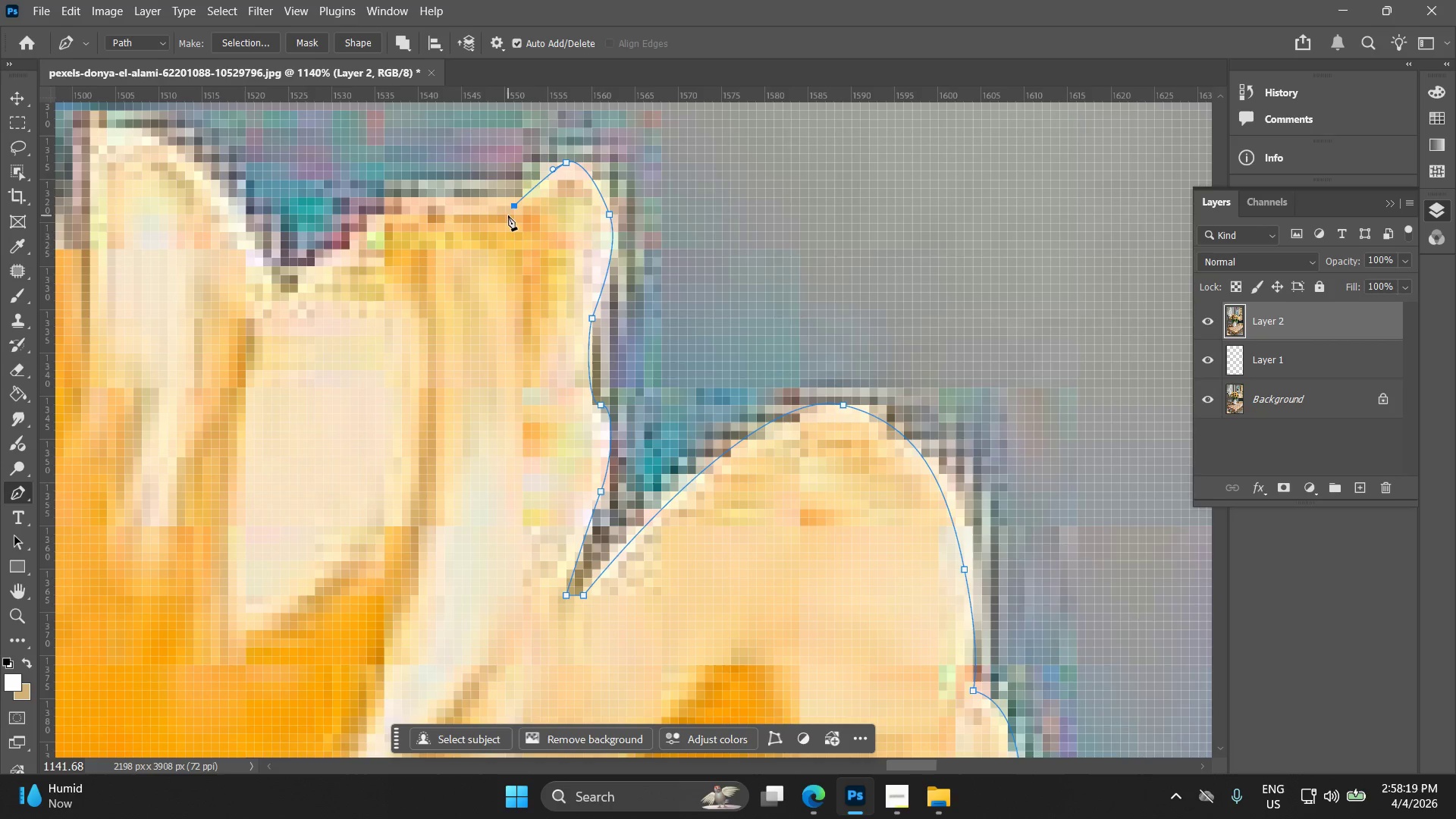 
key(Control+ControlLeft)
 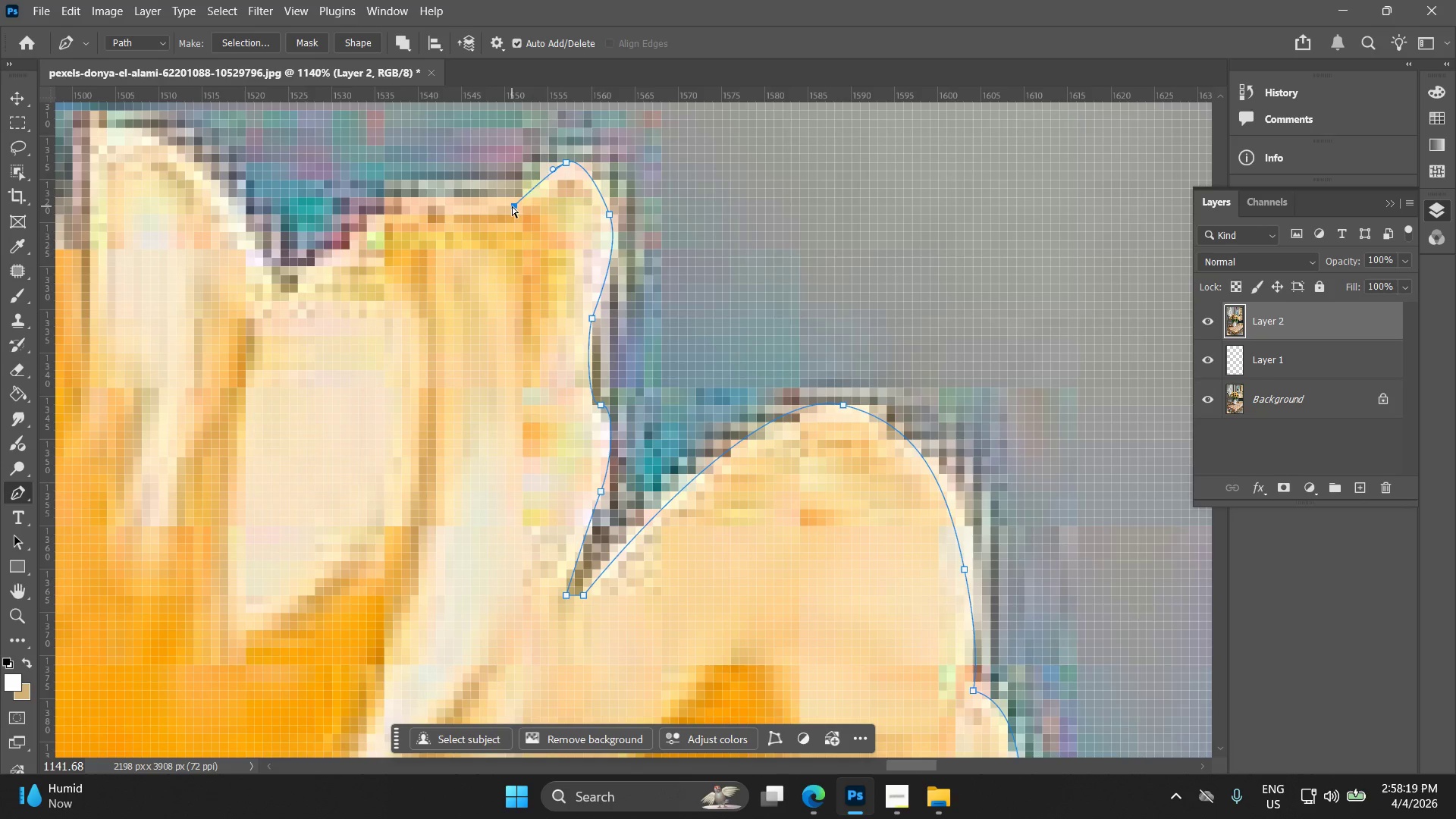 
key(Control+Z)
 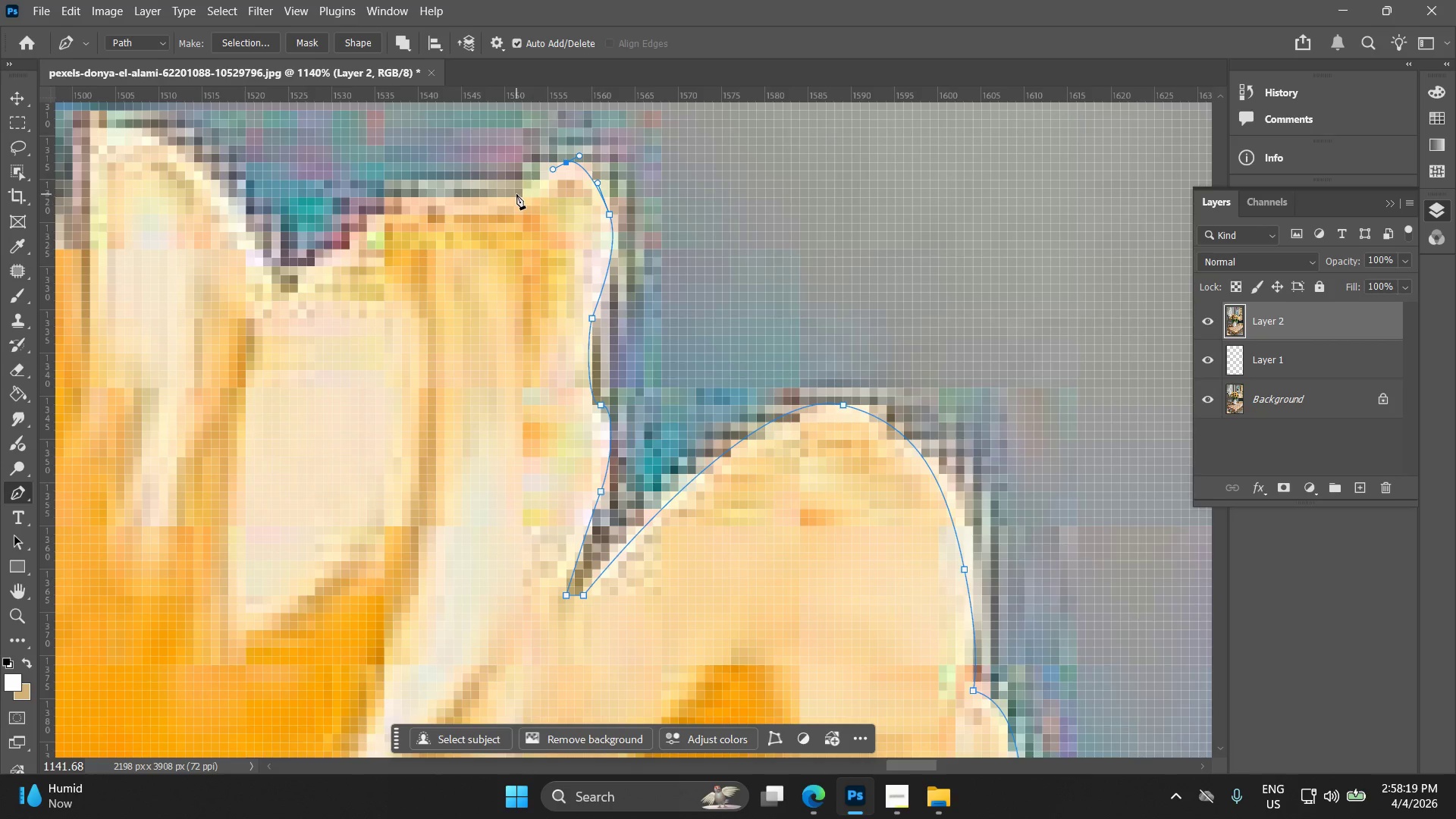 
left_click_drag(start_coordinate=[516, 196], to_coordinate=[503, 214])
 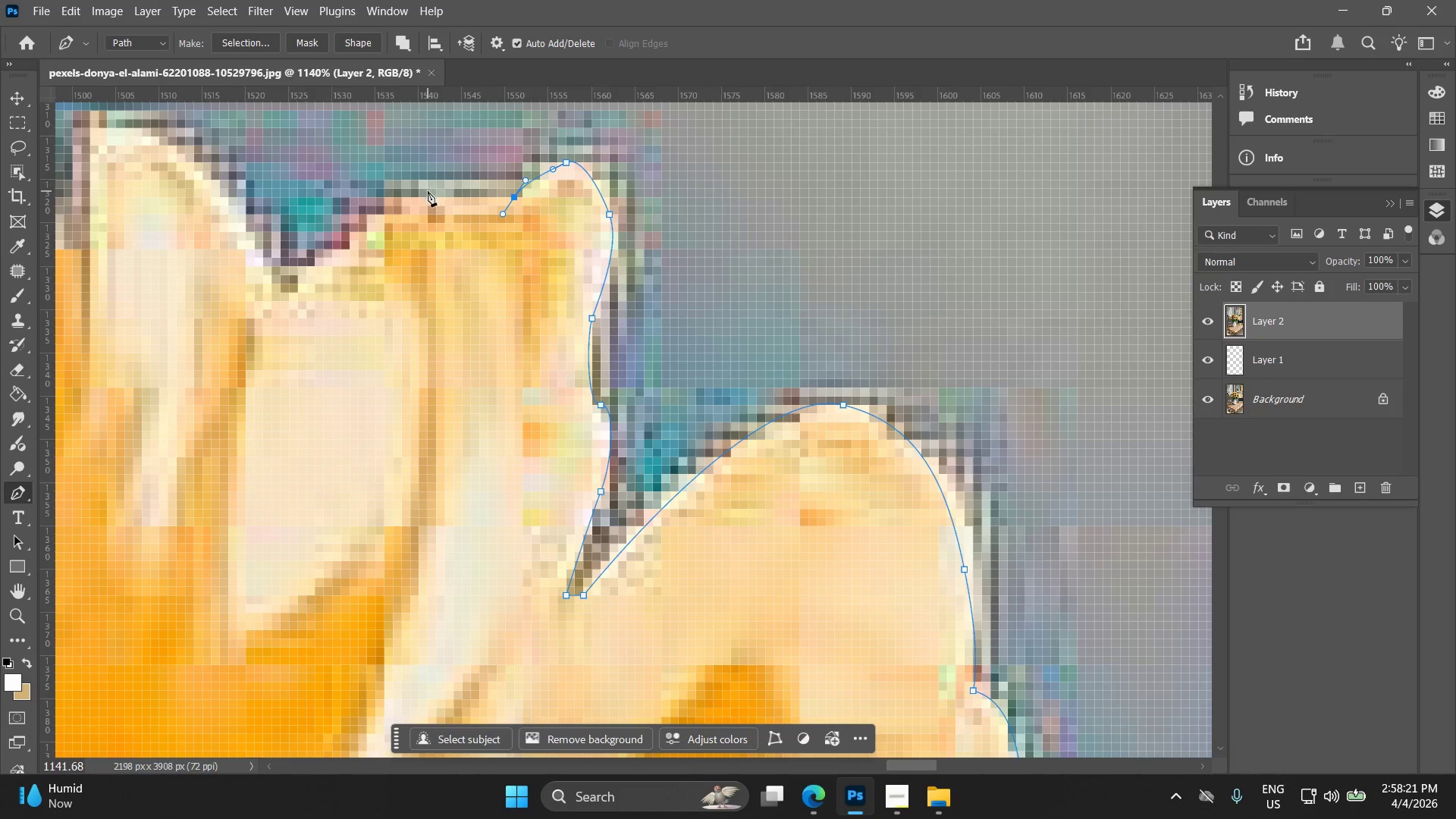 
left_click_drag(start_coordinate=[413, 193], to_coordinate=[408, 201])
 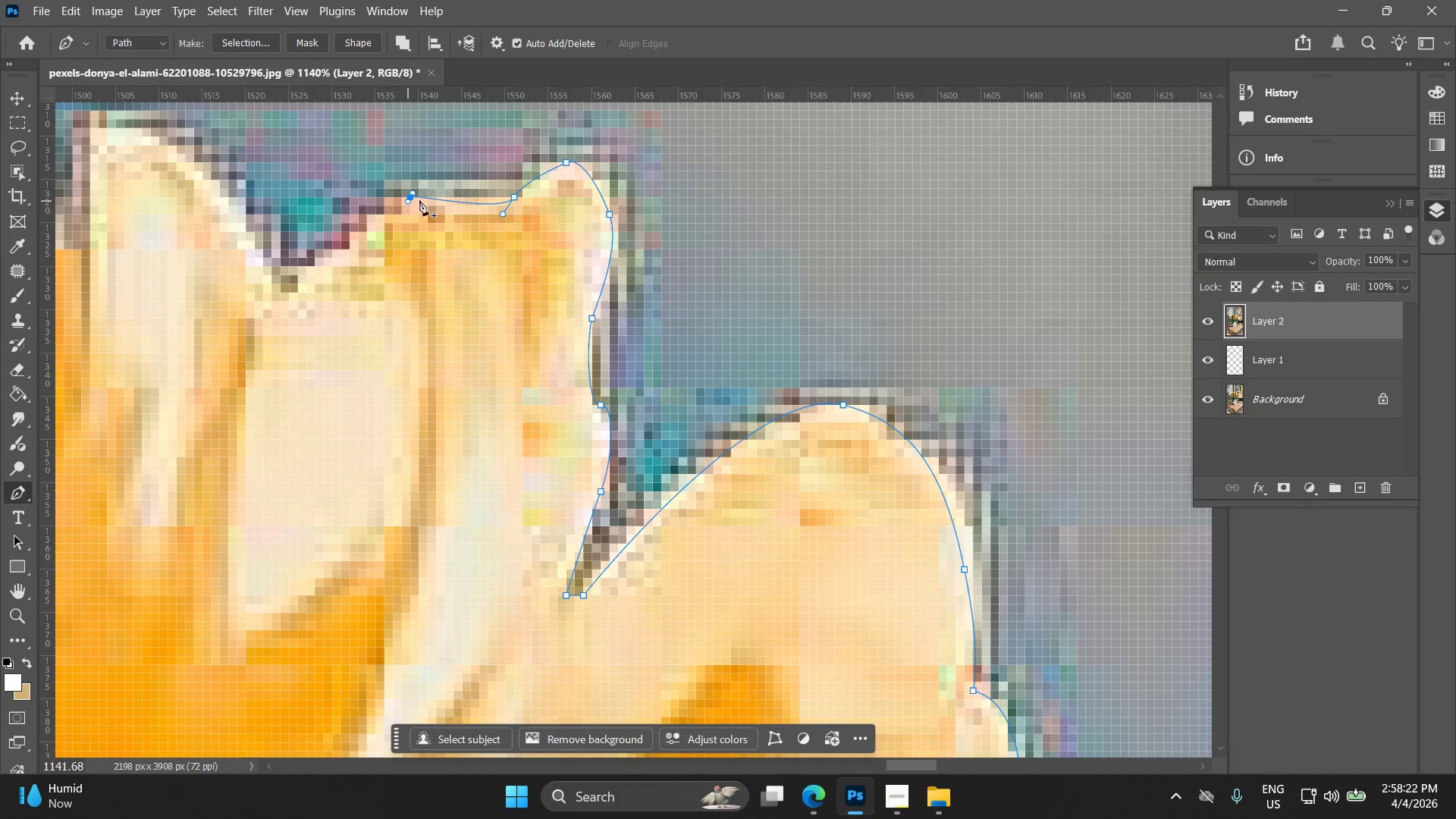 
key(Control+ControlLeft)
 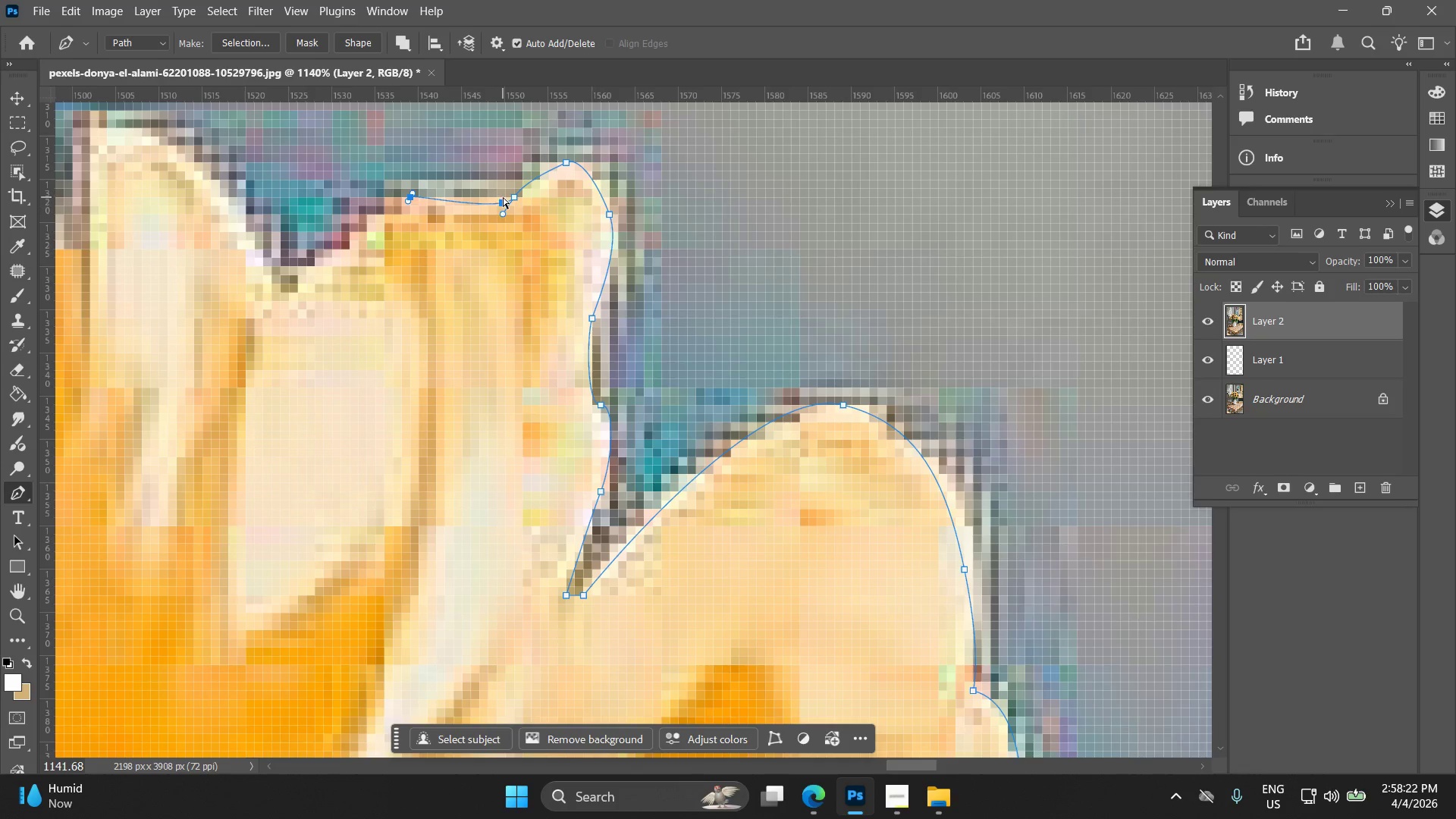 
key(Control+Z)
 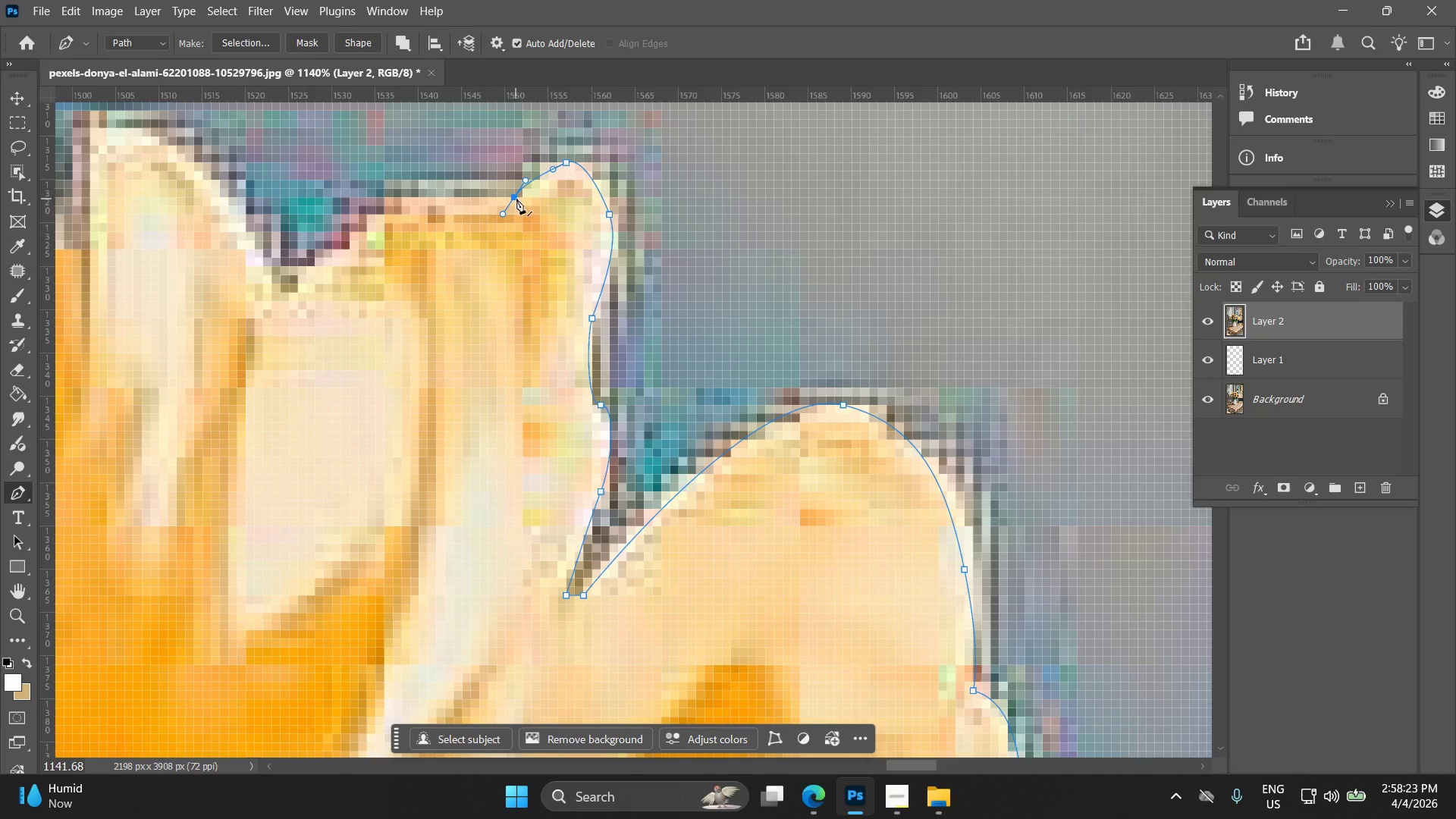 
hold_key(key=AltLeft, duration=0.86)
left_click([513, 193])
 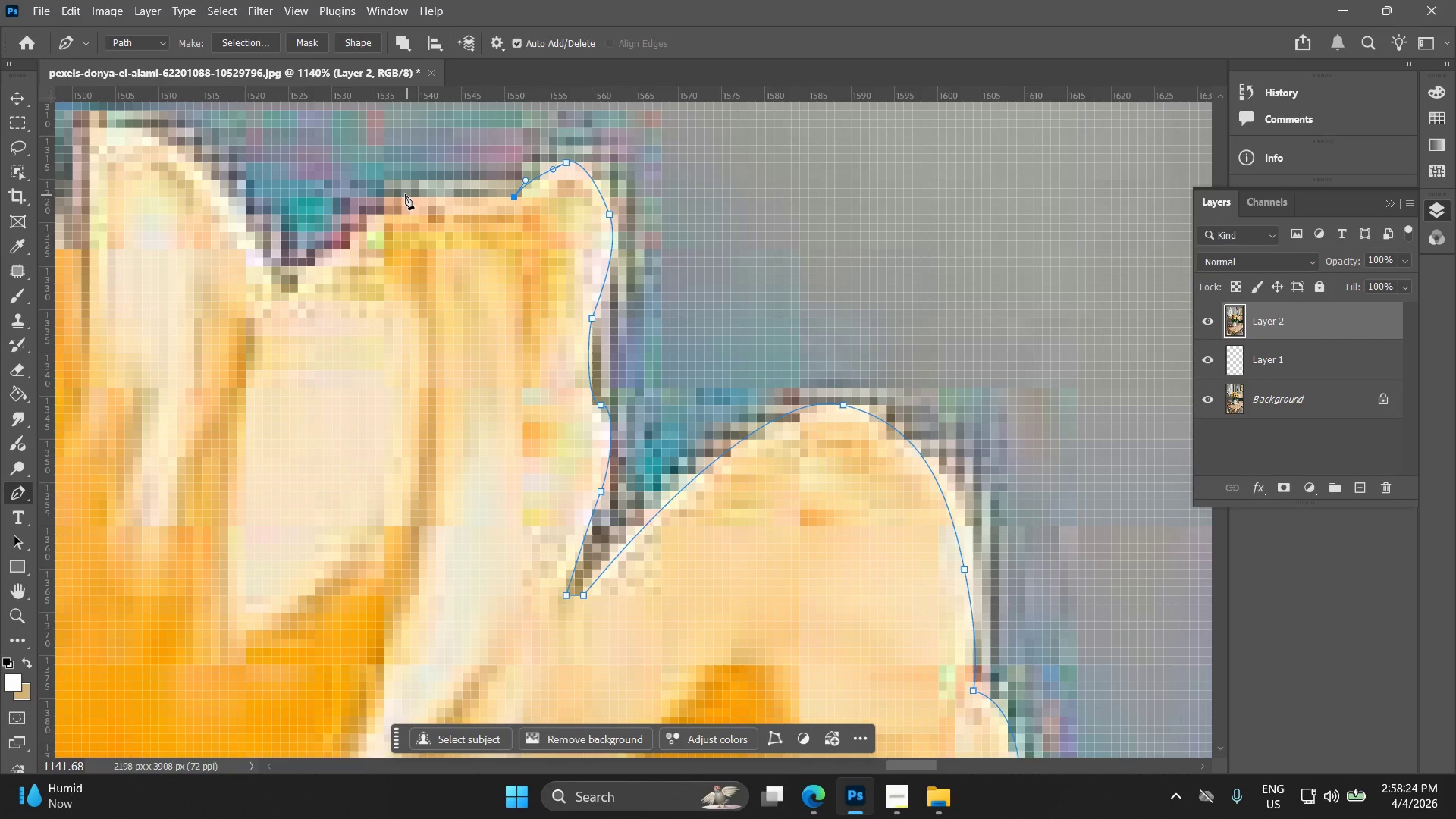 
left_click_drag(start_coordinate=[404, 196], to_coordinate=[397, 204])
 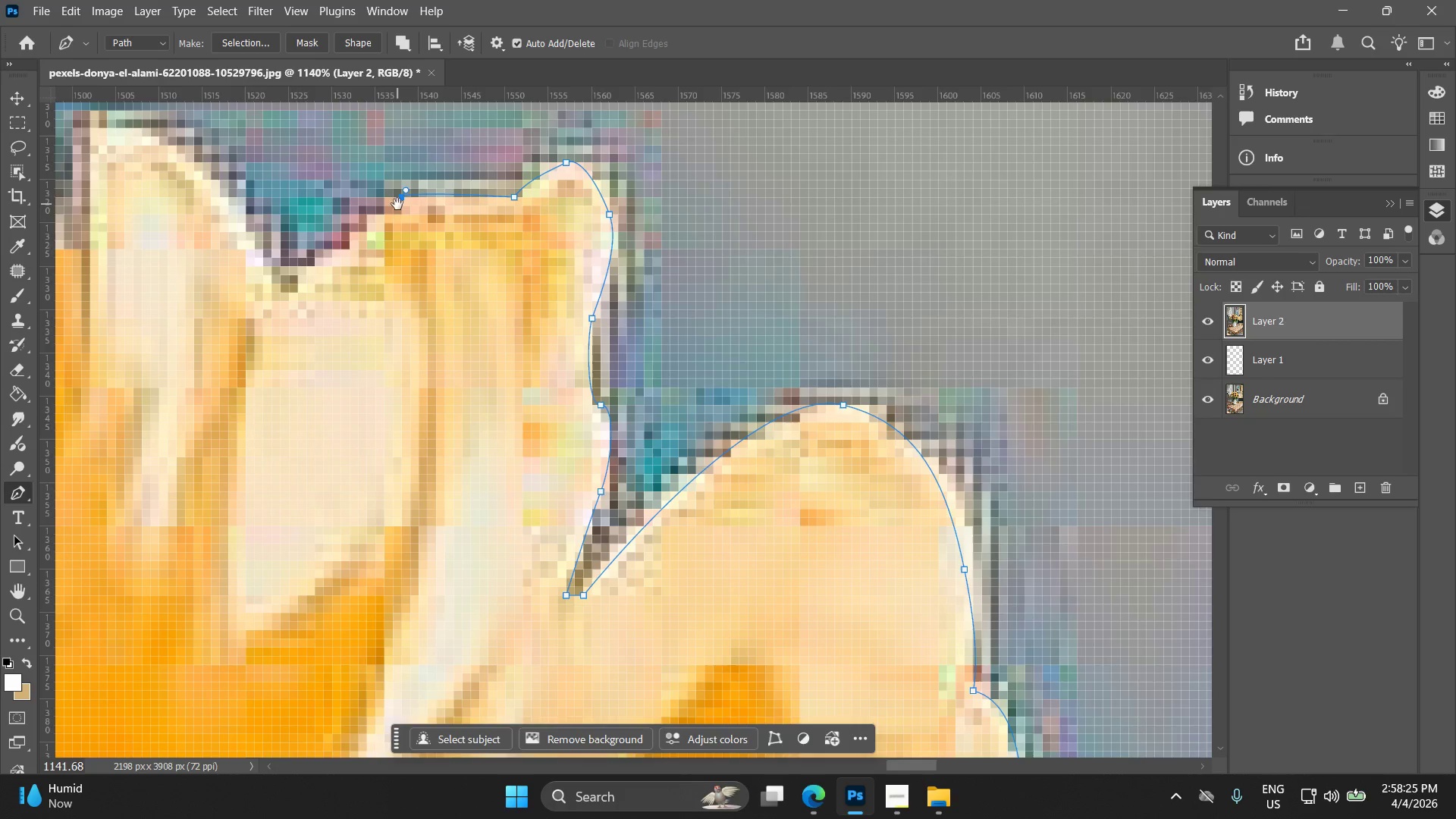 
hold_key(key=Space, duration=0.56)
 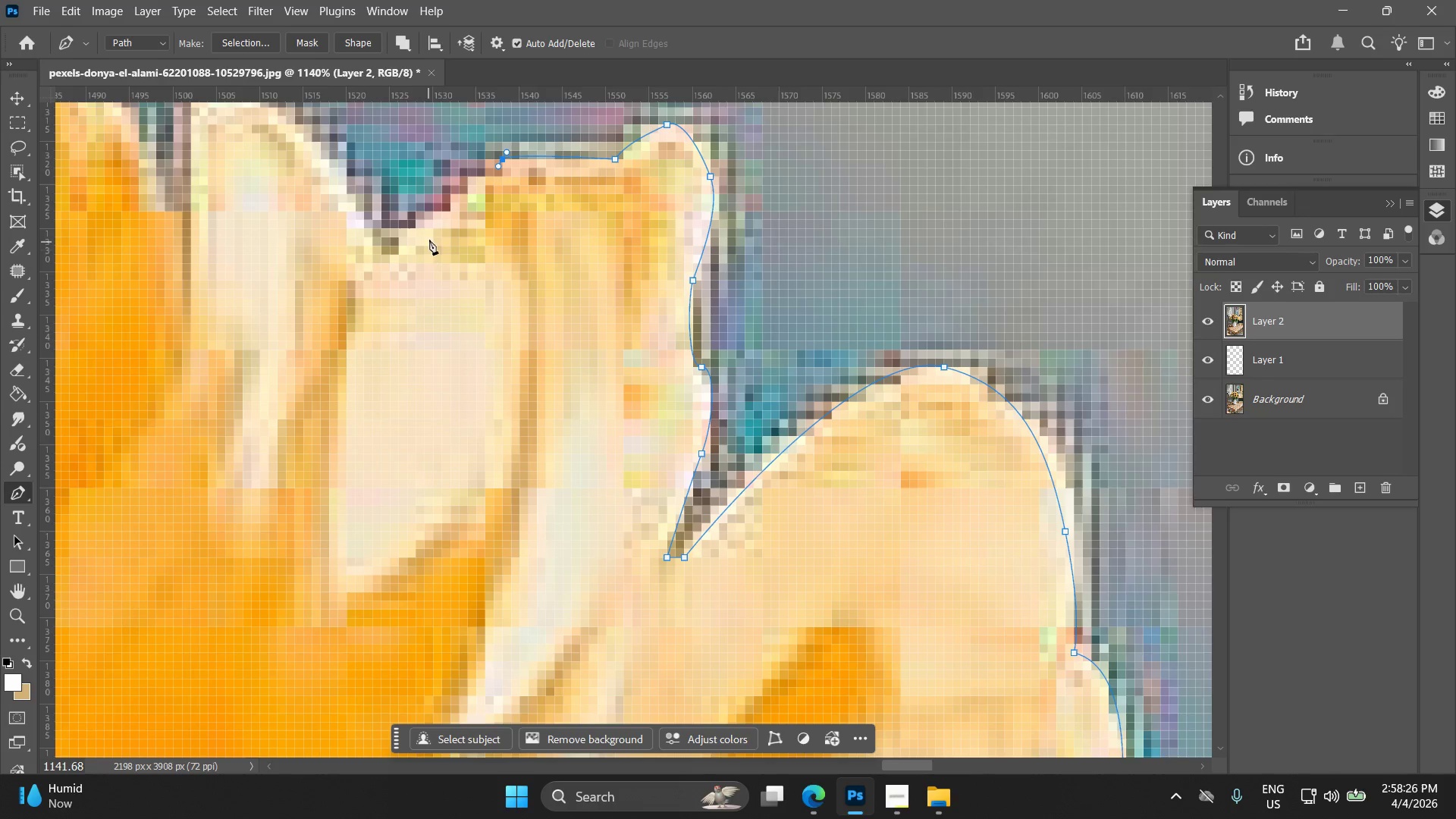 
left_click_drag(start_coordinate=[425, 202], to_coordinate=[526, 165])
 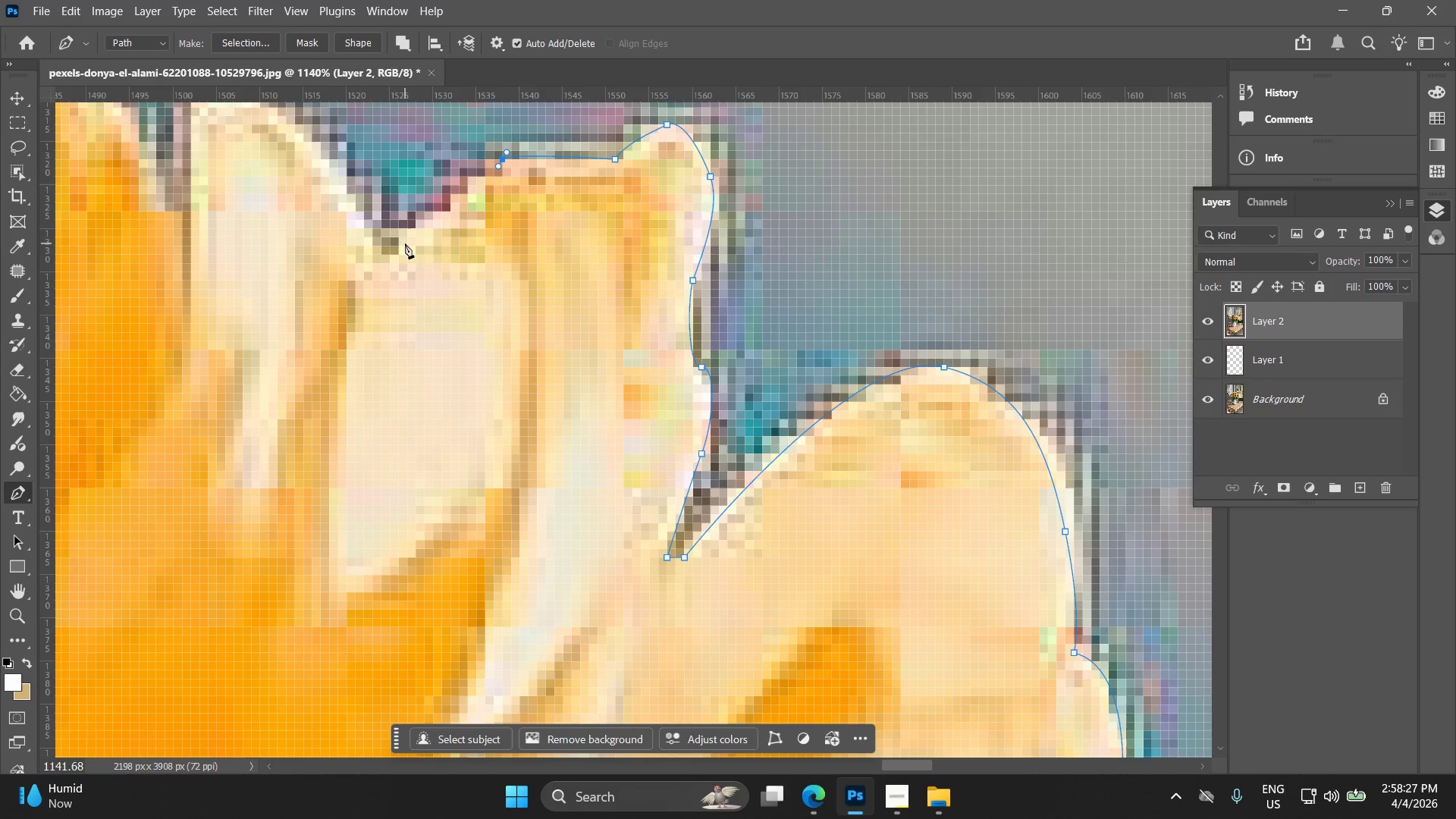 
left_click_drag(start_coordinate=[392, 246], to_coordinate=[382, 257])
 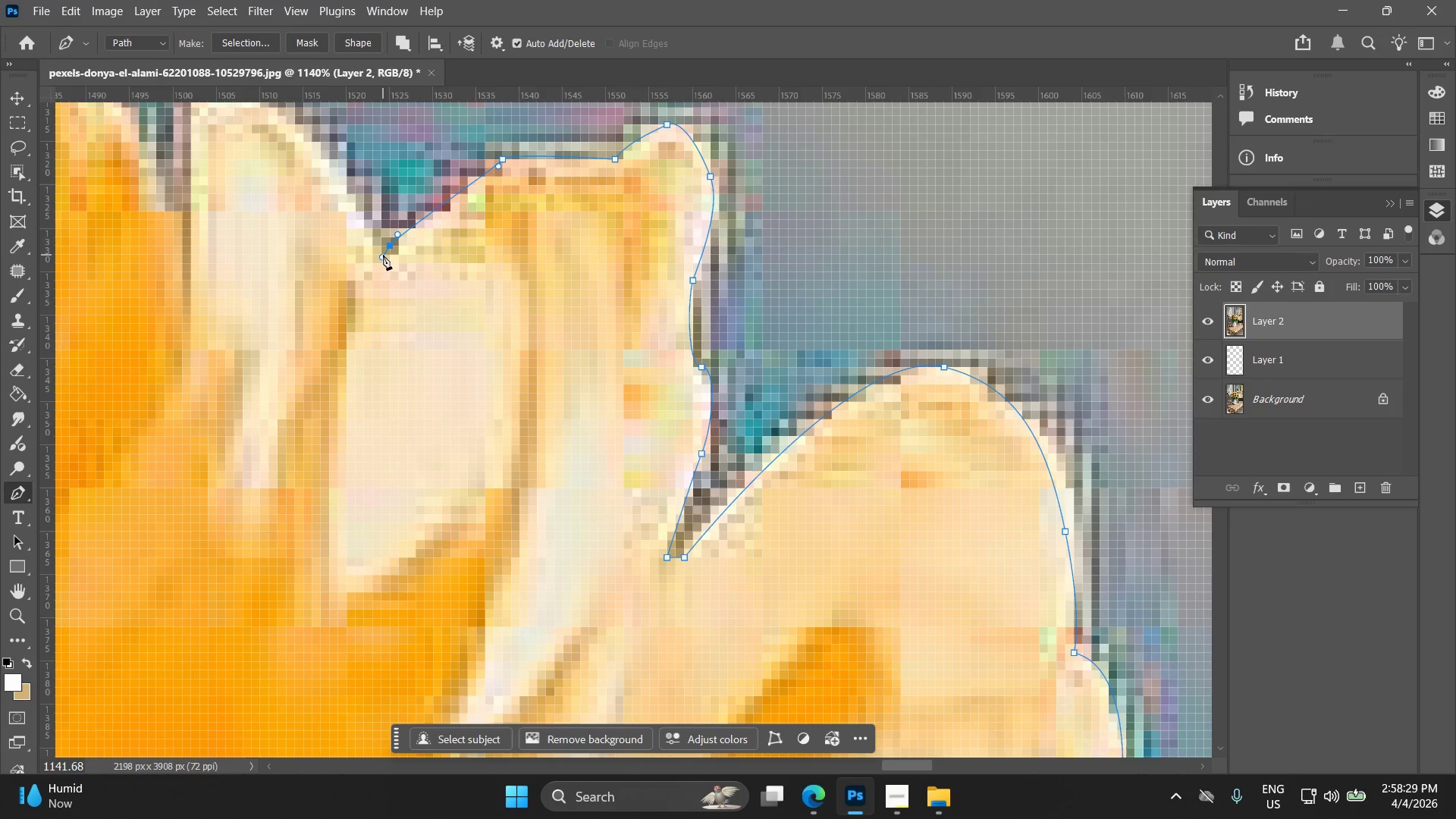 
key(Control+ControlLeft)
 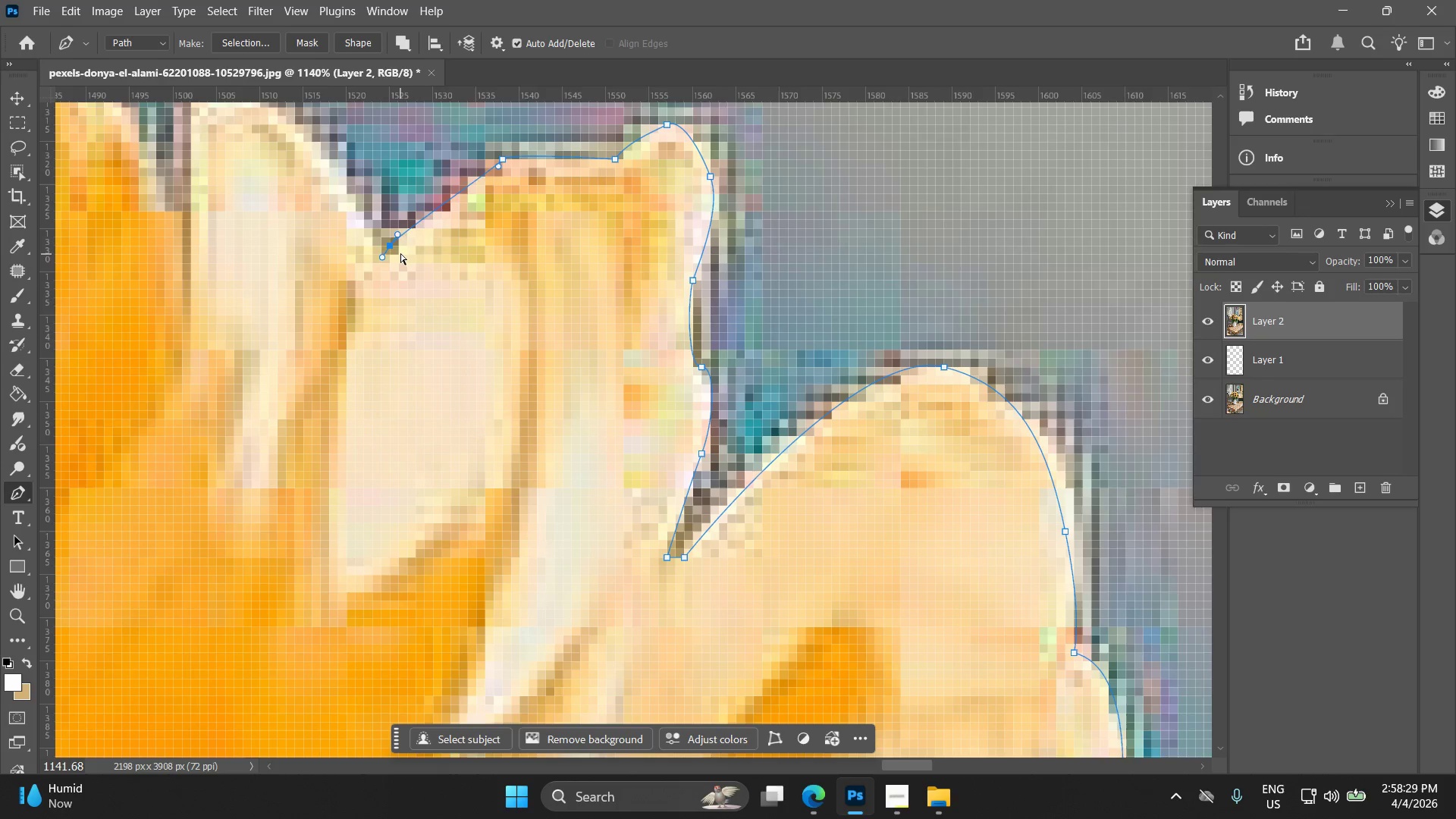 
key(Control+Z)
 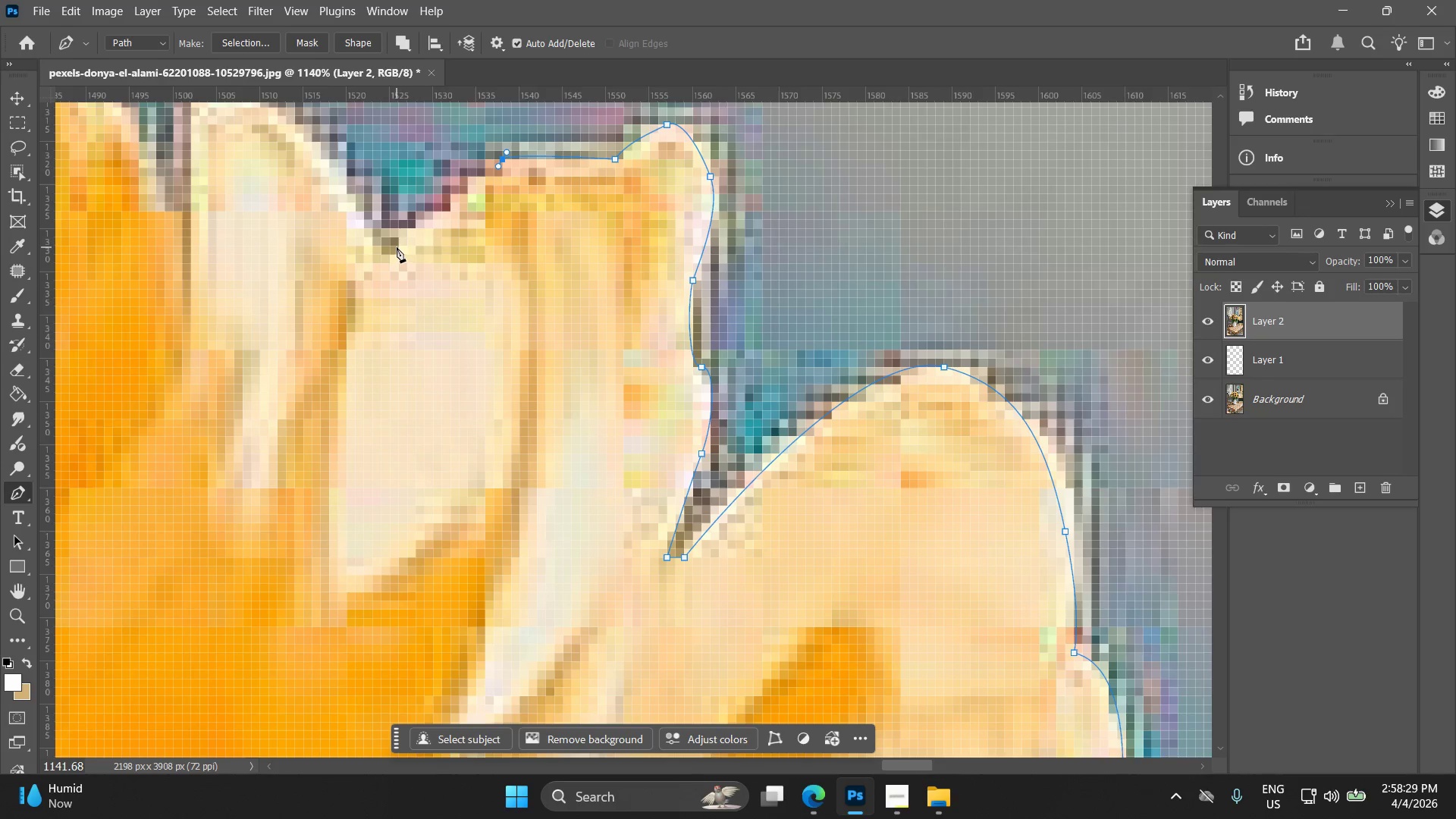 
left_click_drag(start_coordinate=[393, 249], to_coordinate=[376, 255])
 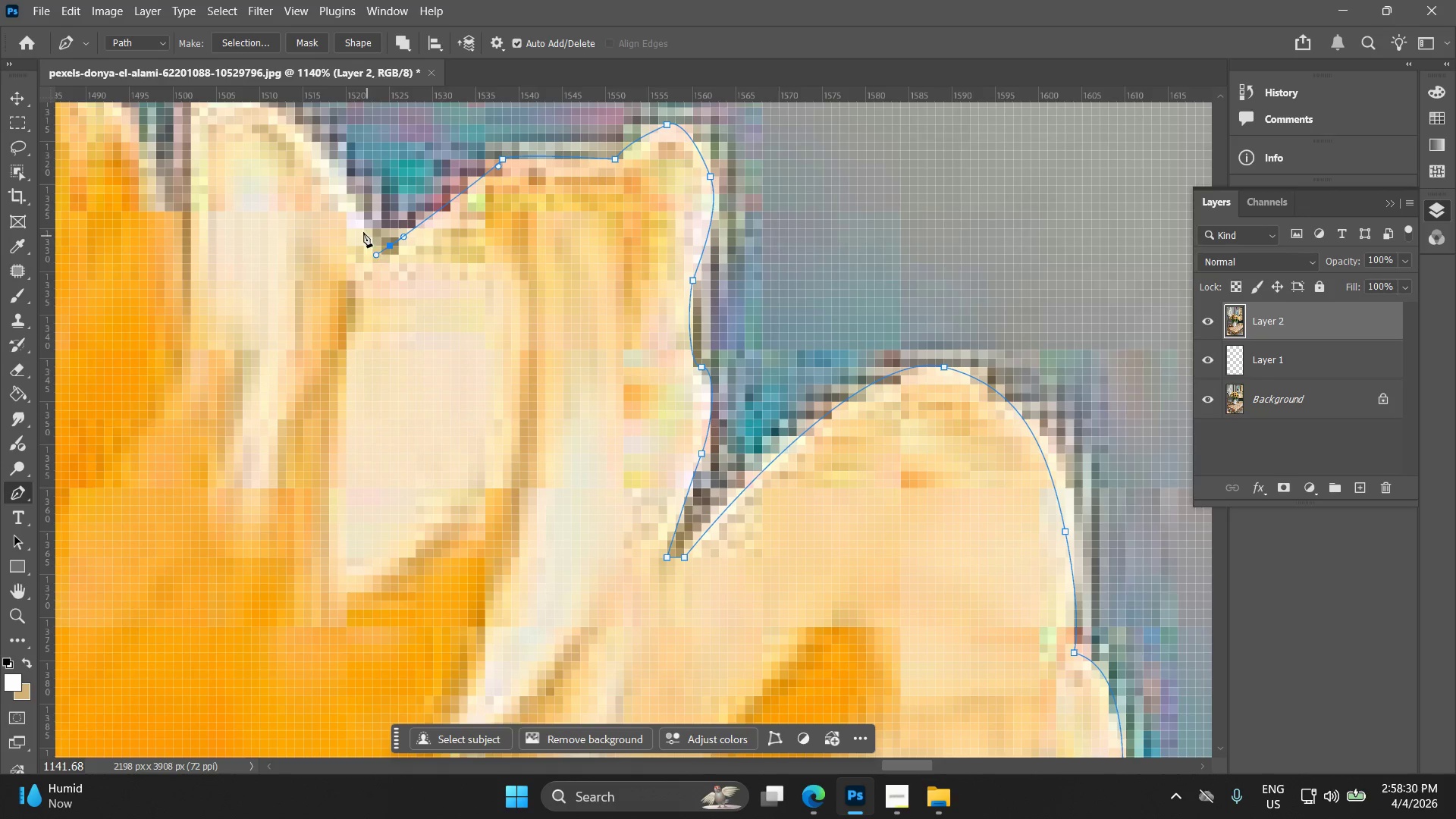 
hold_key(key=Space, duration=0.5)
 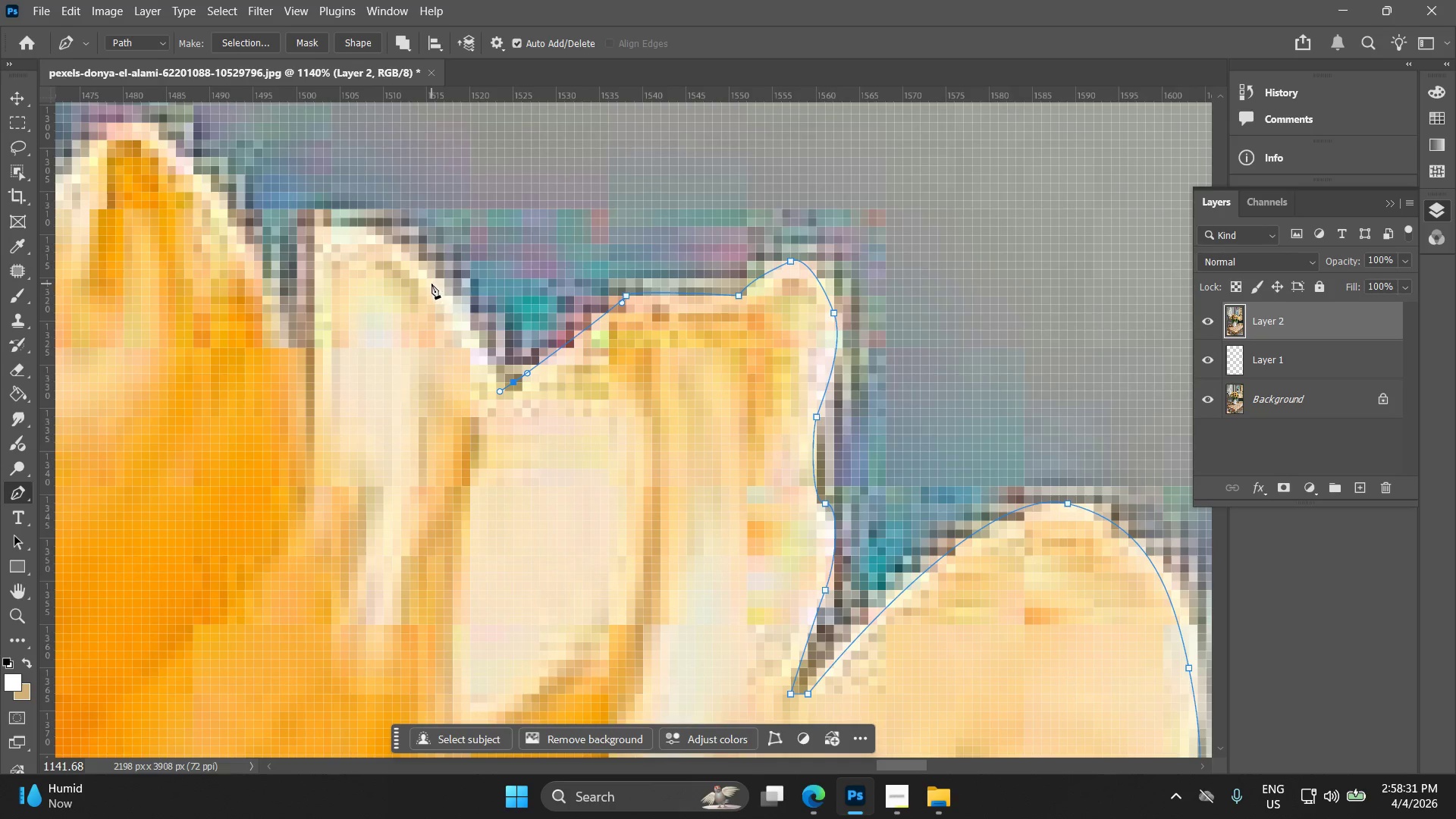 
left_click_drag(start_coordinate=[369, 231], to_coordinate=[493, 368])
 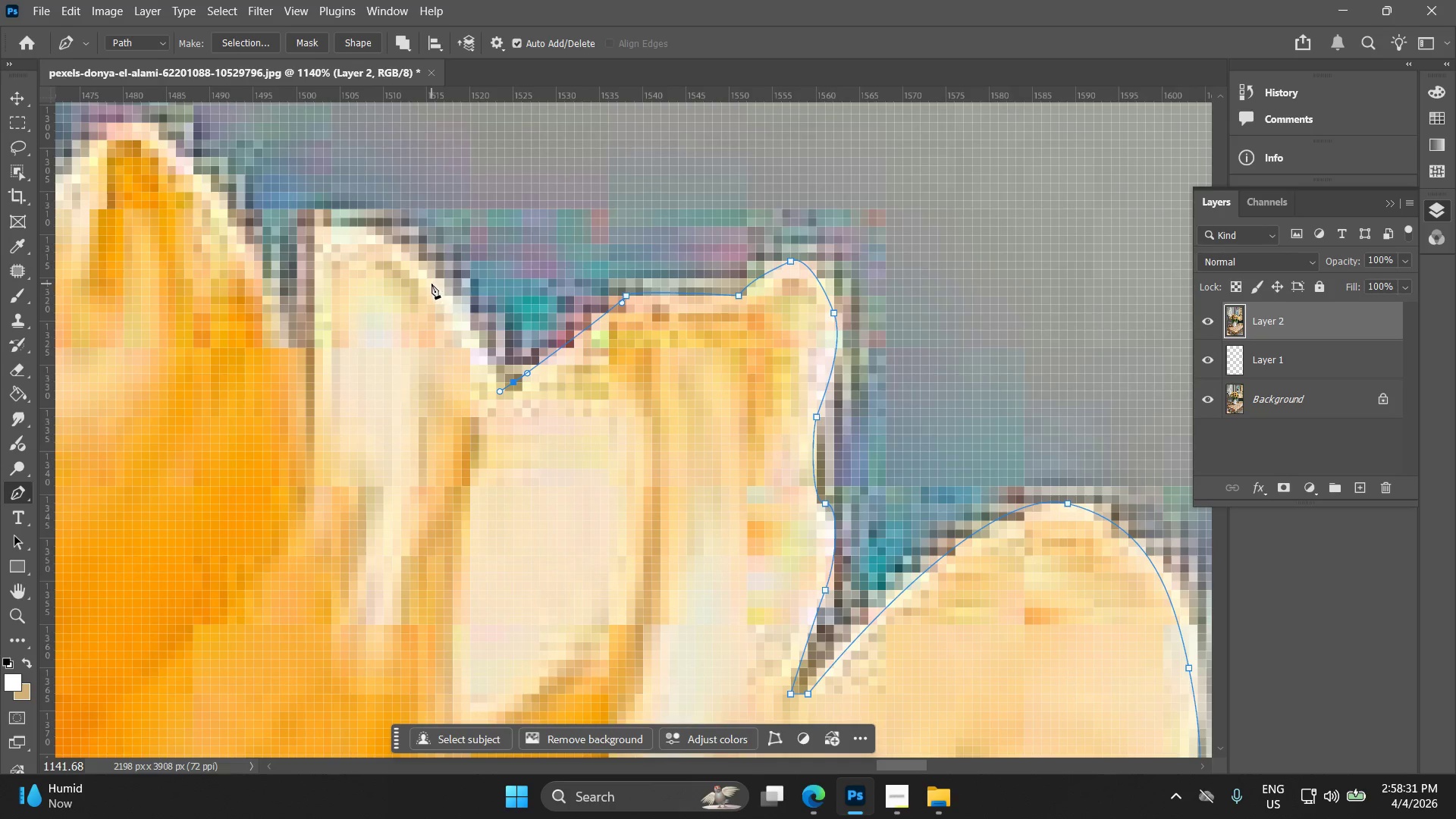 
hold_key(key=Space, duration=7.16)
 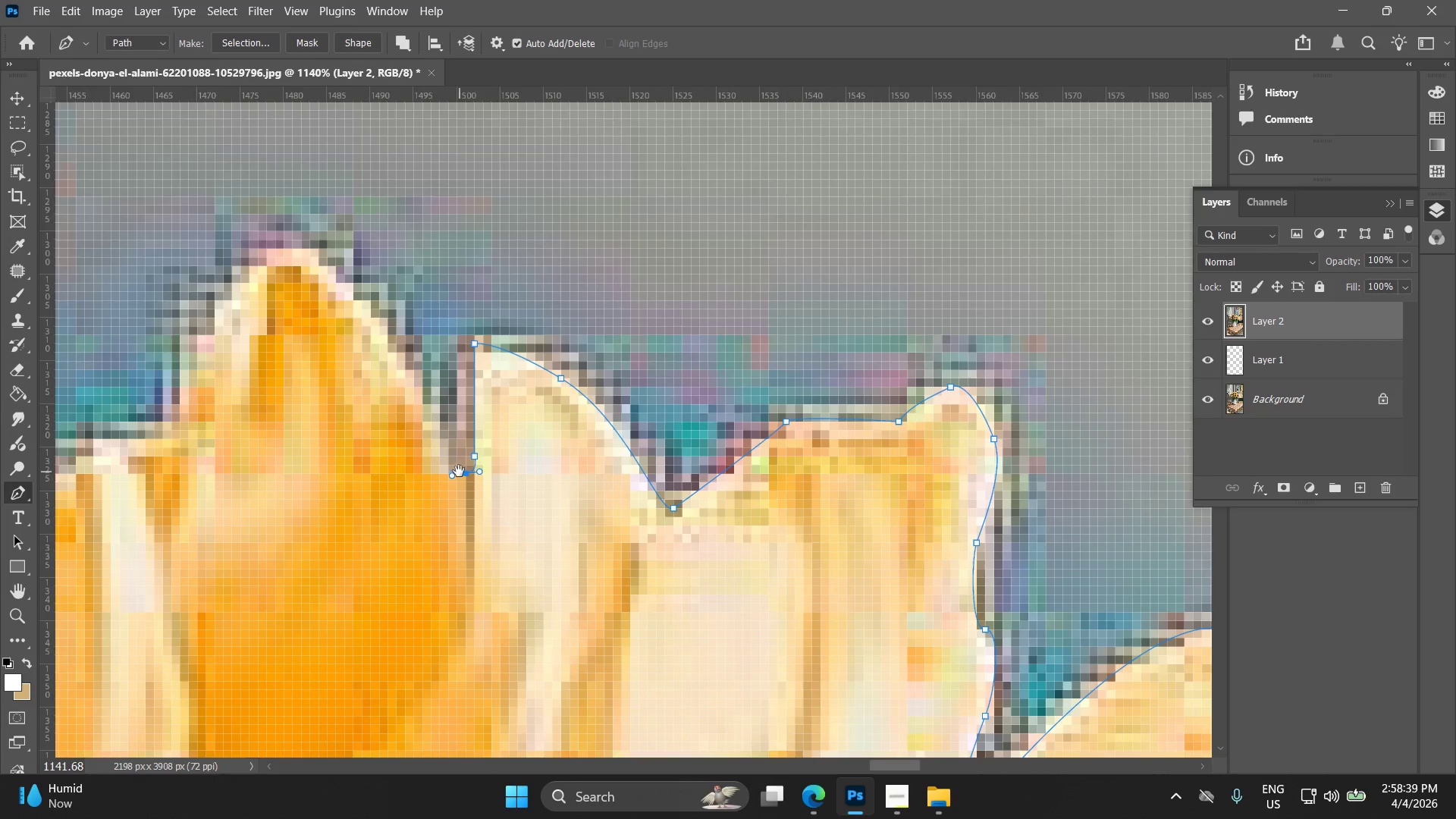 
left_click_drag(start_coordinate=[427, 281], to_coordinate=[394, 247])
 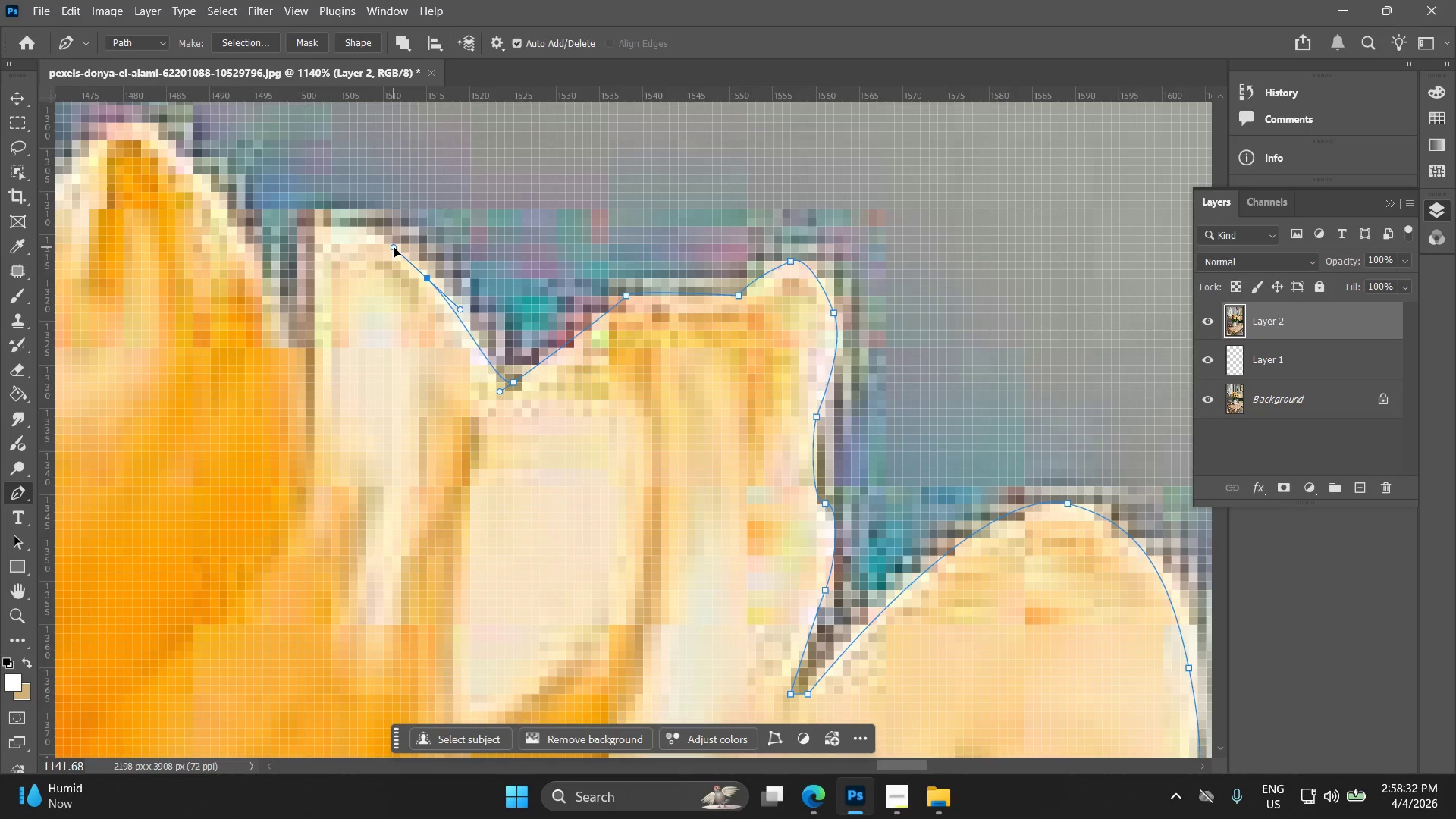 
key(Control+ControlLeft)
 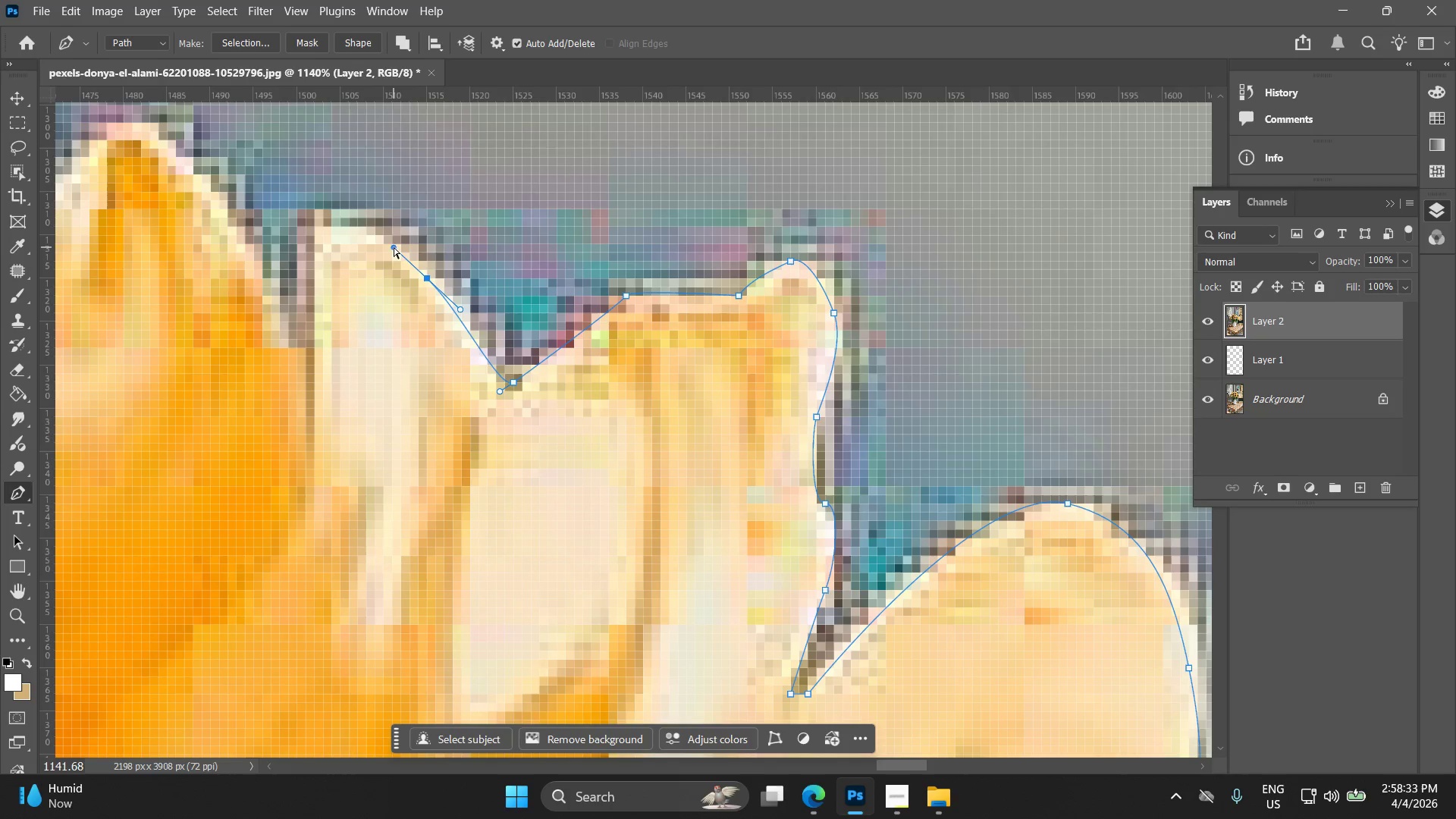 
key(Control+Z)
 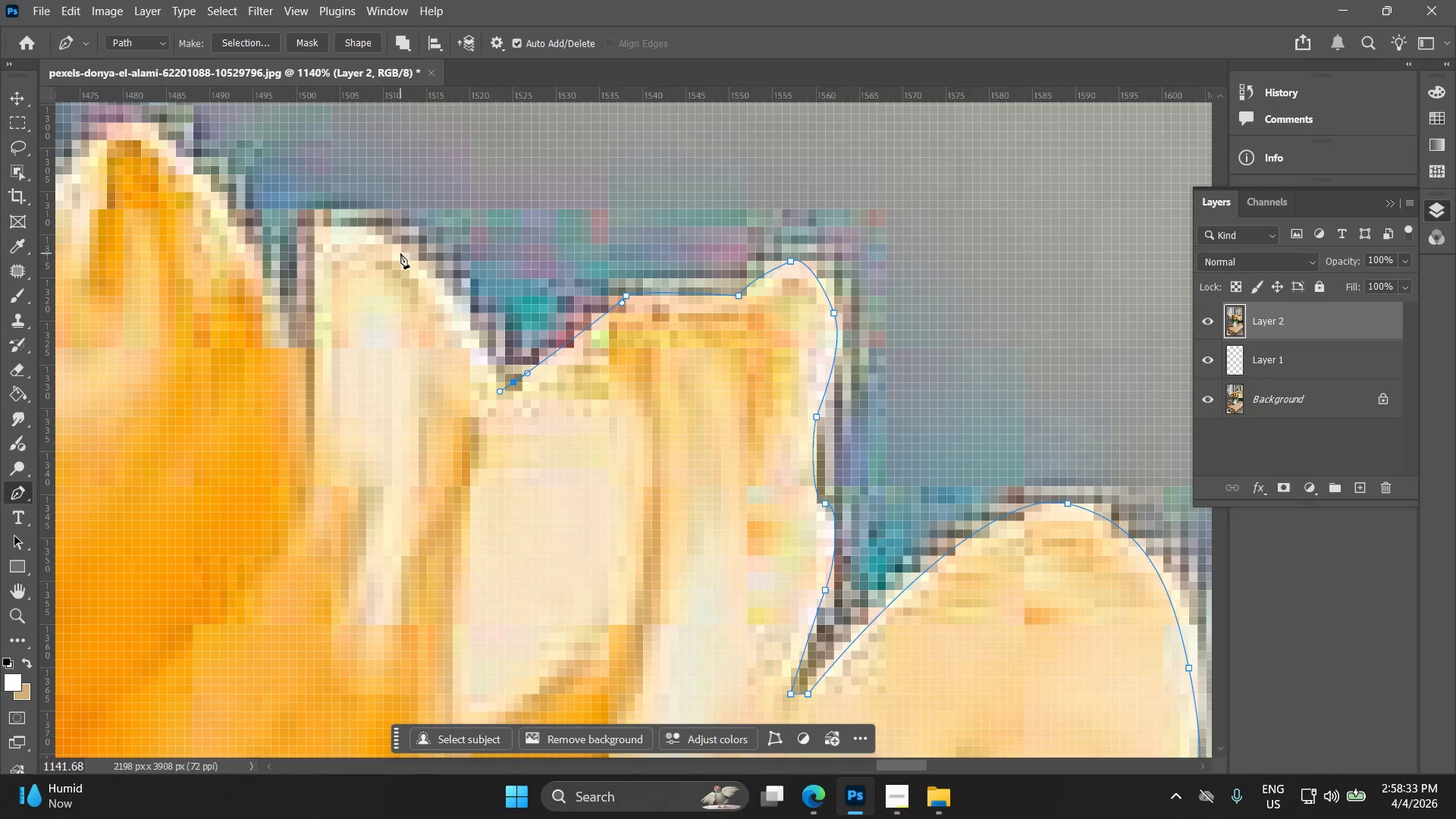 
left_click_drag(start_coordinate=[400, 253], to_coordinate=[334, 212])
 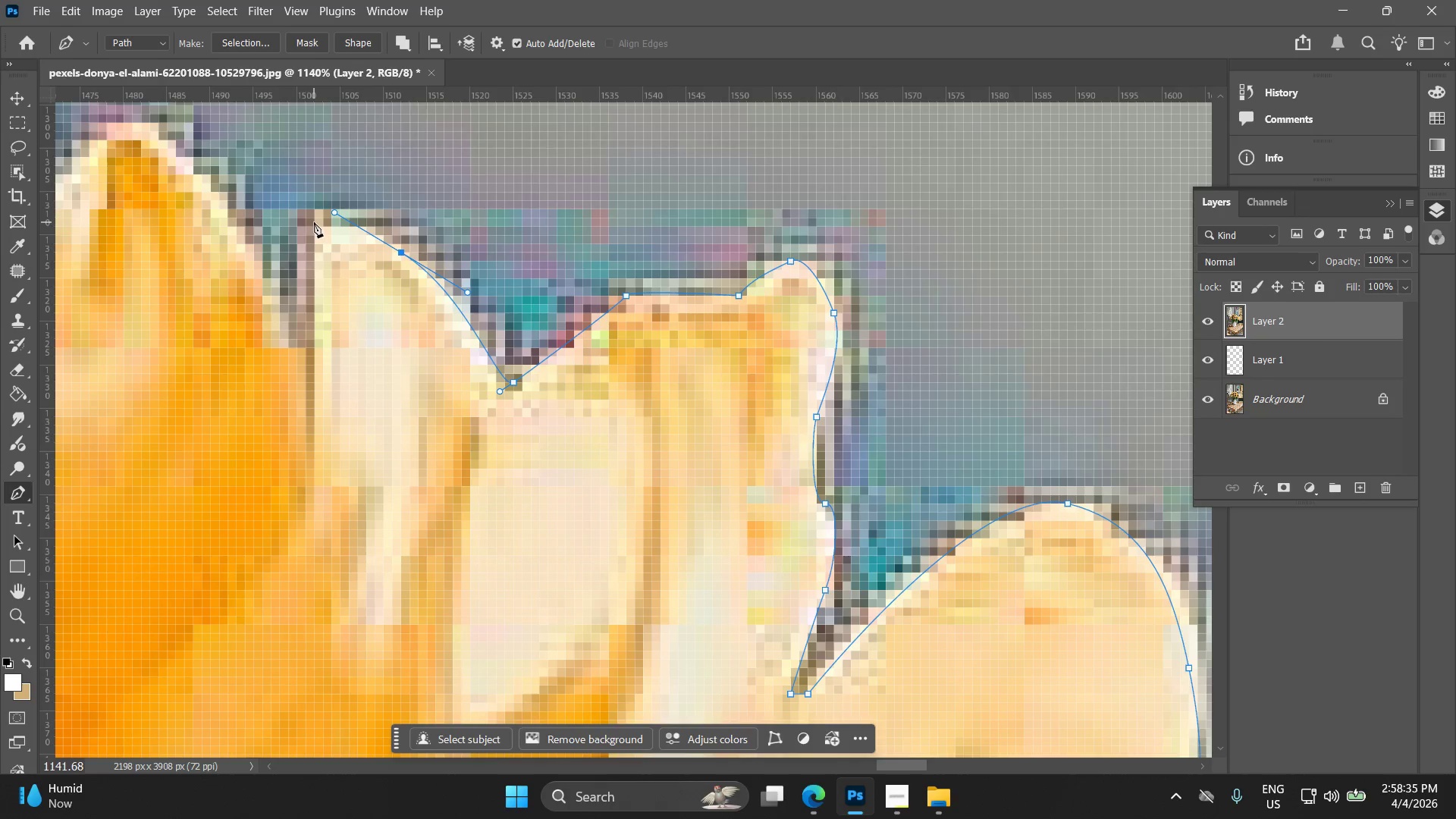 
left_click([313, 218])
 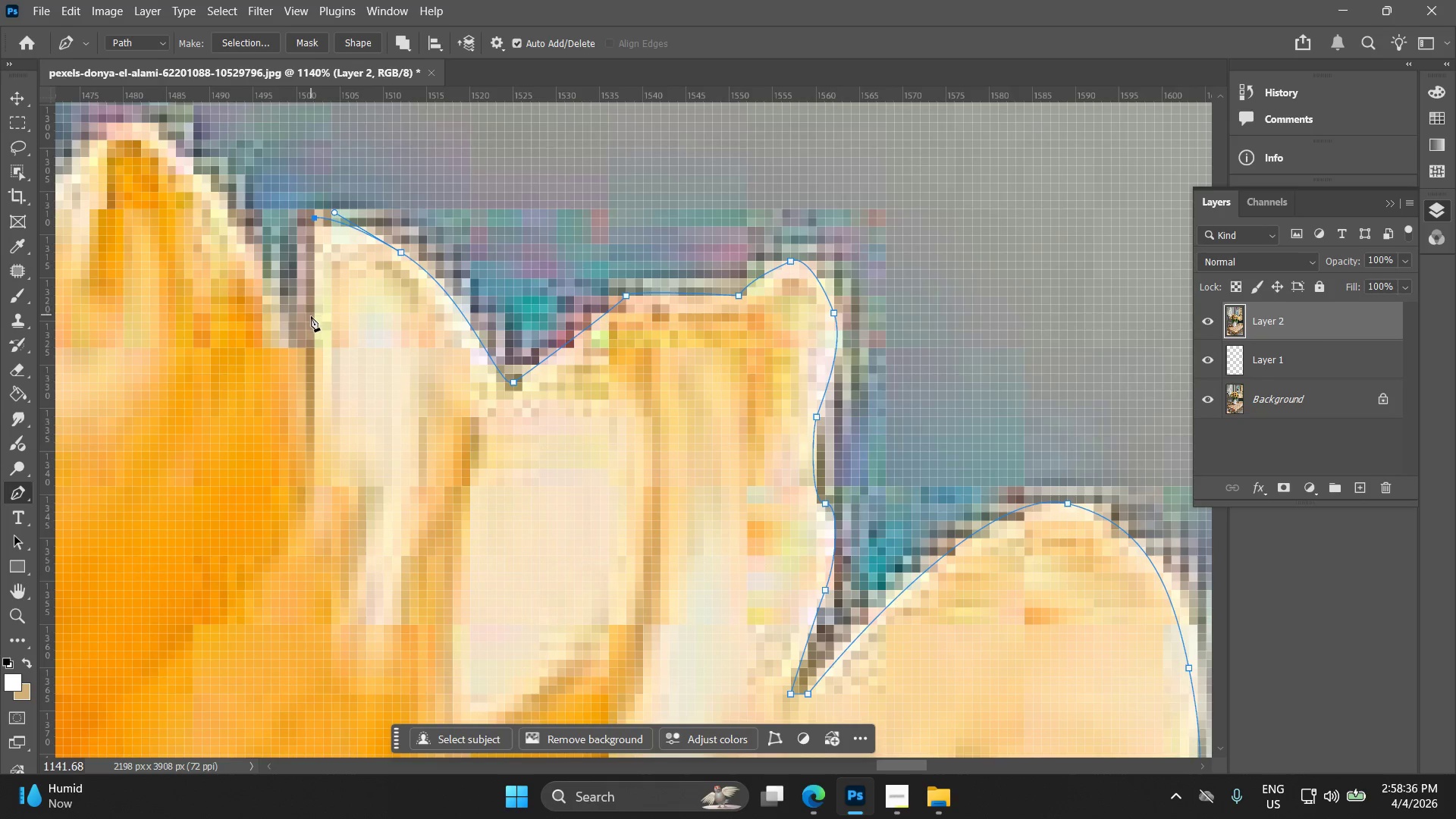 
left_click([312, 332])
 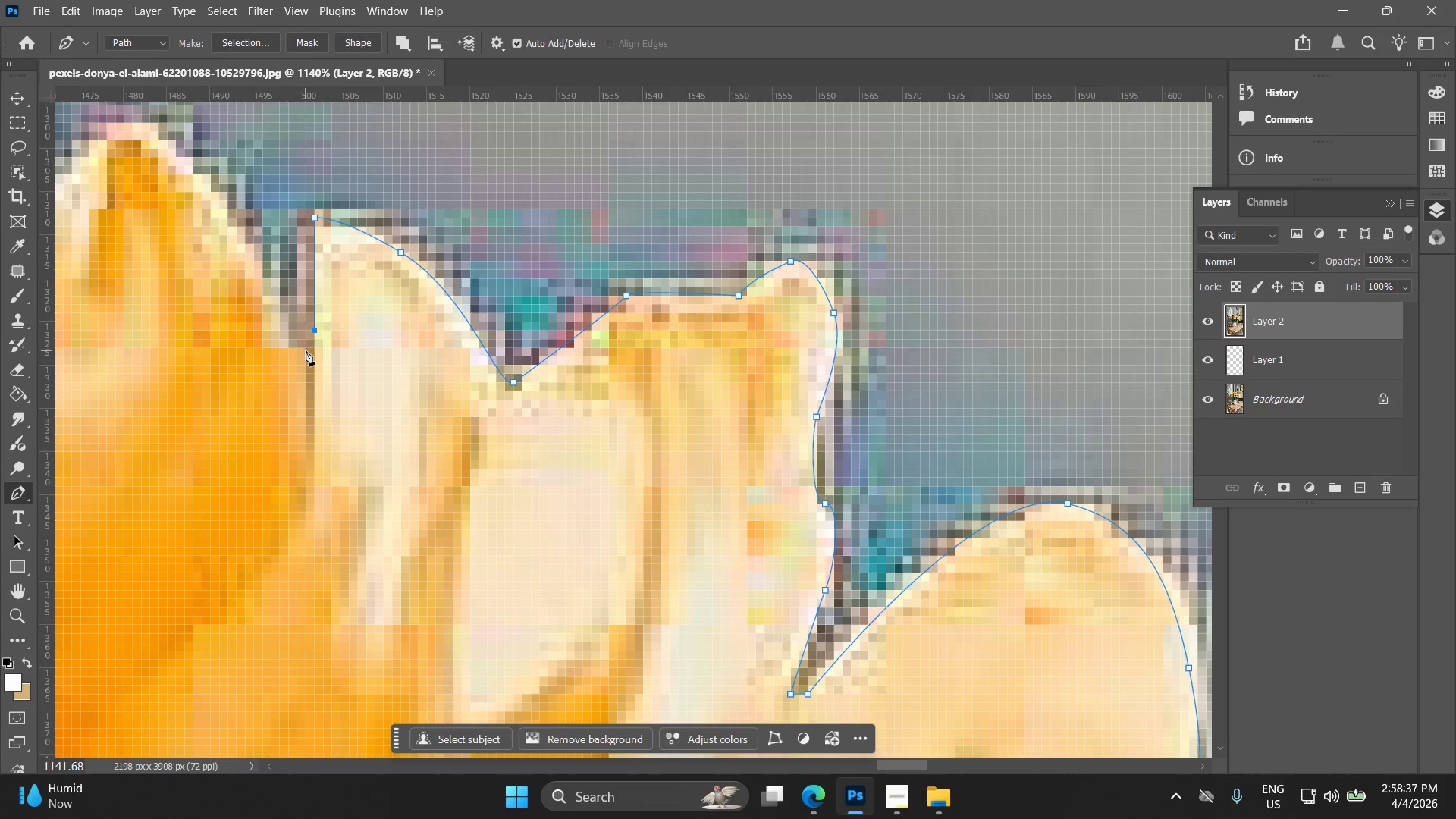 
left_click_drag(start_coordinate=[303, 351], to_coordinate=[292, 350])
 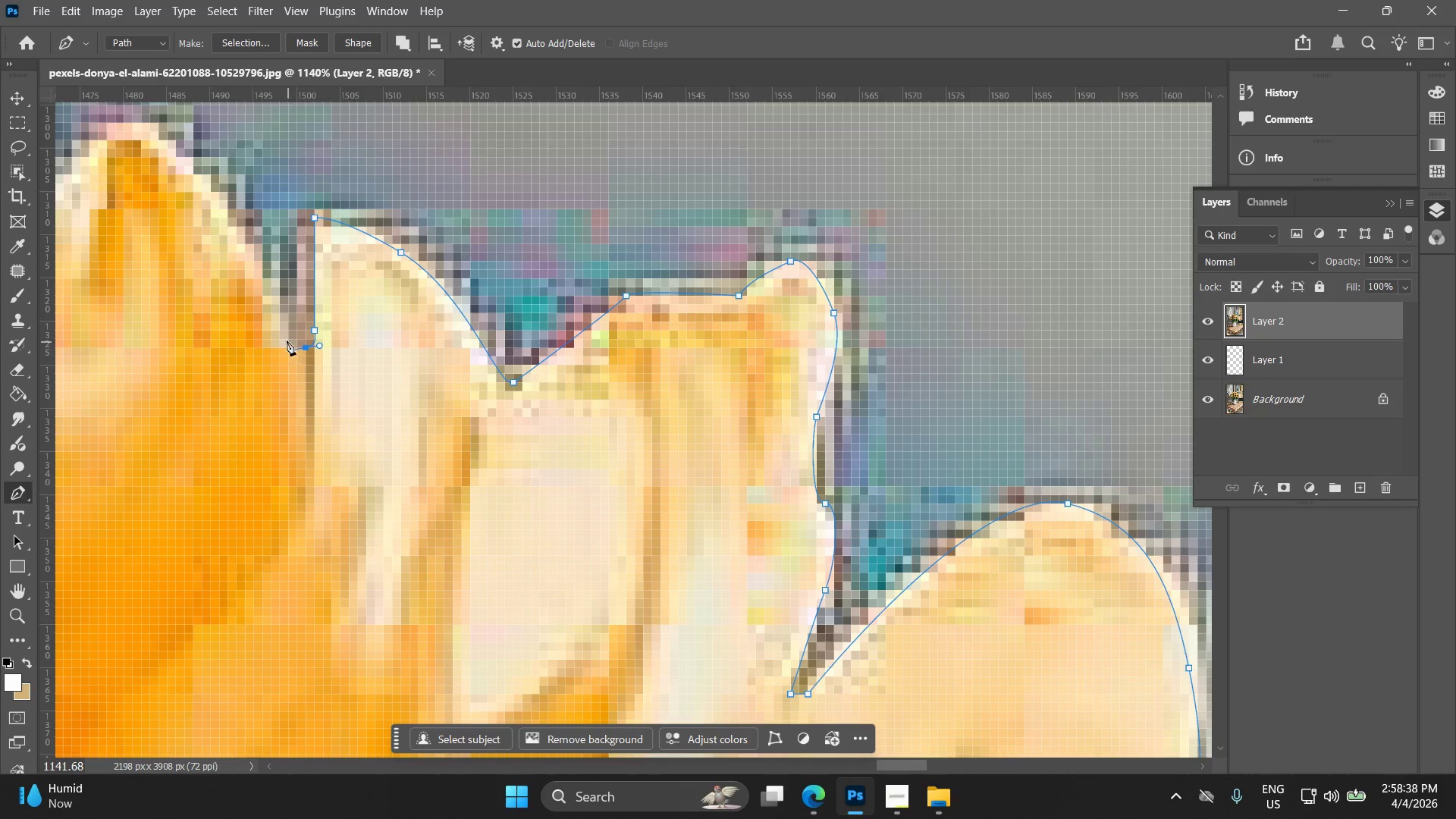 
hold_key(key=Space, duration=0.58)
 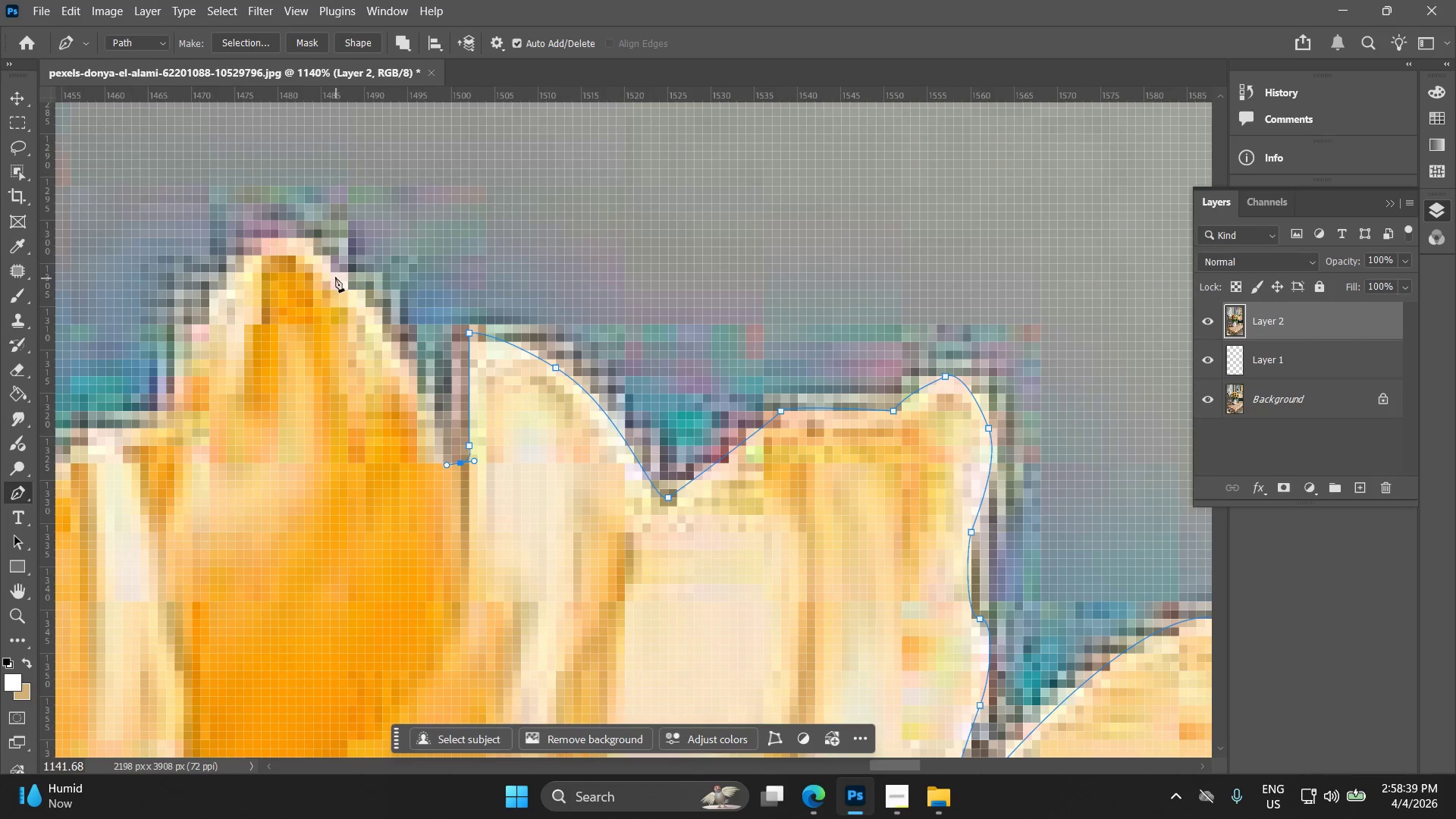 
left_click_drag(start_coordinate=[300, 347], to_coordinate=[454, 462])
 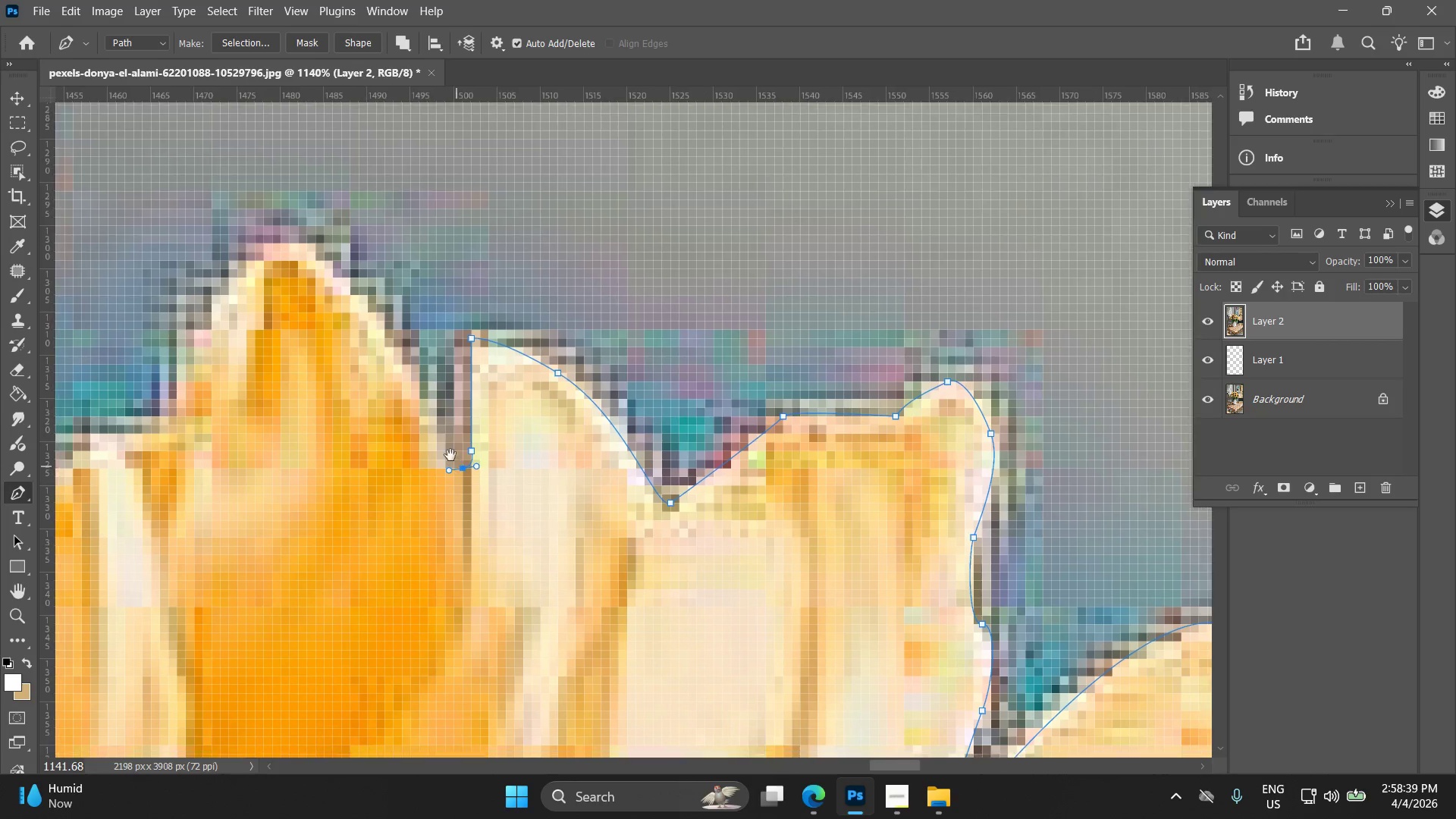 
hold_key(key=Space, duration=6.45)
 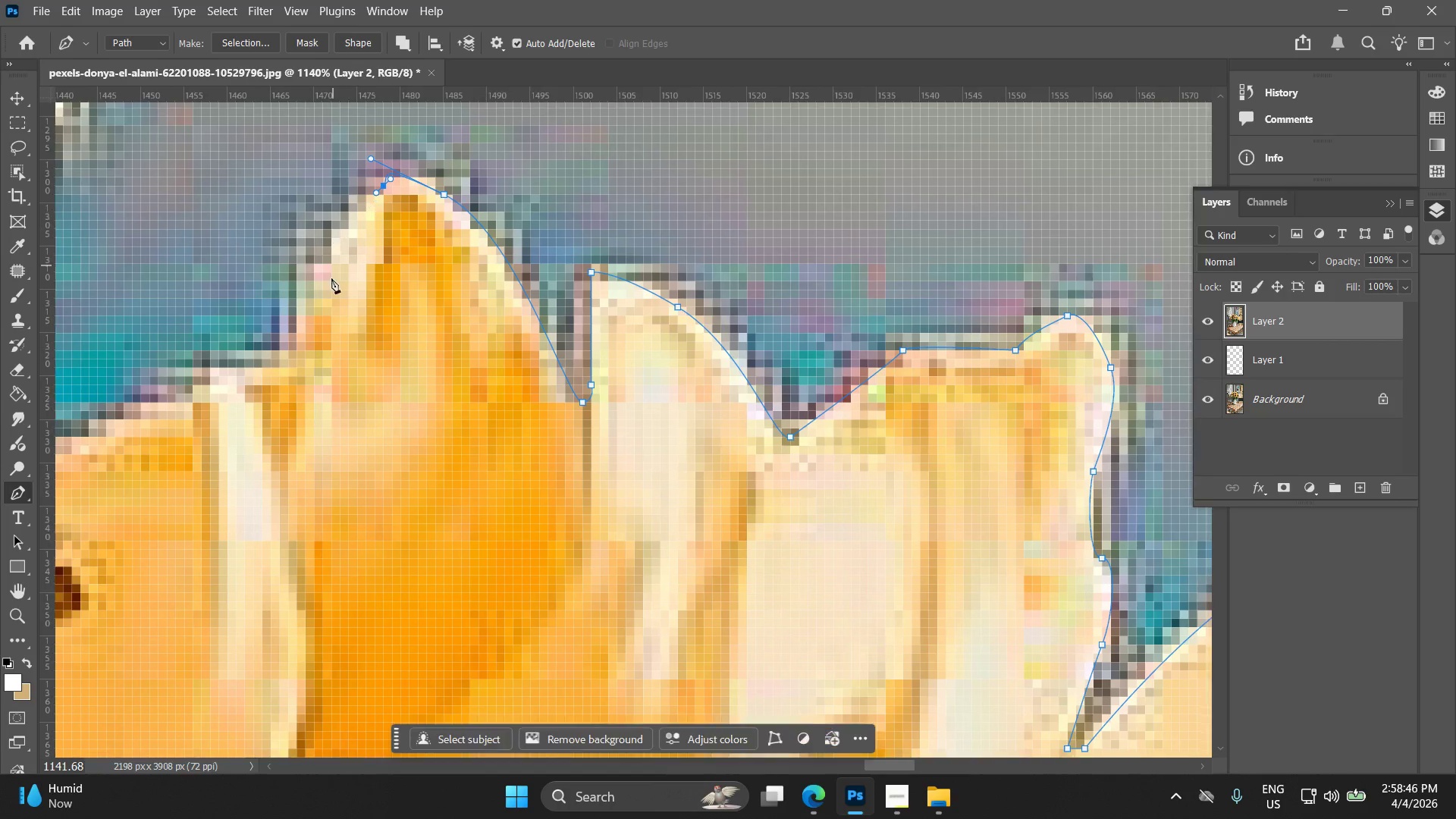 
left_click_drag(start_coordinate=[331, 271], to_coordinate=[306, 246])
 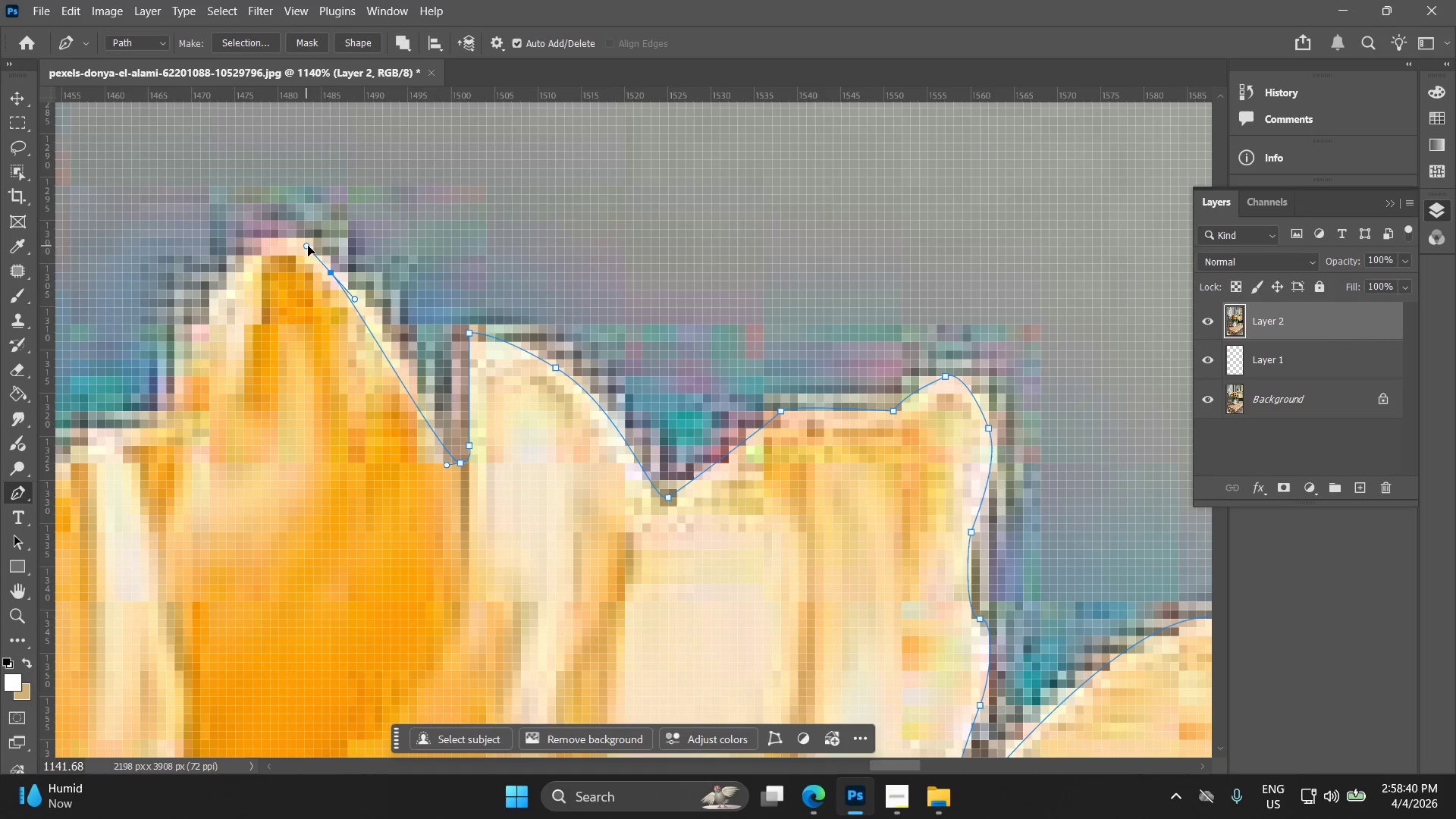 
key(Control+ControlLeft)
 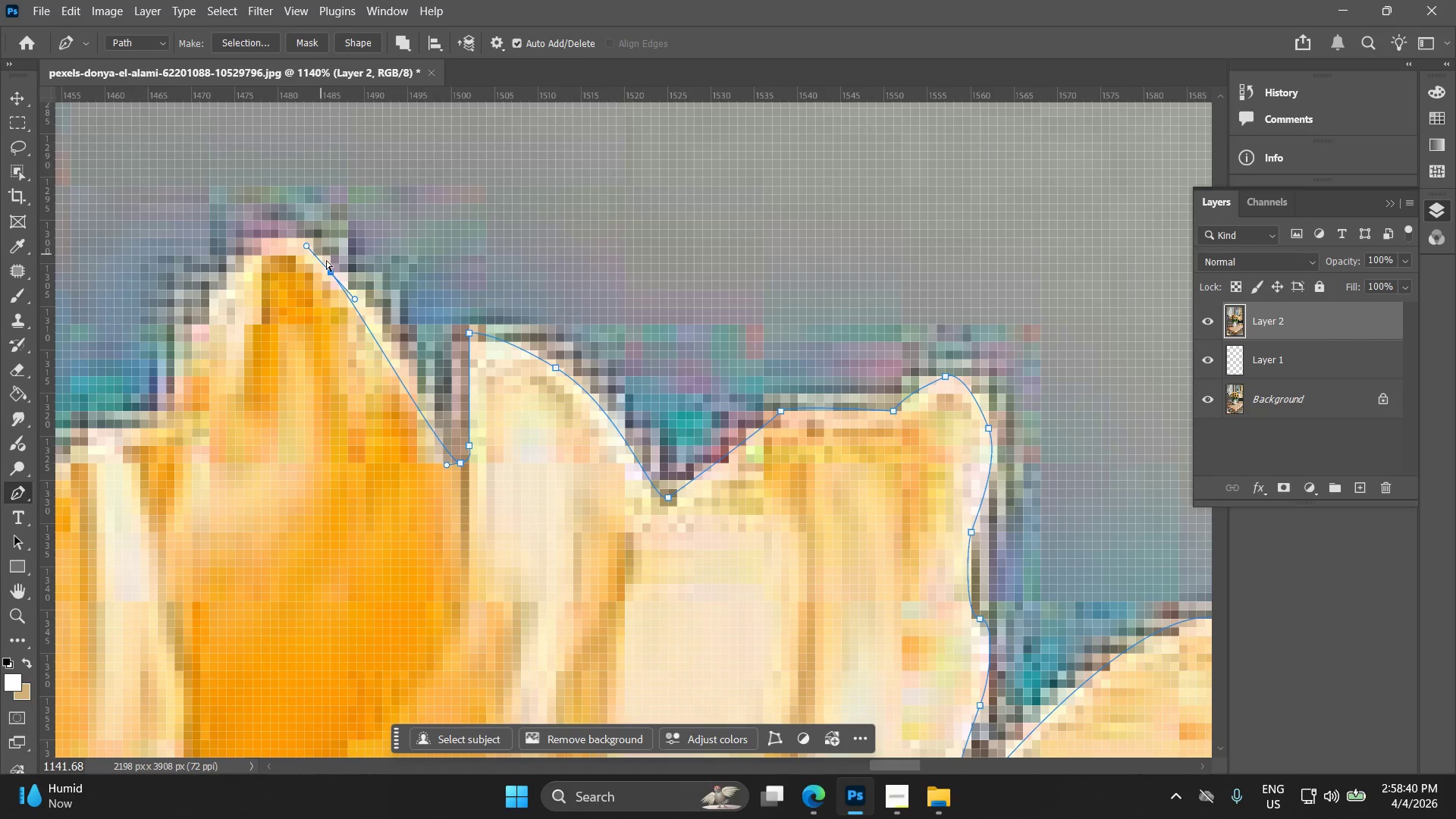 
key(Control+Z)
 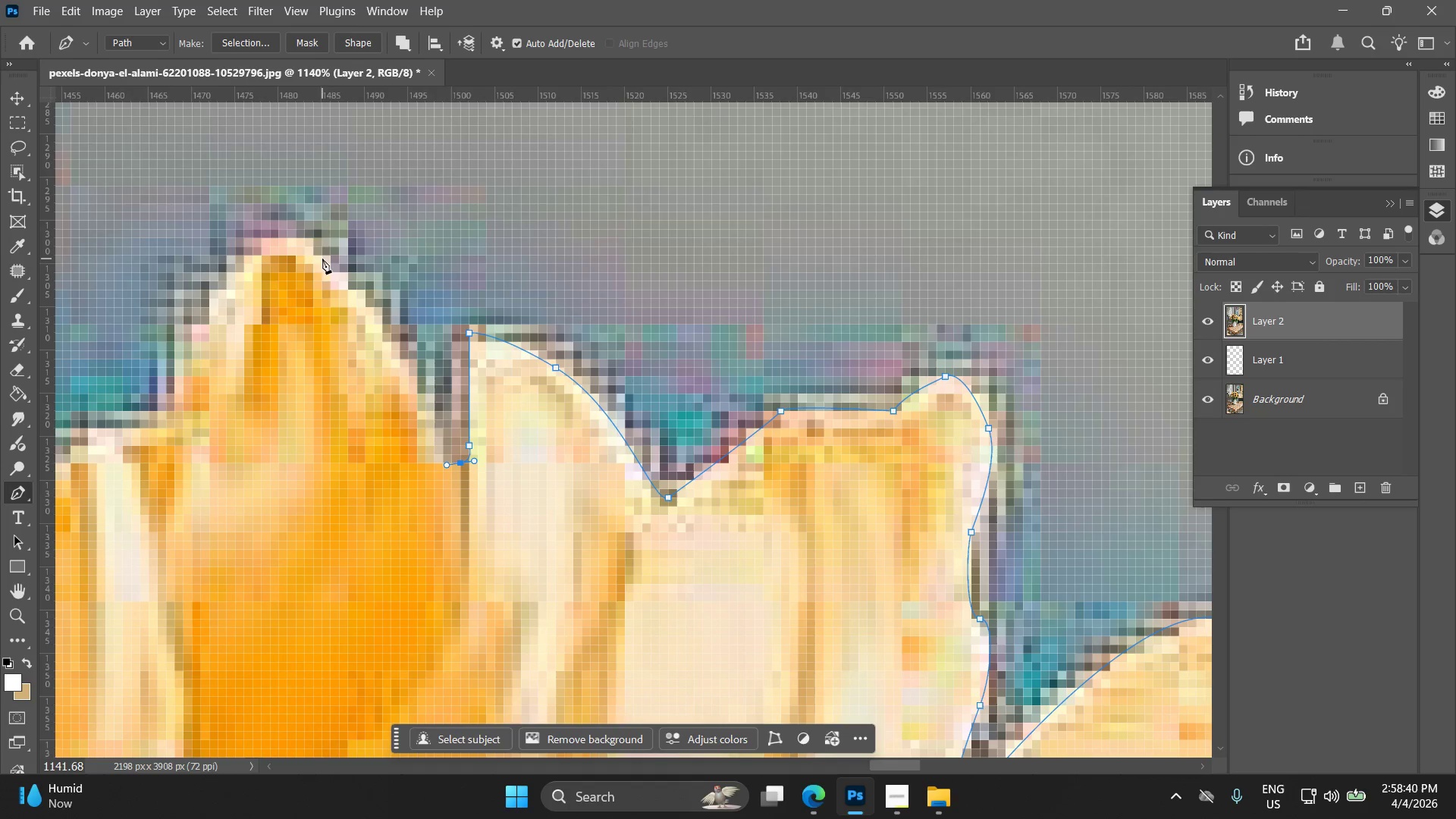 
left_click_drag(start_coordinate=[318, 257], to_coordinate=[249, 219])
 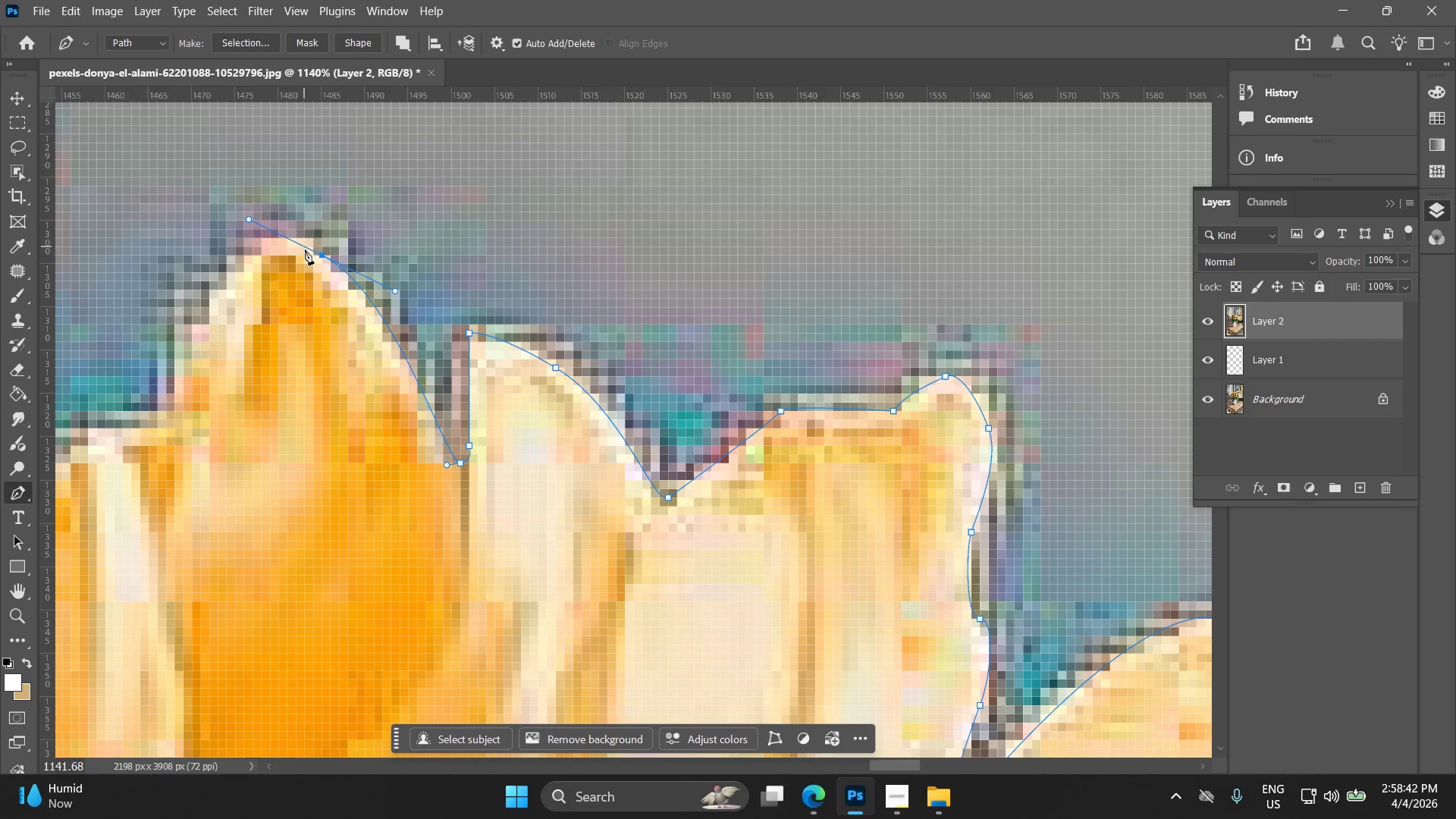 
hold_key(key=ShiftLeft, duration=1.51)
left_click([326, 256])
 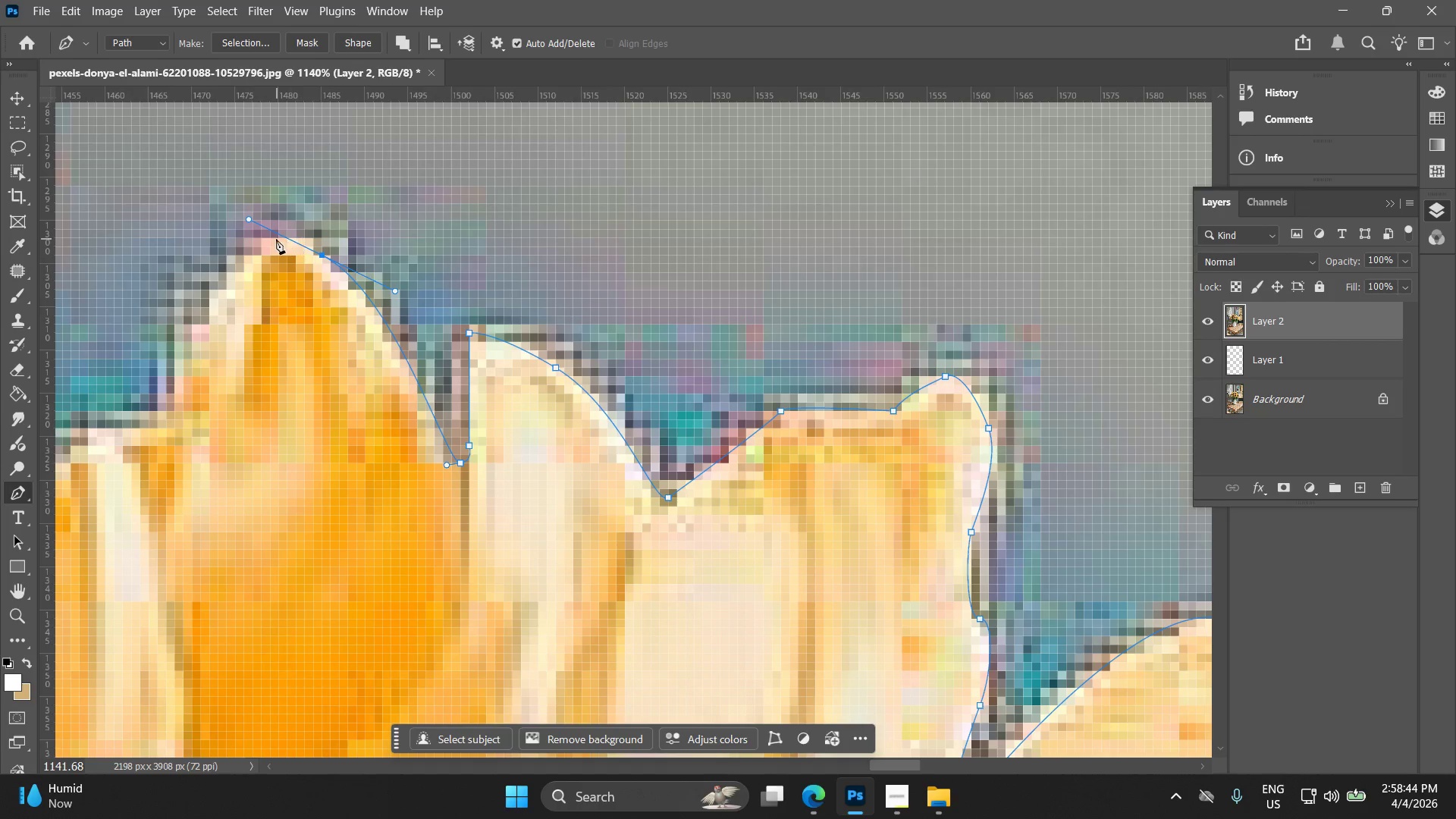 
left_click_drag(start_coordinate=[263, 244], to_coordinate=[254, 253])
 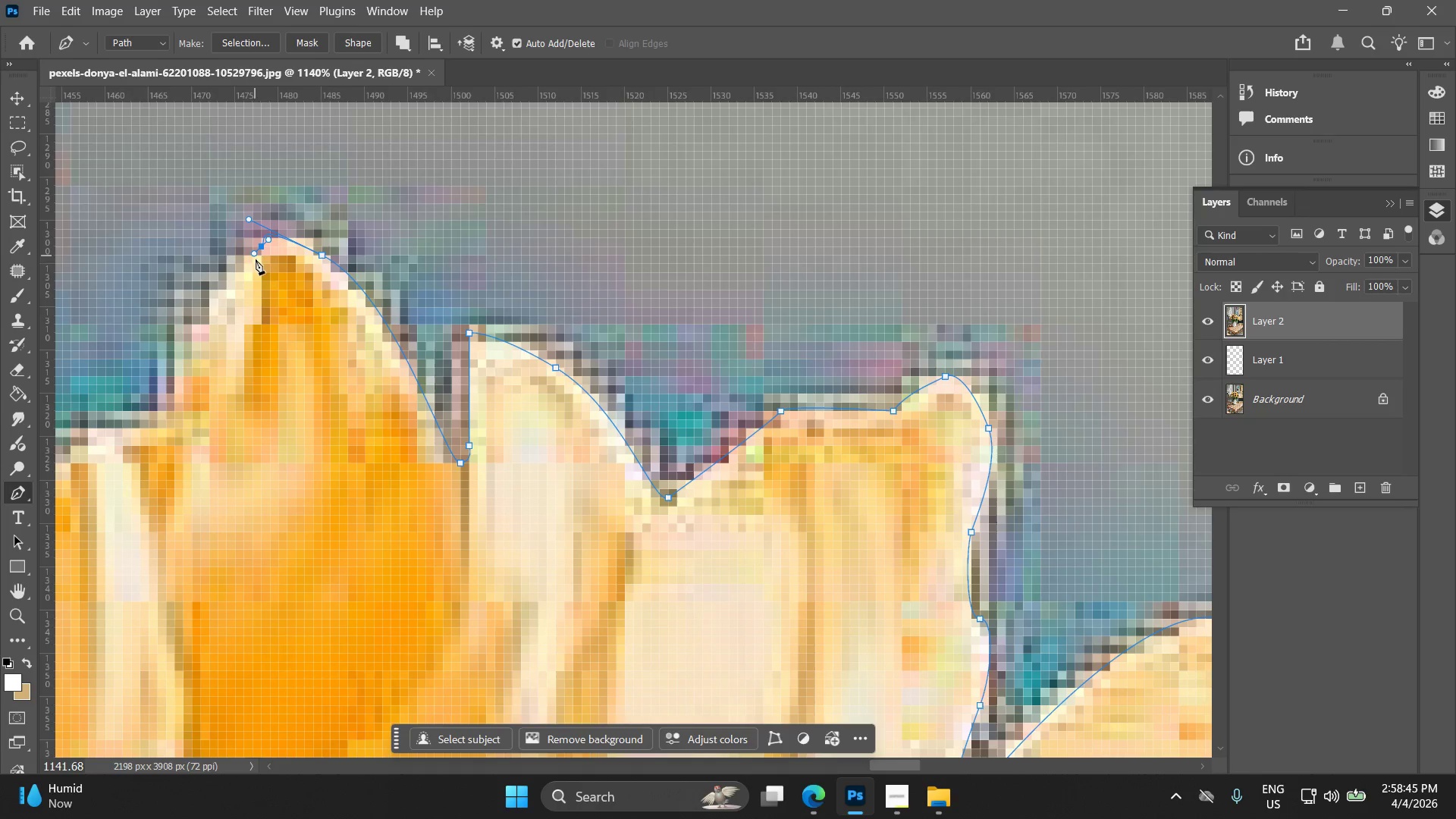 
hold_key(key=Space, duration=0.47)
 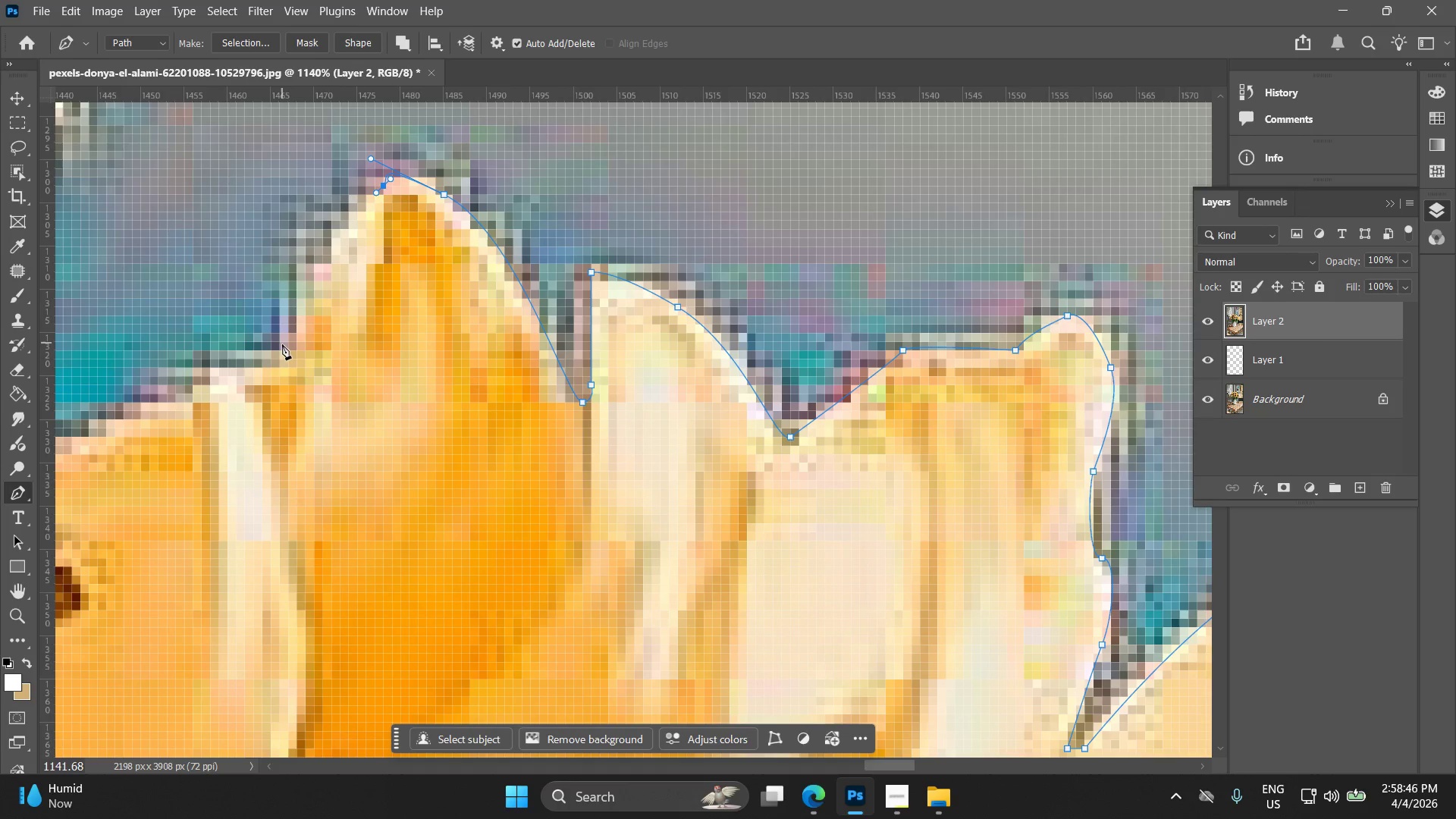 
left_click_drag(start_coordinate=[259, 271], to_coordinate=[381, 210])
 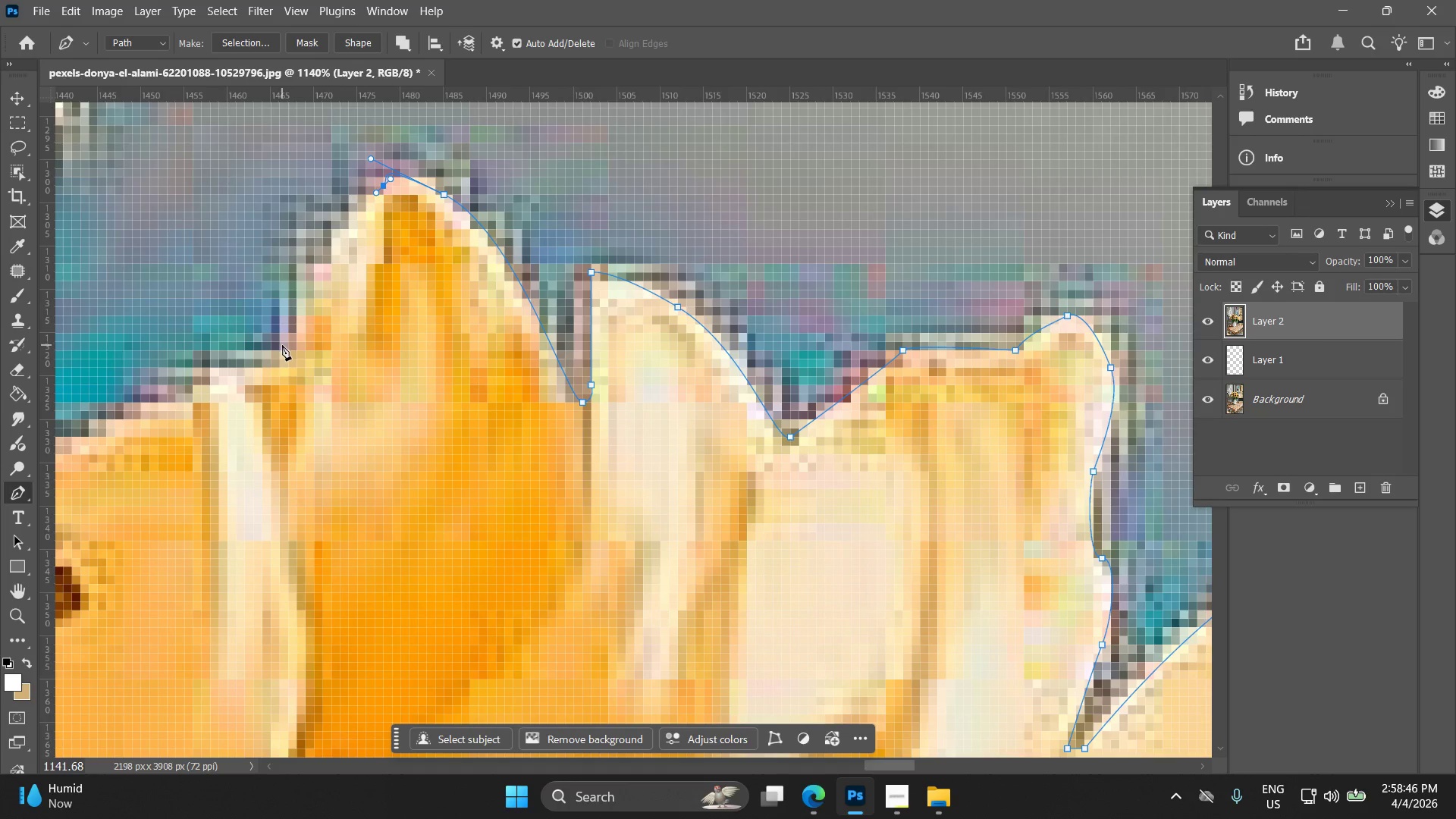 
left_click_drag(start_coordinate=[289, 347], to_coordinate=[265, 457])
 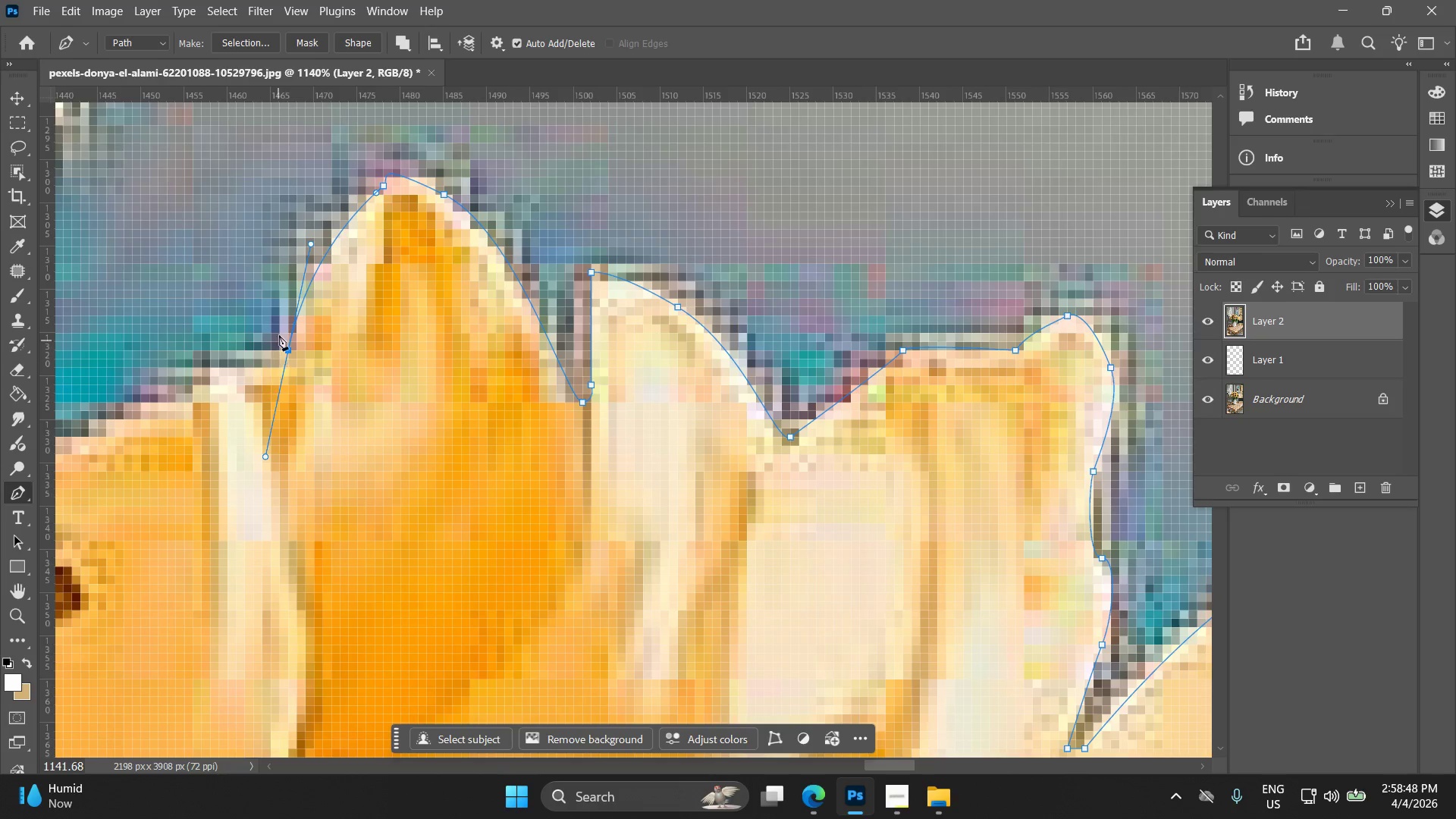 
hold_key(key=ShiftLeft, duration=1.17)
left_click([290, 352])
 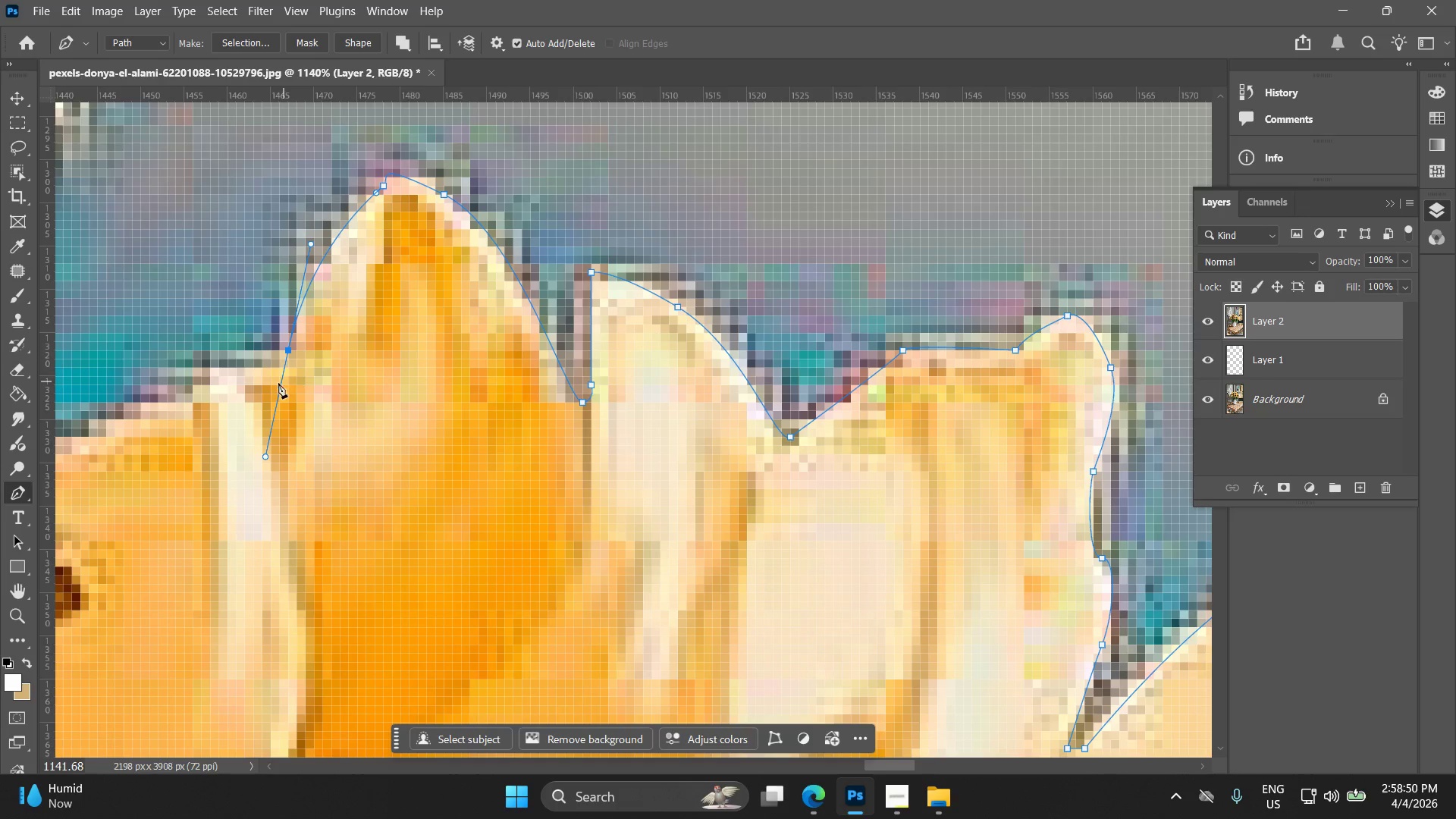 
hold_key(key=Space, duration=0.45)
 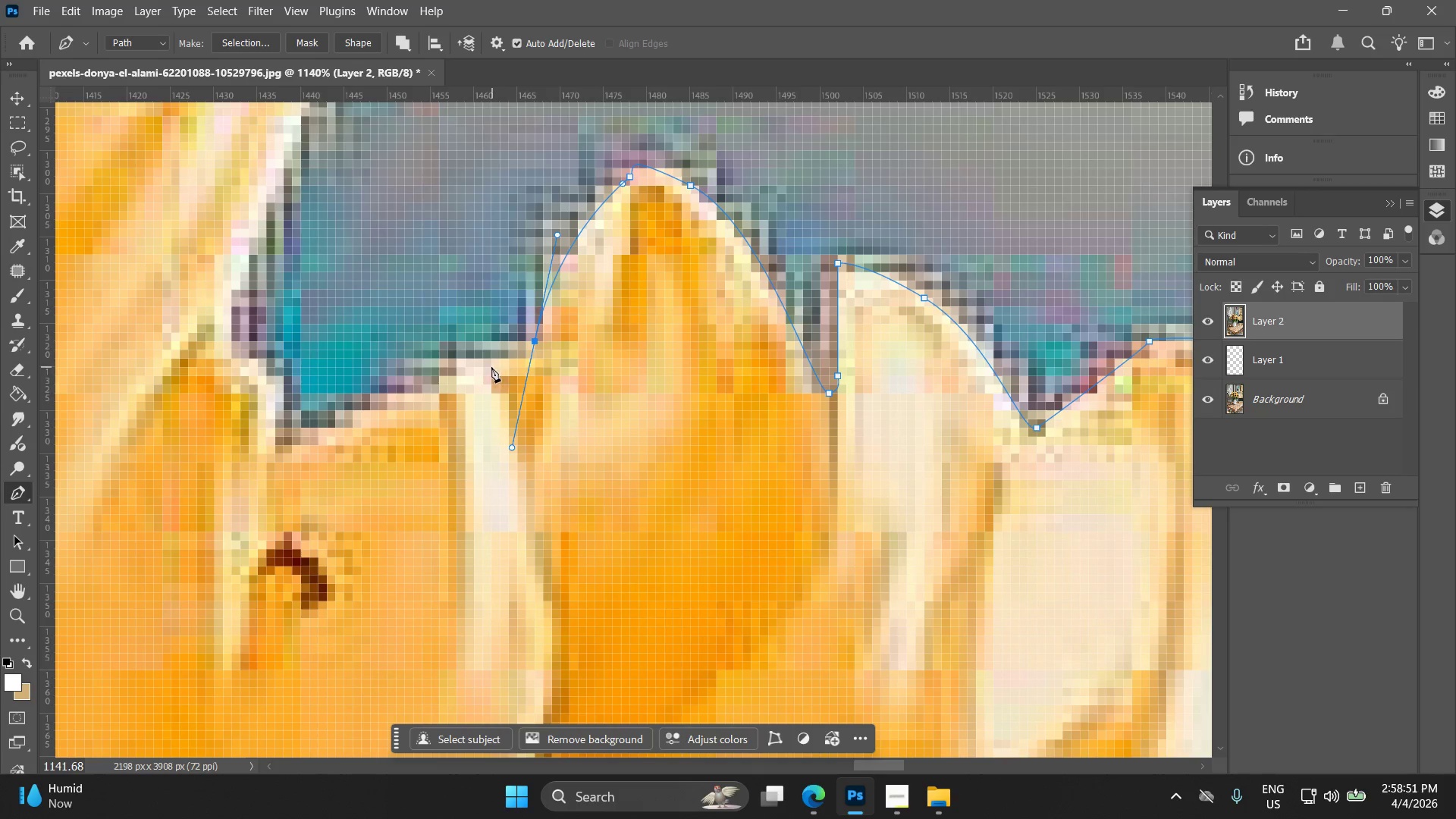 
left_click_drag(start_coordinate=[341, 386], to_coordinate=[588, 377])
 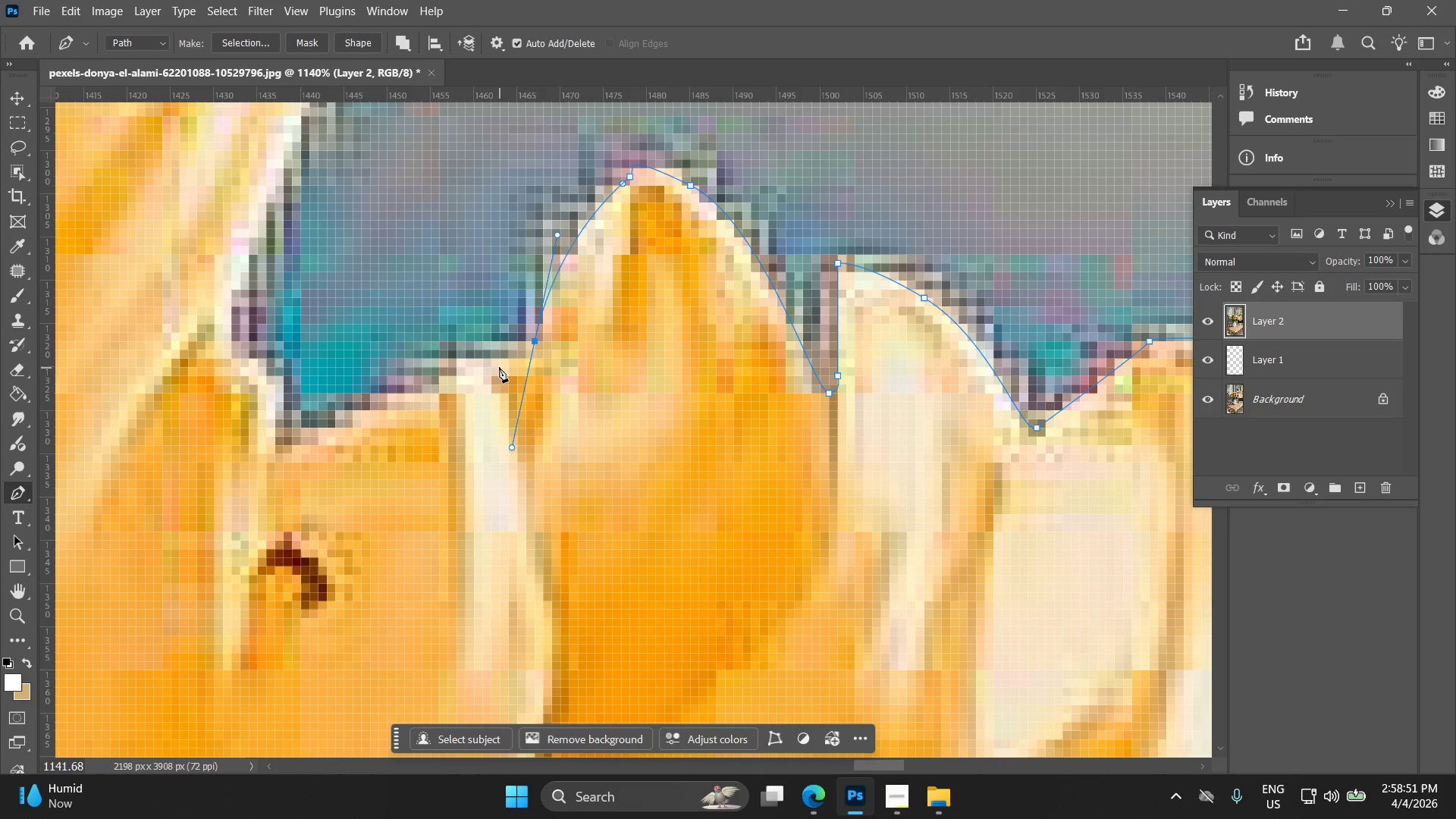 
left_click_drag(start_coordinate=[491, 367], to_coordinate=[483, 370])
 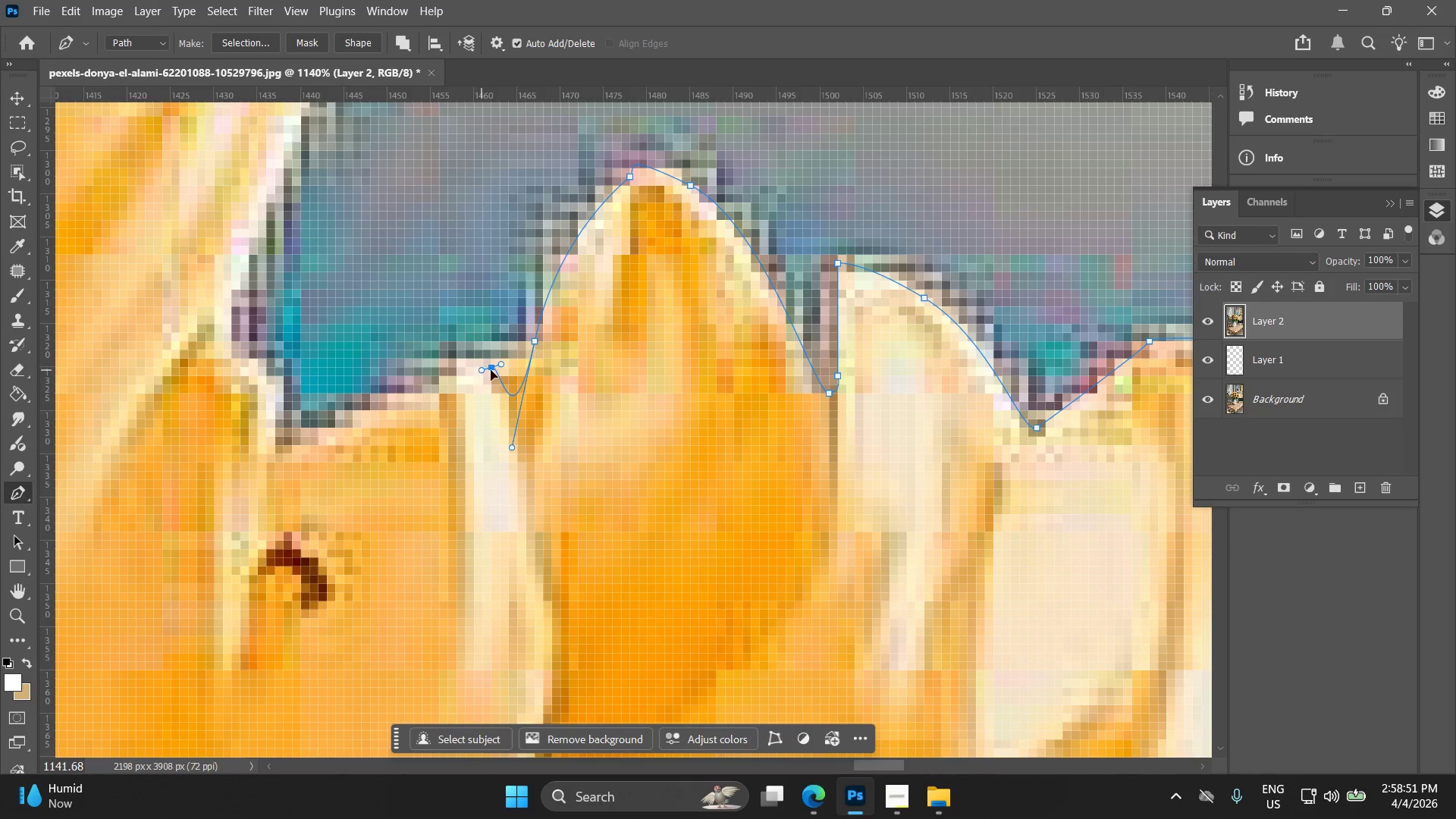 
key(Control+ControlLeft)
 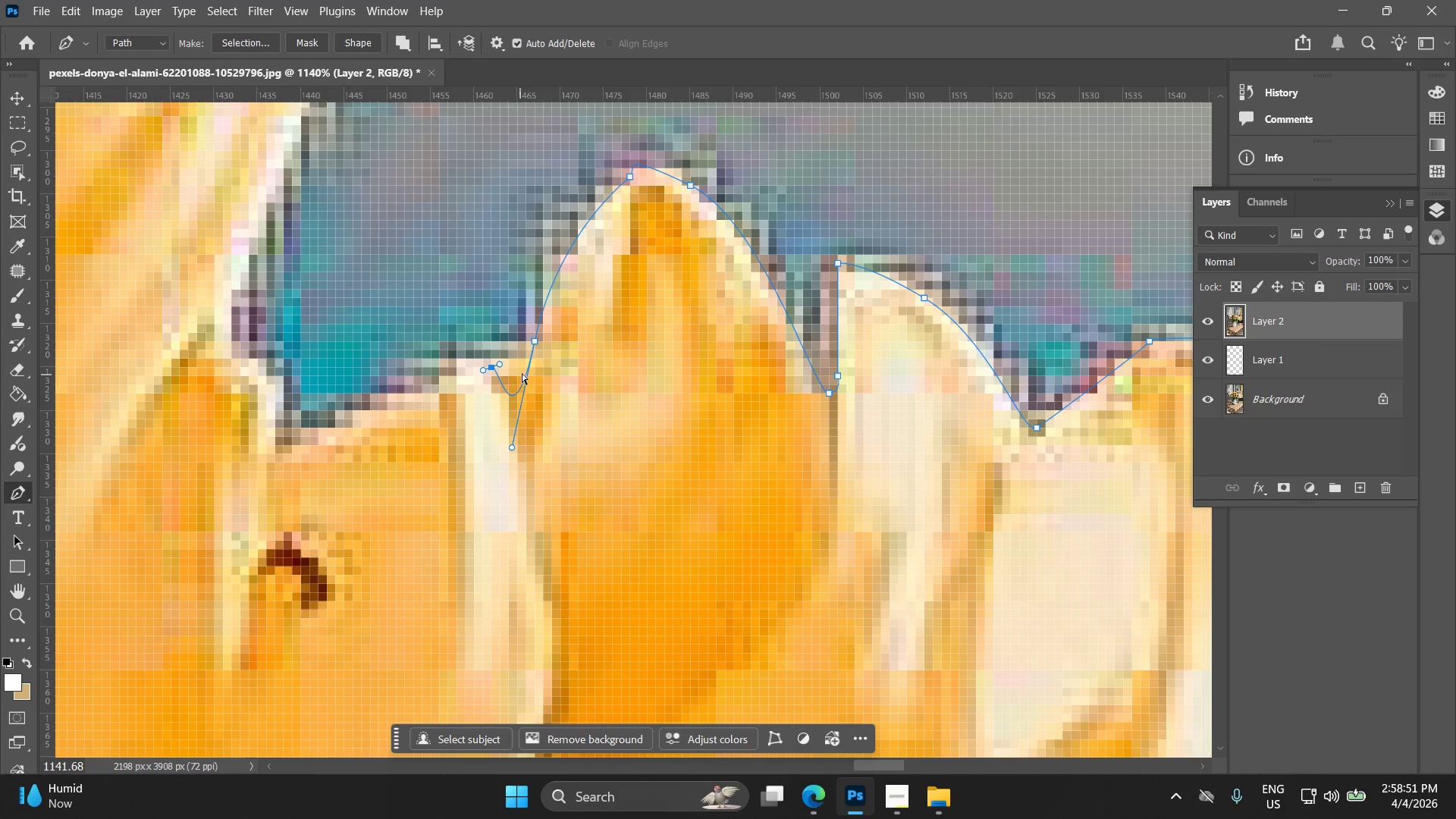 
key(Control+Z)
 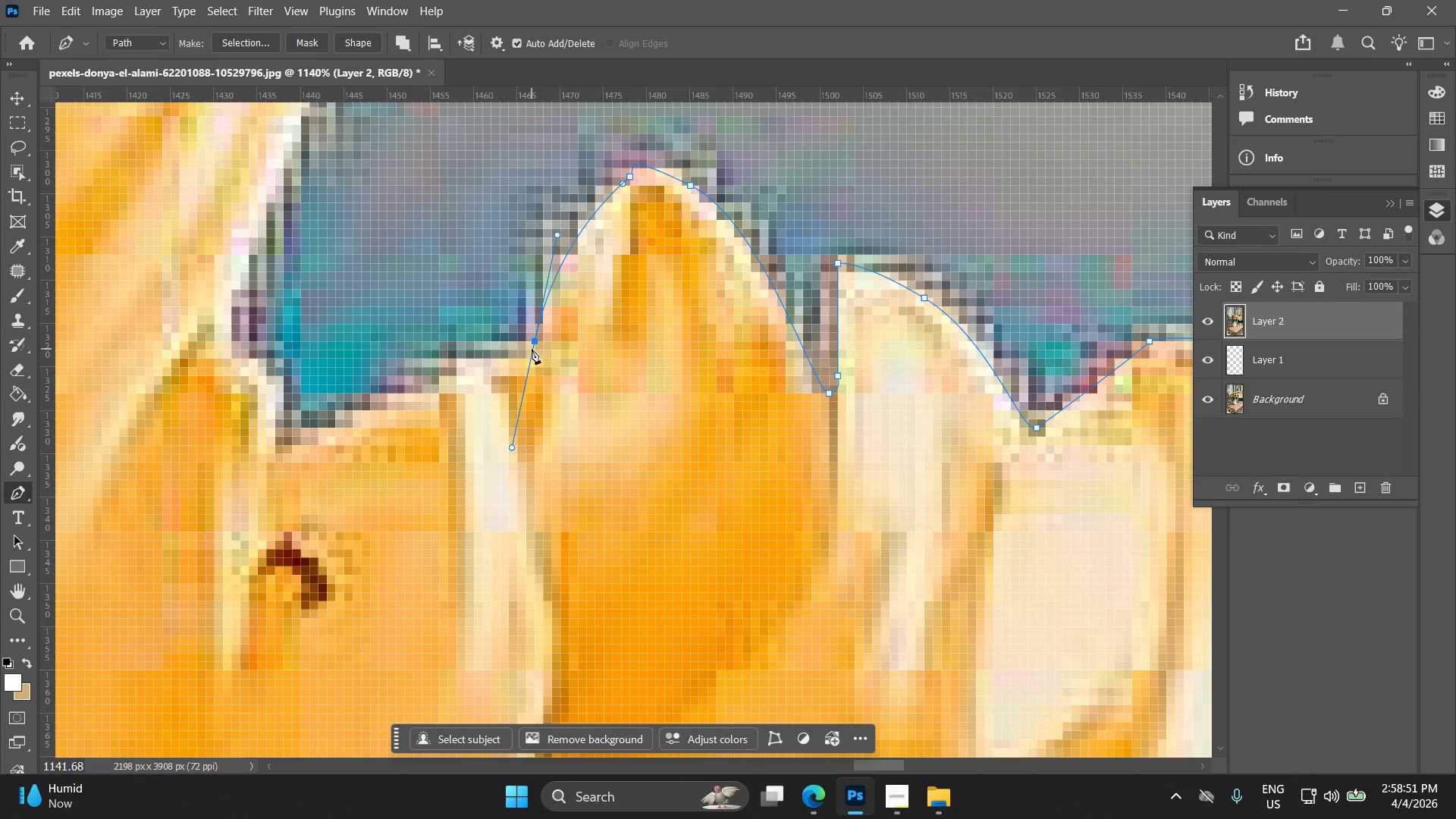 
hold_key(key=AltLeft, duration=1.02)
left_click([536, 344])
 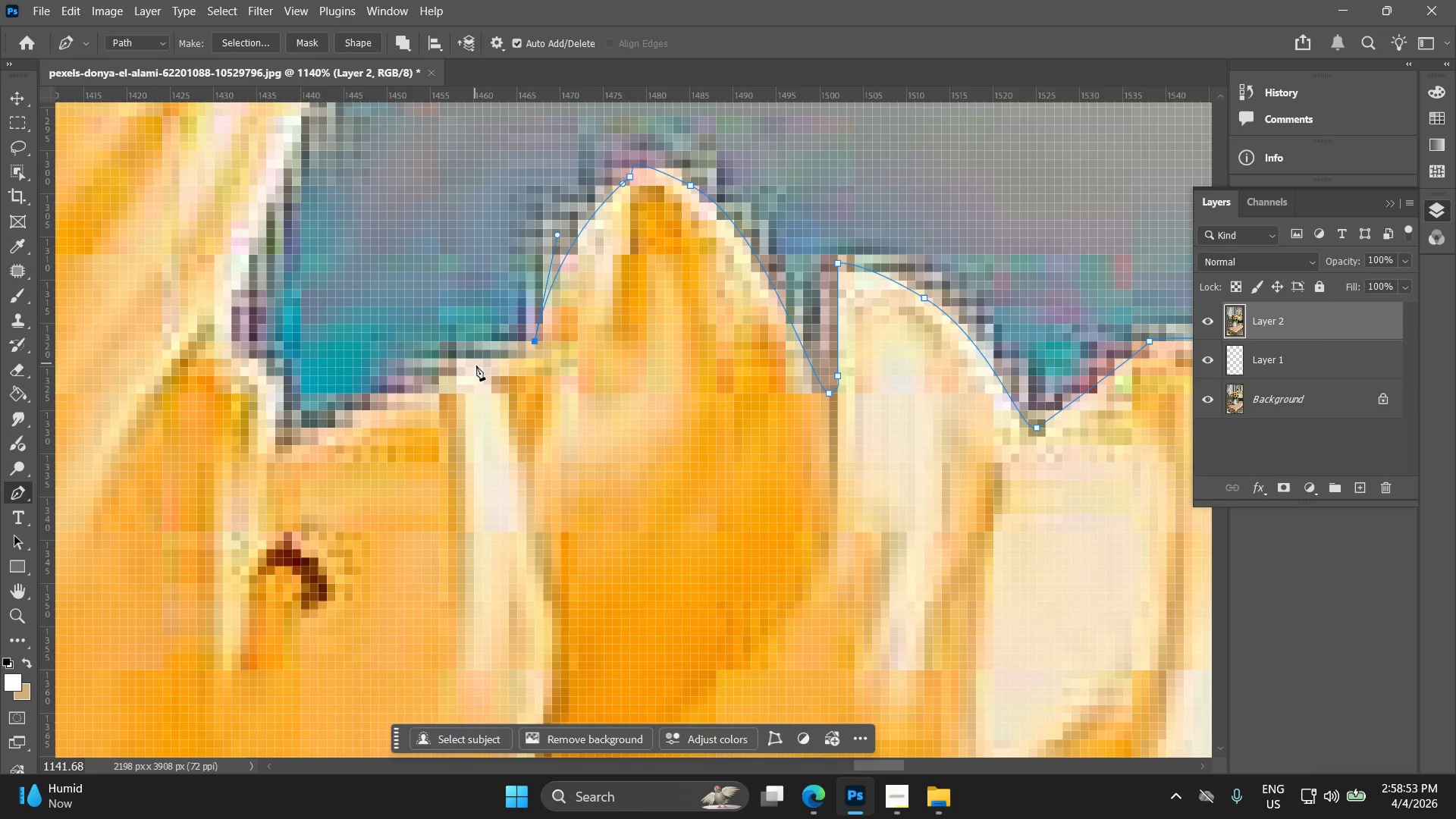 
left_click_drag(start_coordinate=[473, 368], to_coordinate=[455, 375])
 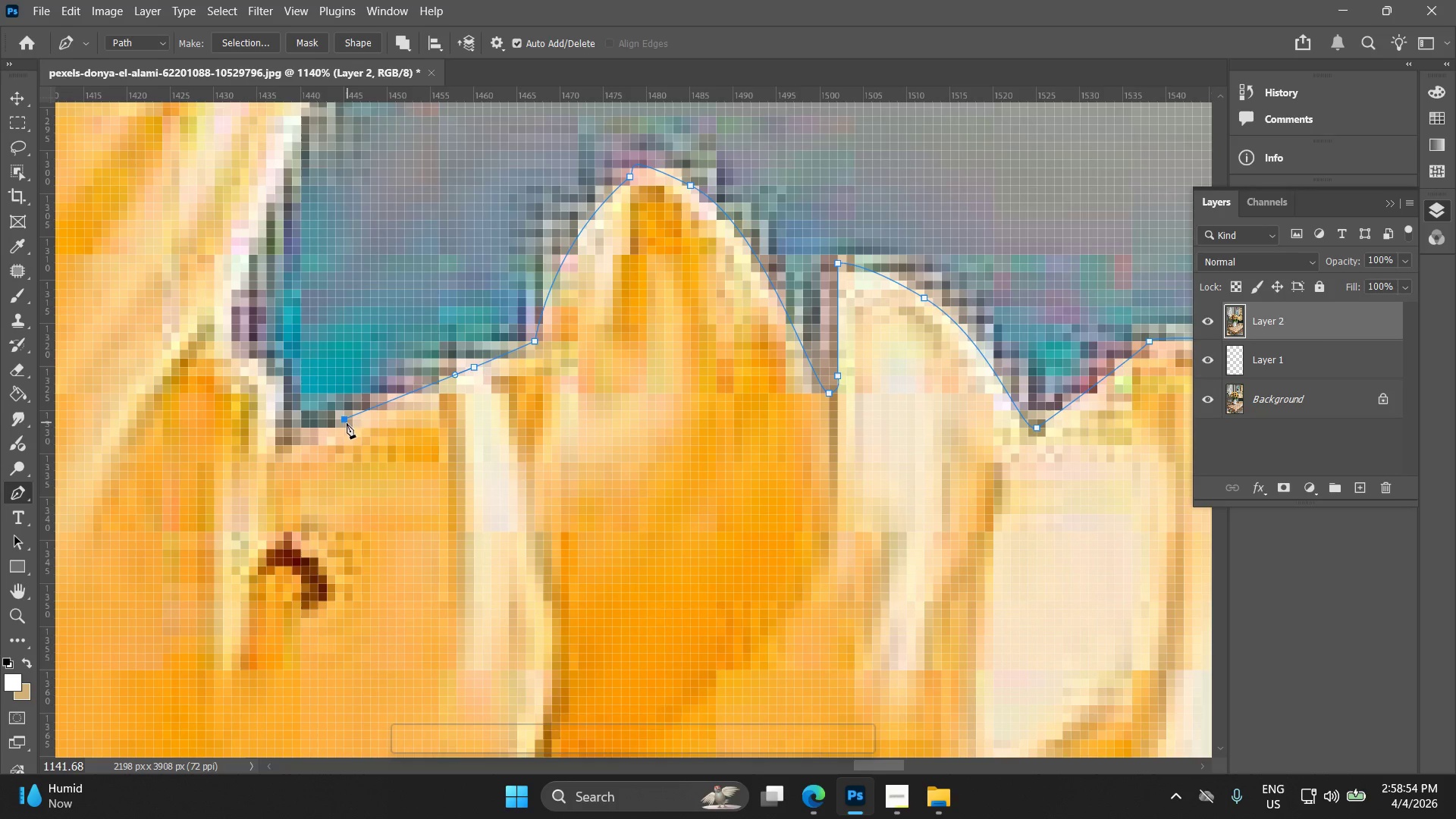 
left_click_drag(start_coordinate=[347, 421], to_coordinate=[305, 438])
 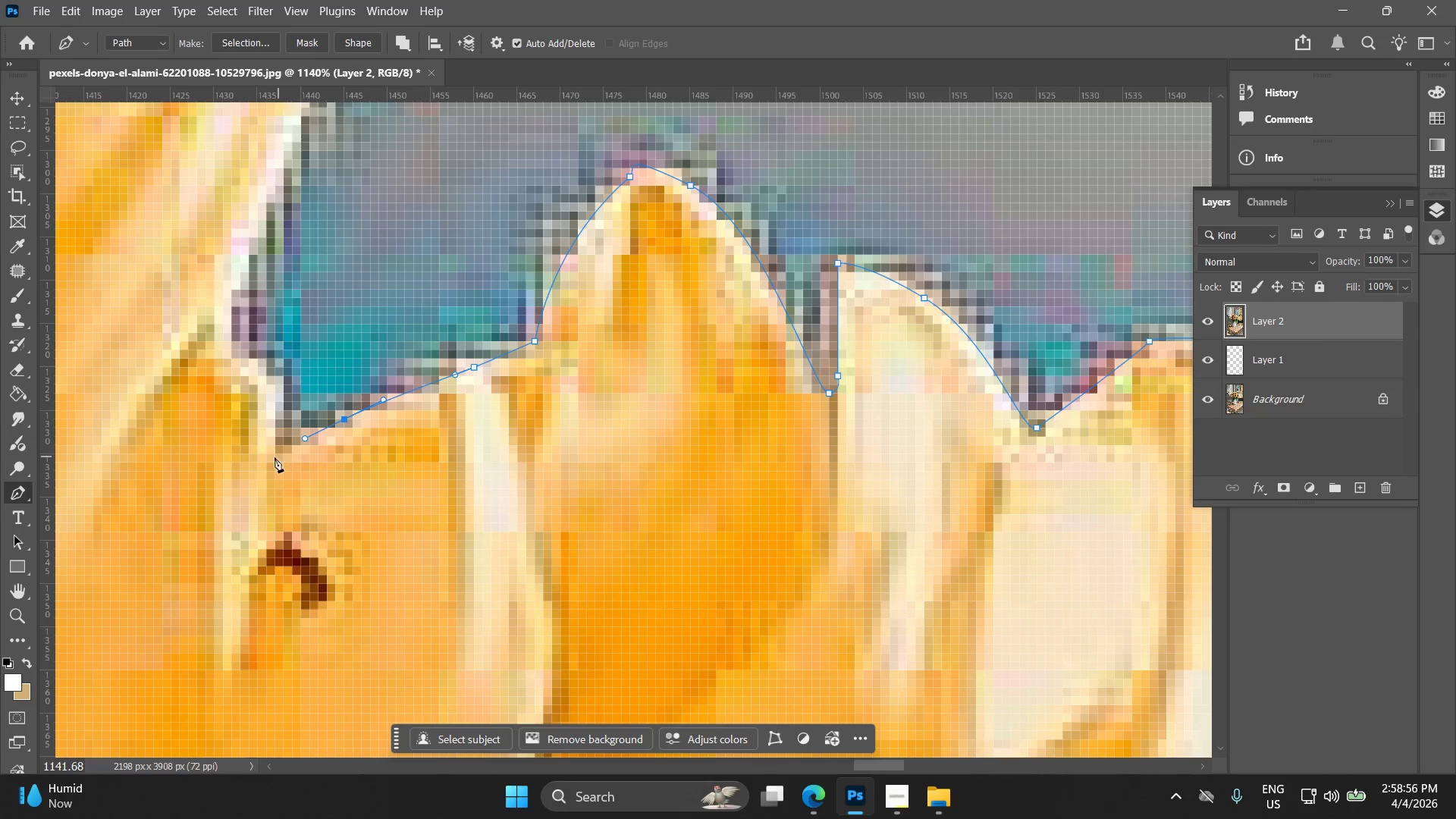 
left_click([268, 457])
 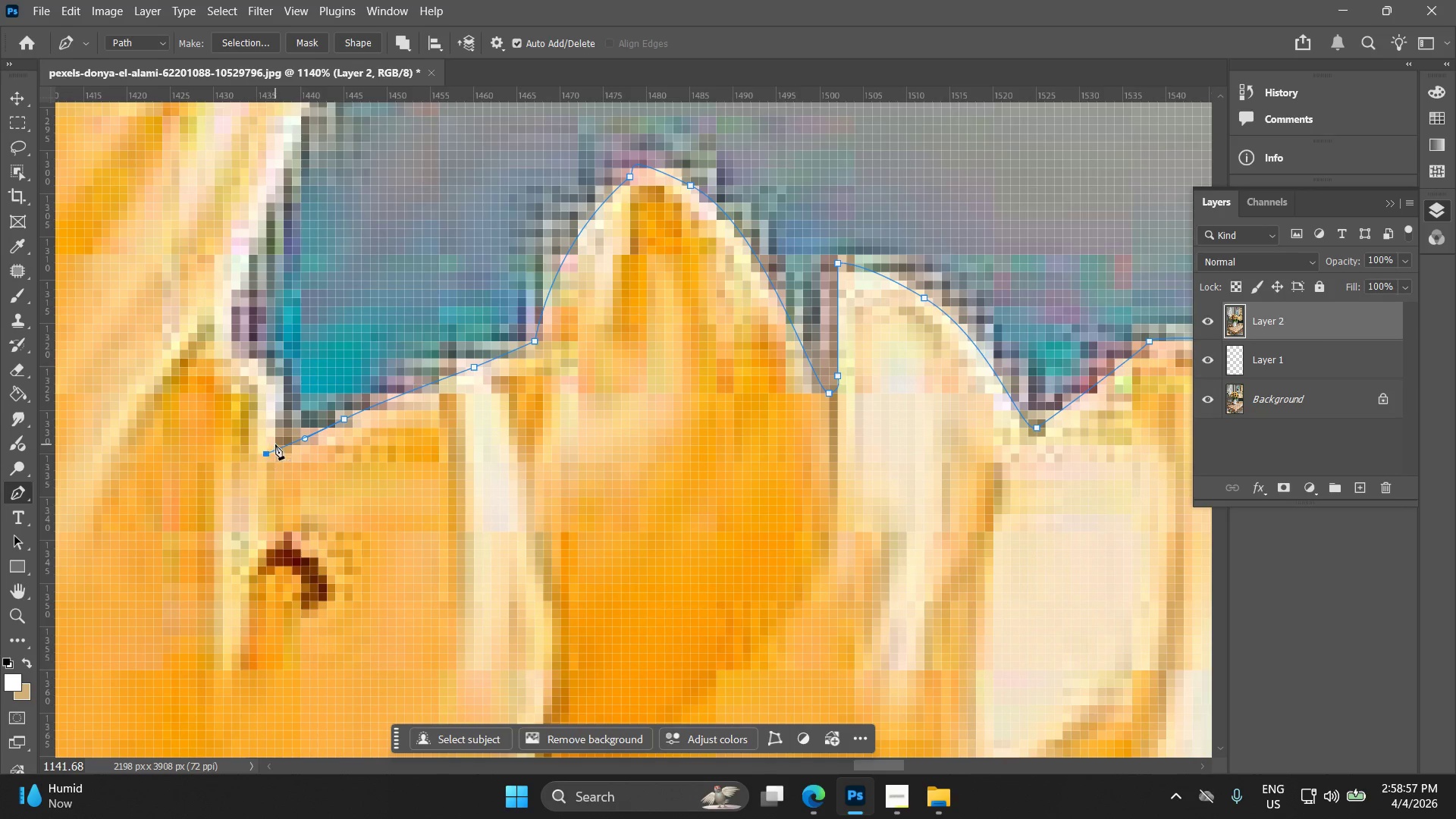 
key(Control+ControlLeft)
 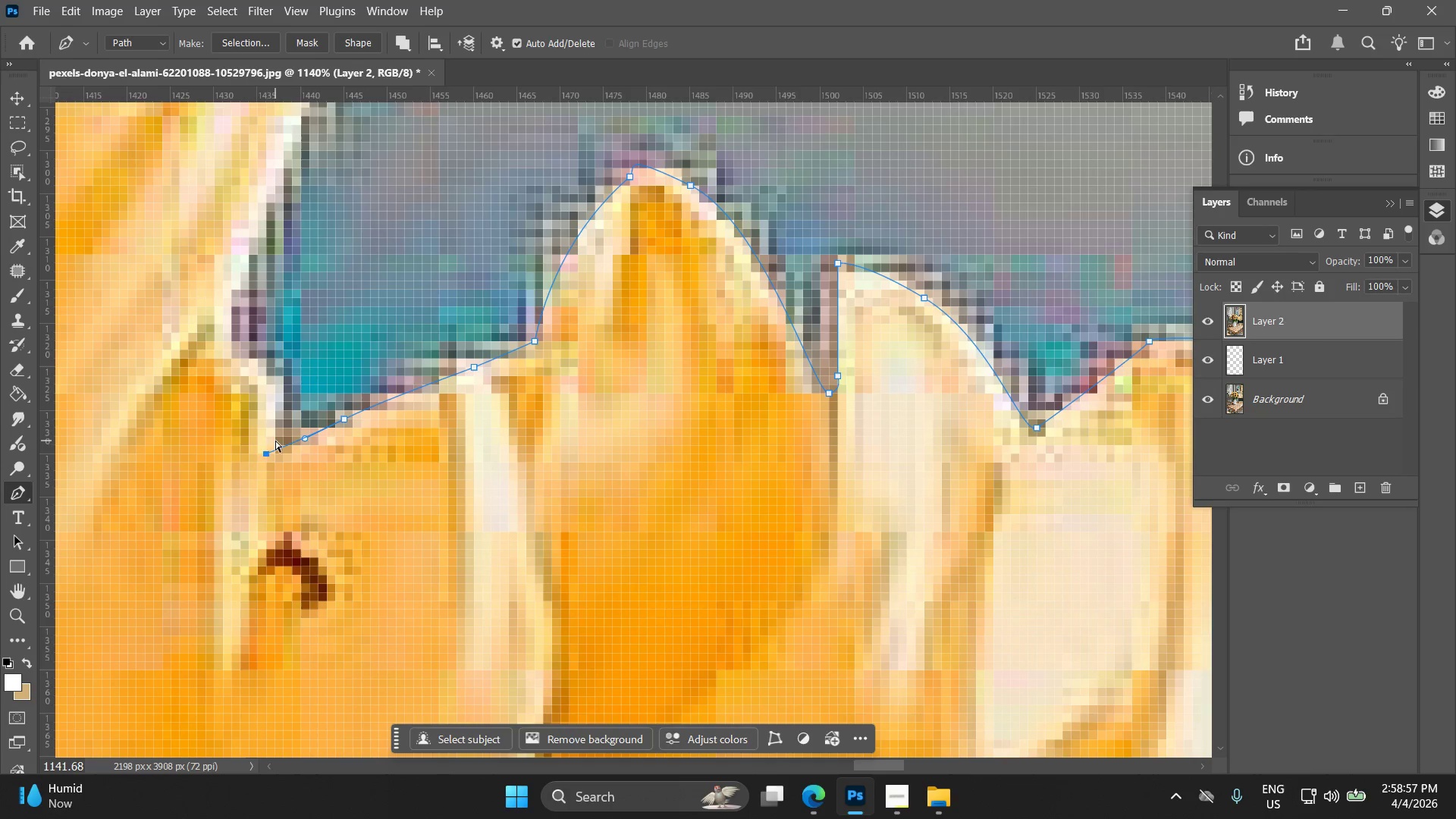 
key(Control+Z)
 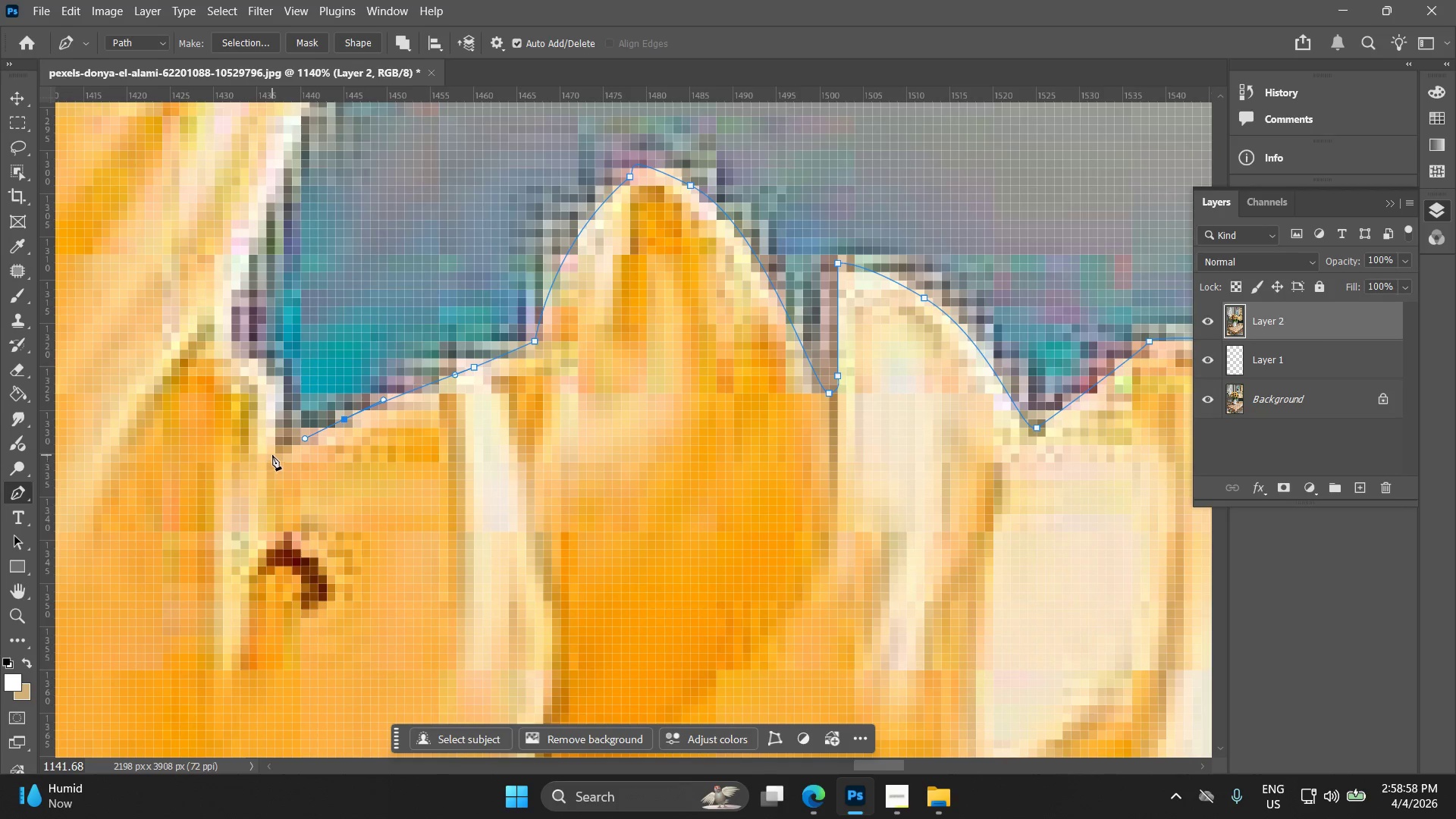 
left_click([275, 451])
 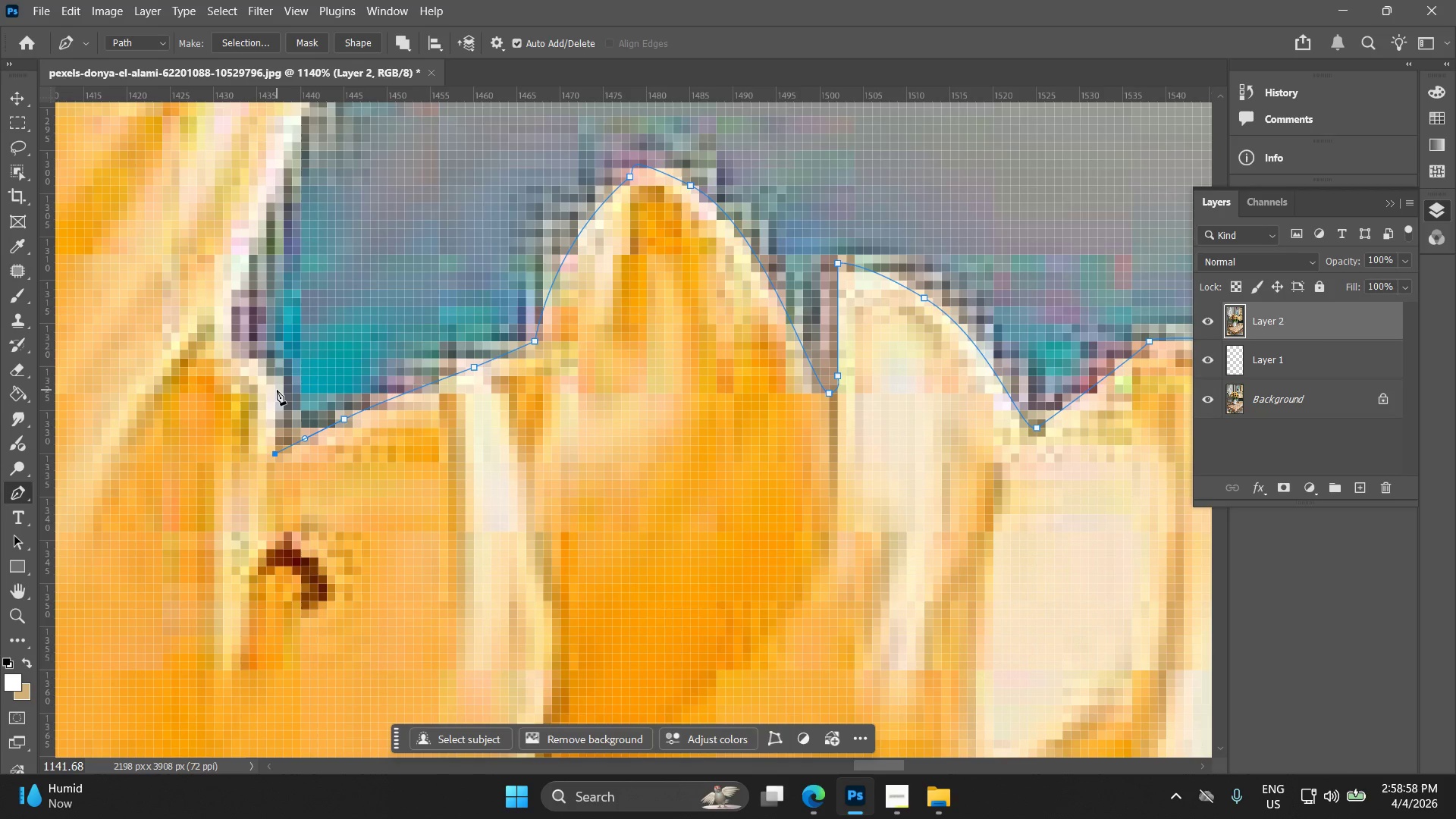 
left_click_drag(start_coordinate=[277, 386], to_coordinate=[267, 366])
 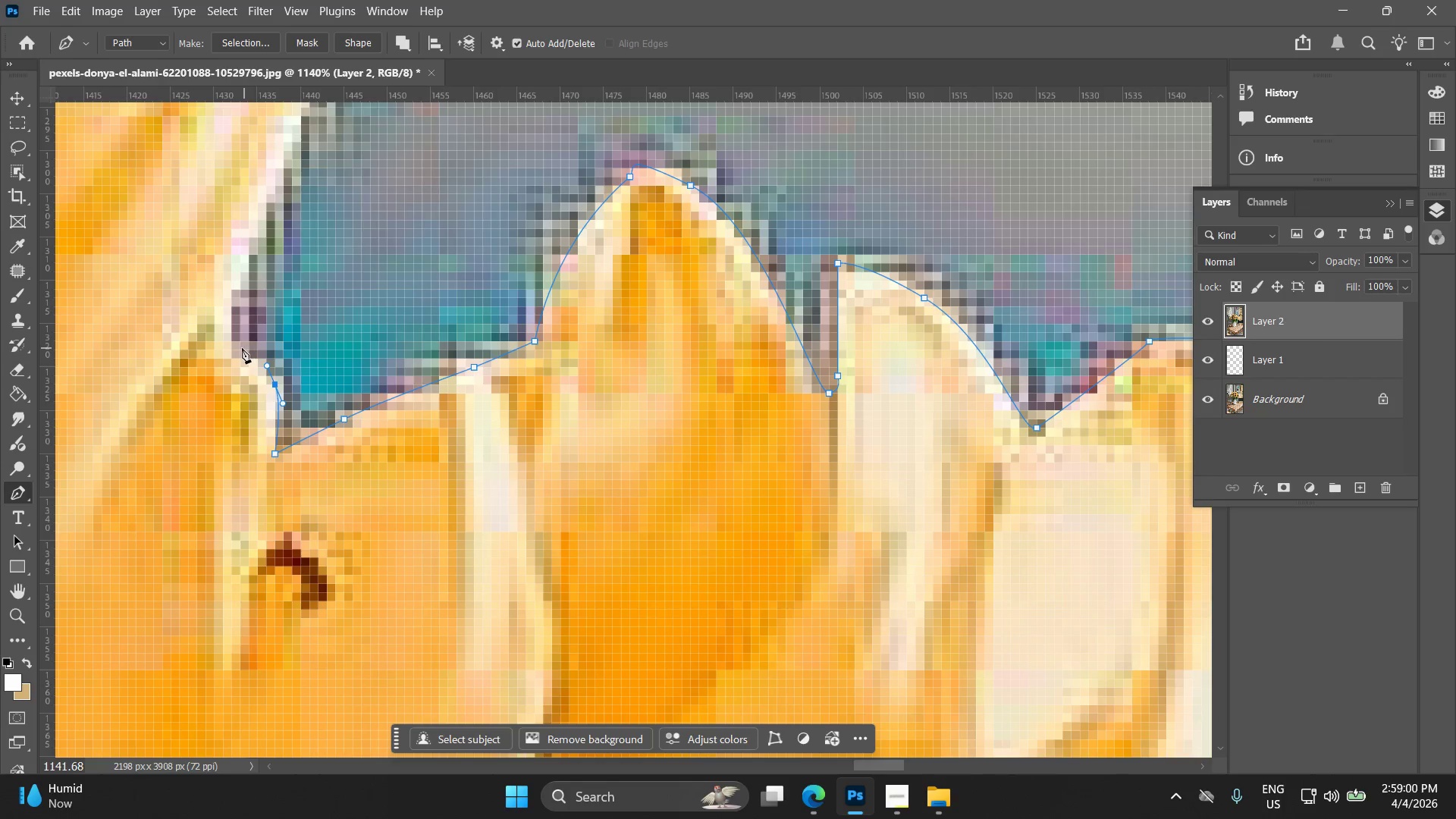 
left_click_drag(start_coordinate=[234, 348], to_coordinate=[222, 344])
 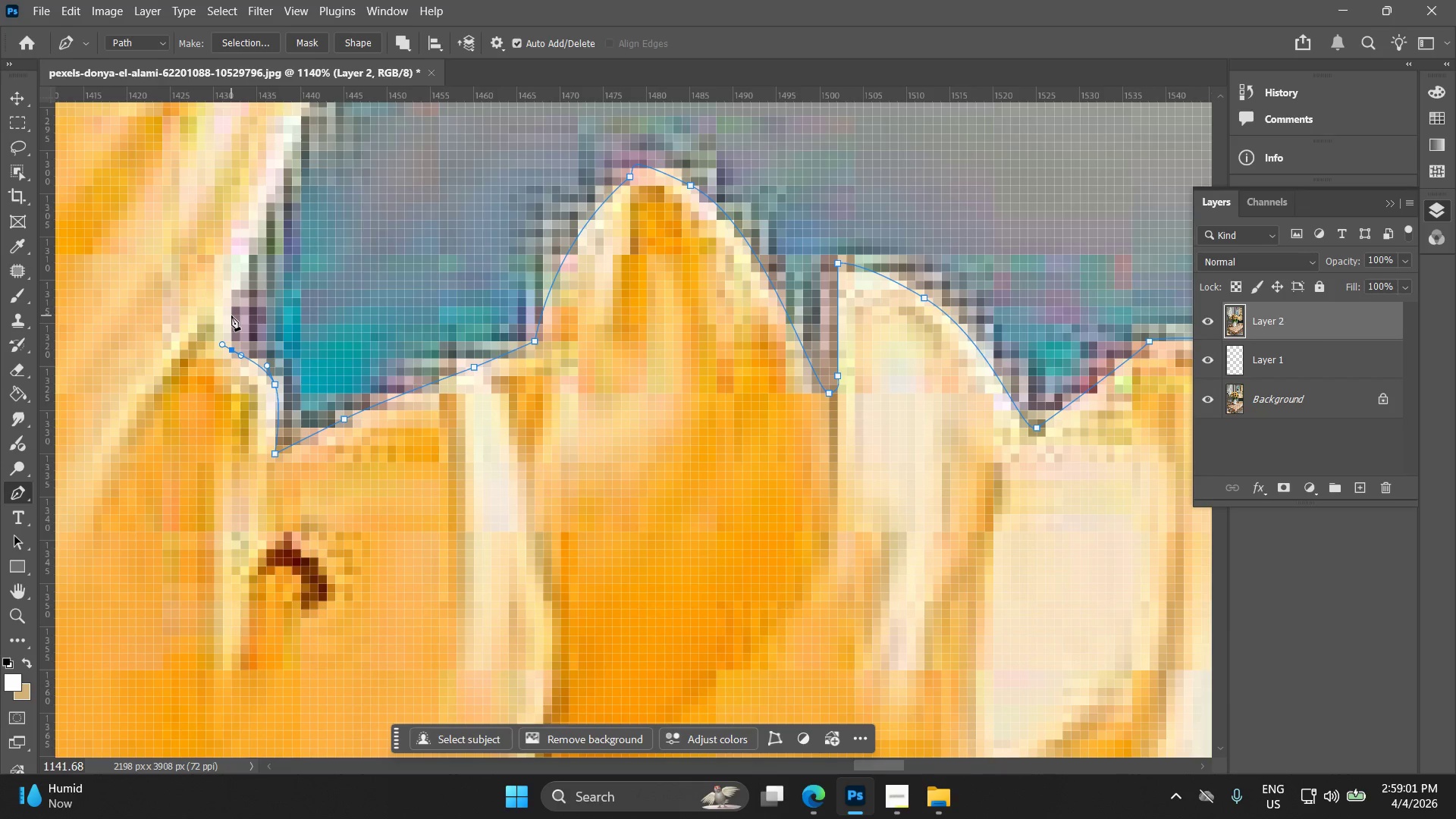 
left_click_drag(start_coordinate=[230, 311], to_coordinate=[233, 300])
 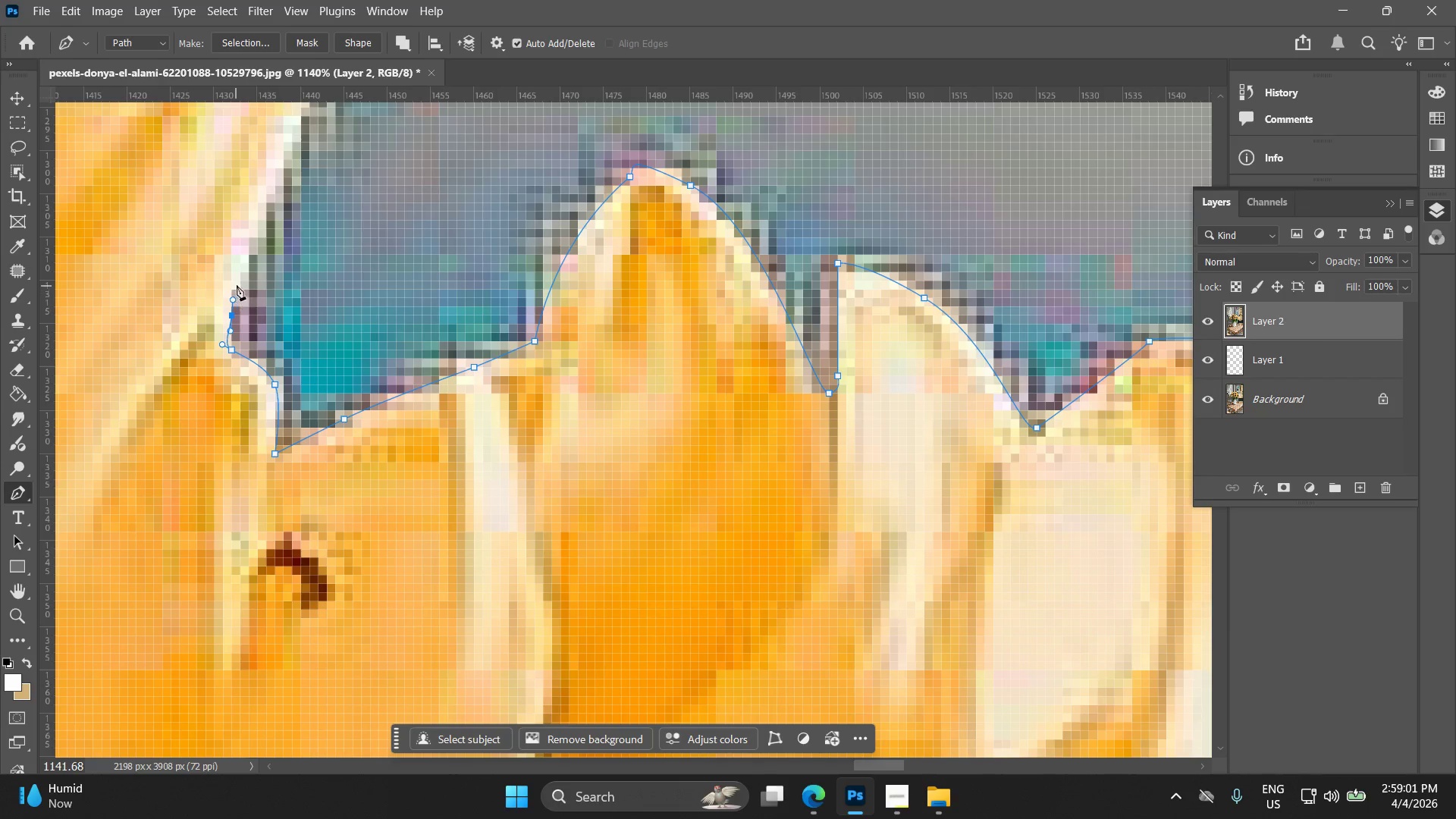 
left_click([237, 285])
 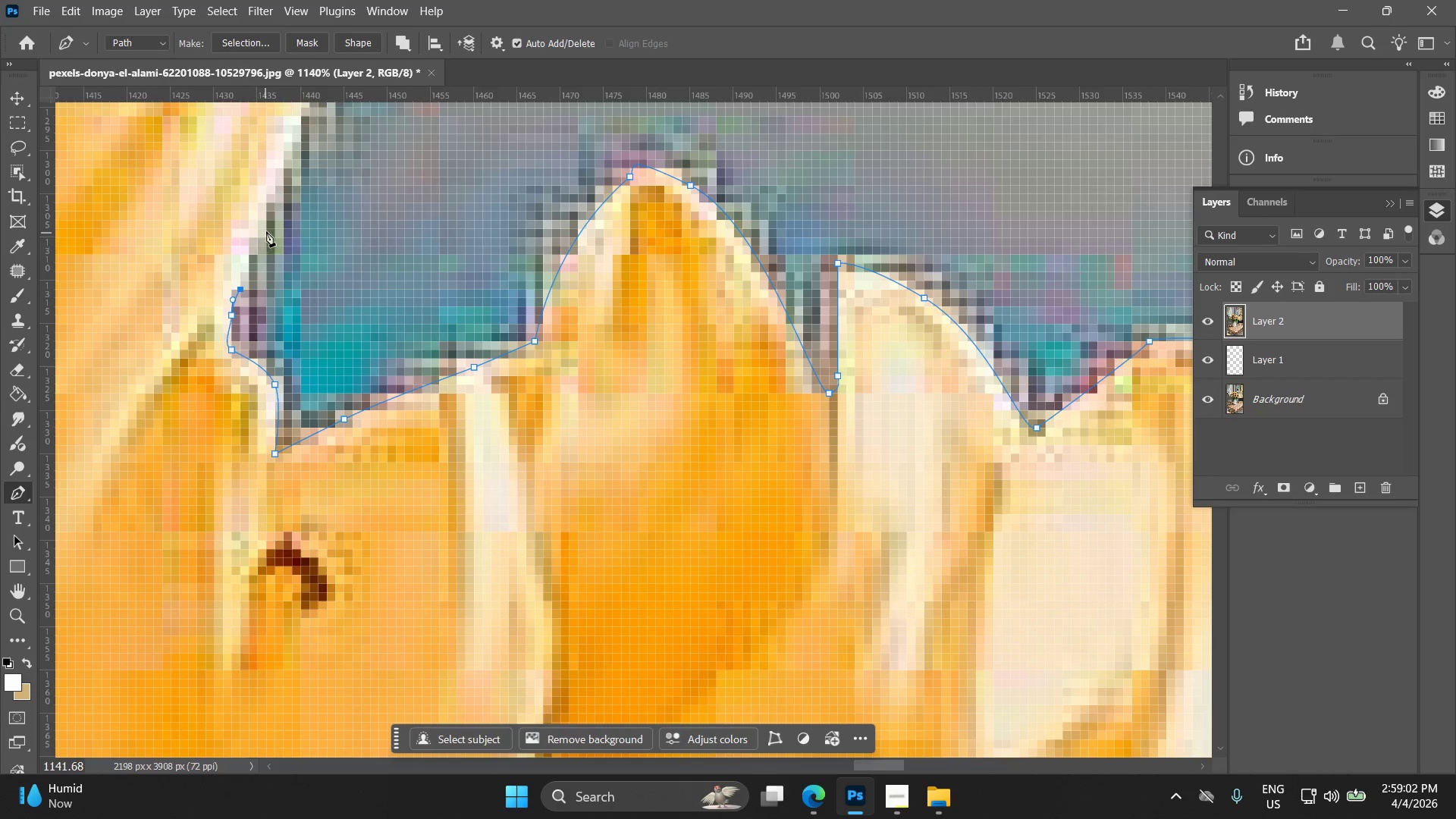 
key(Alt+AltLeft)
 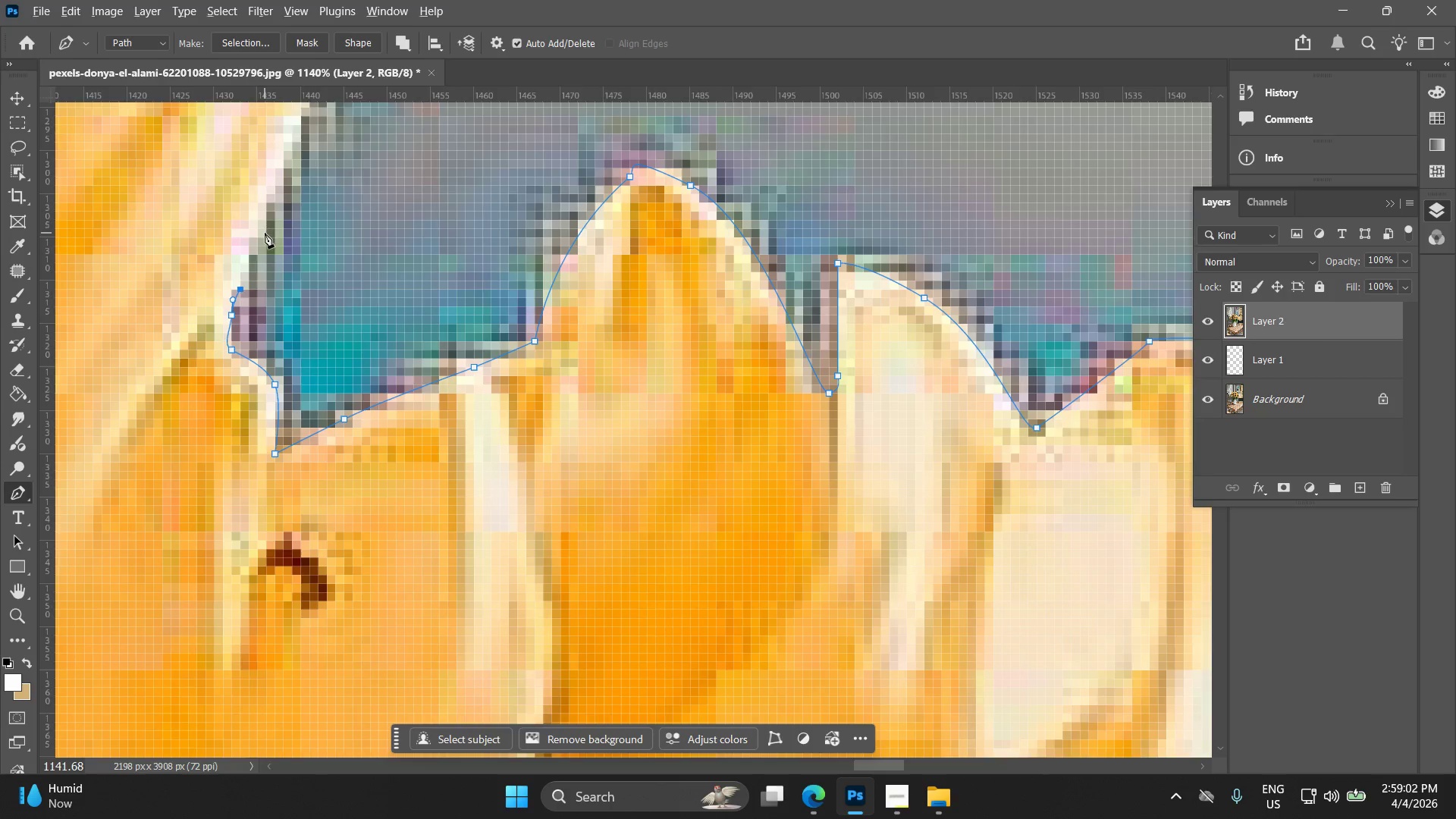 
hold_key(key=Space, duration=0.56)
 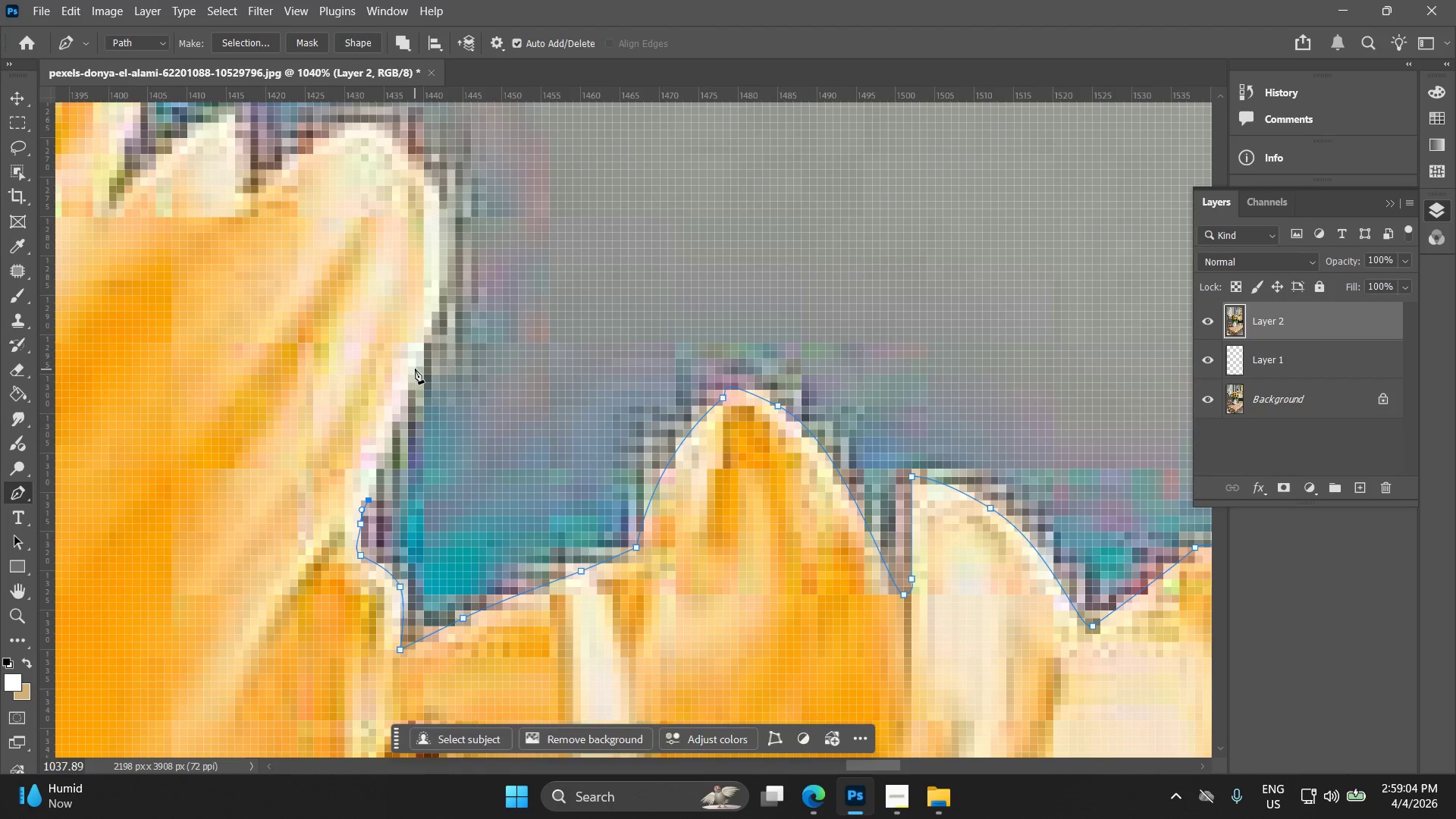 
left_click_drag(start_coordinate=[271, 239], to_coordinate=[397, 455])
 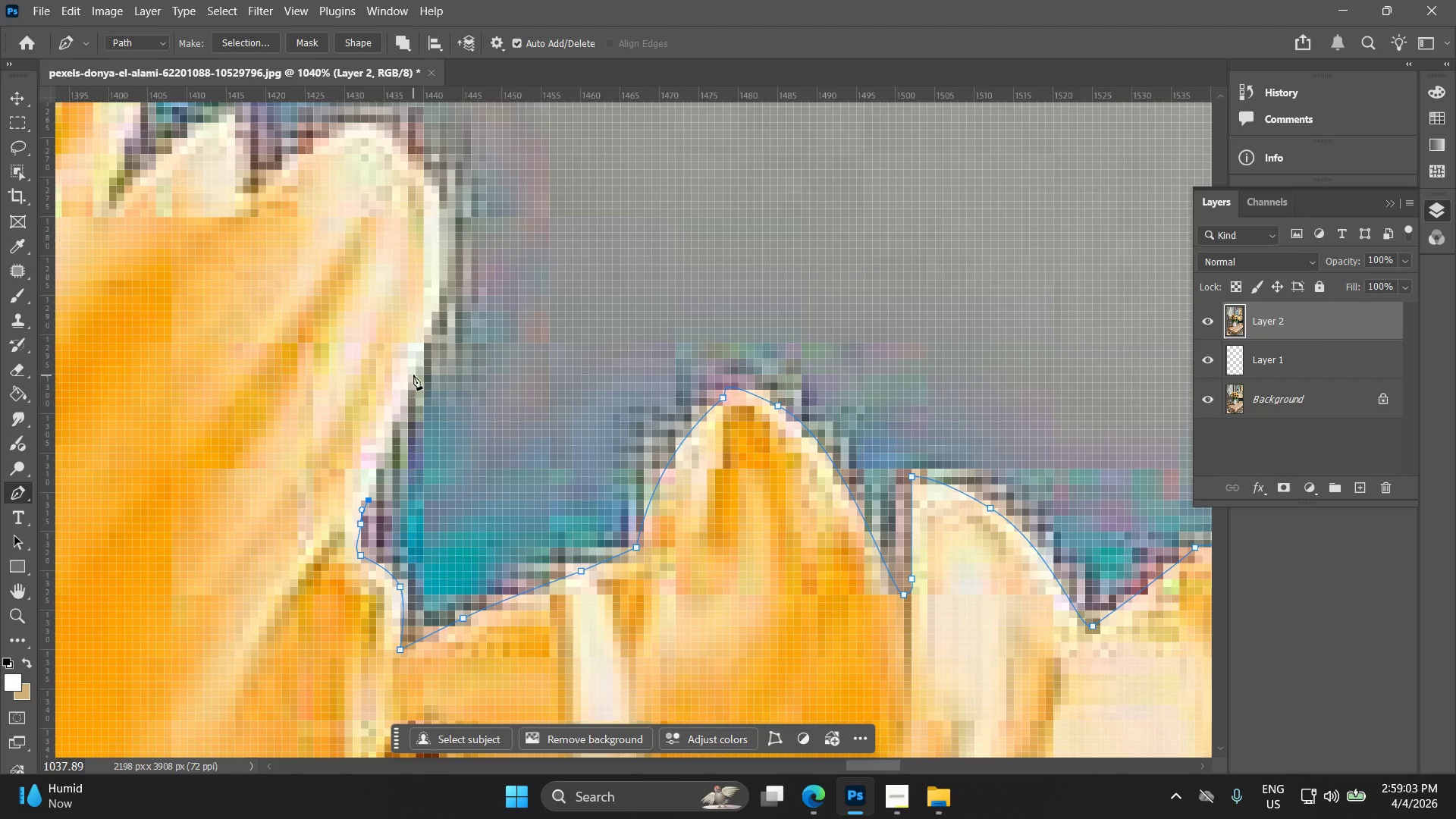 
scroll: coordinate [265, 233], scroll_direction: down, amount: 1.0
 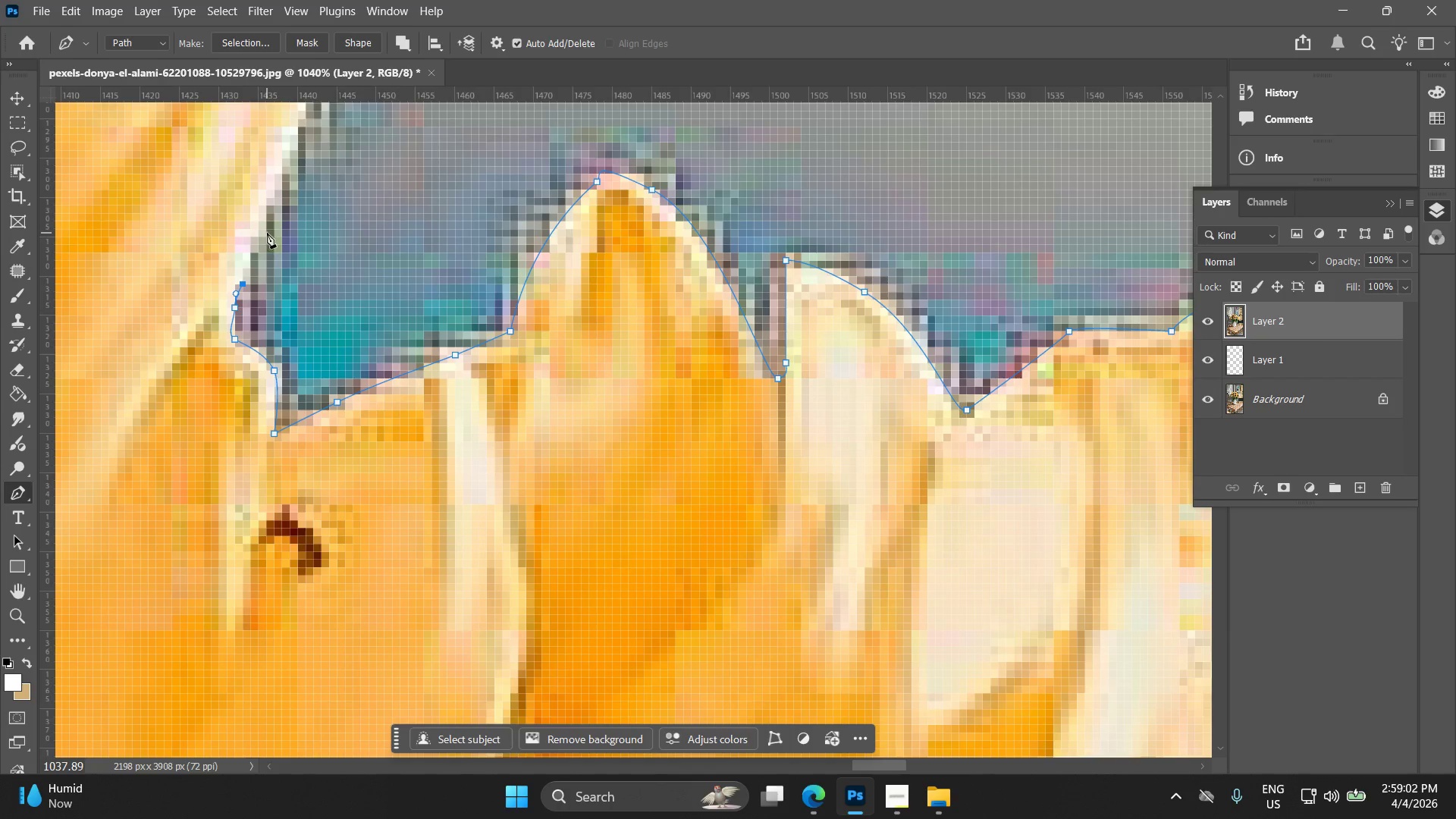 
left_click_drag(start_coordinate=[416, 368], to_coordinate=[422, 353])
 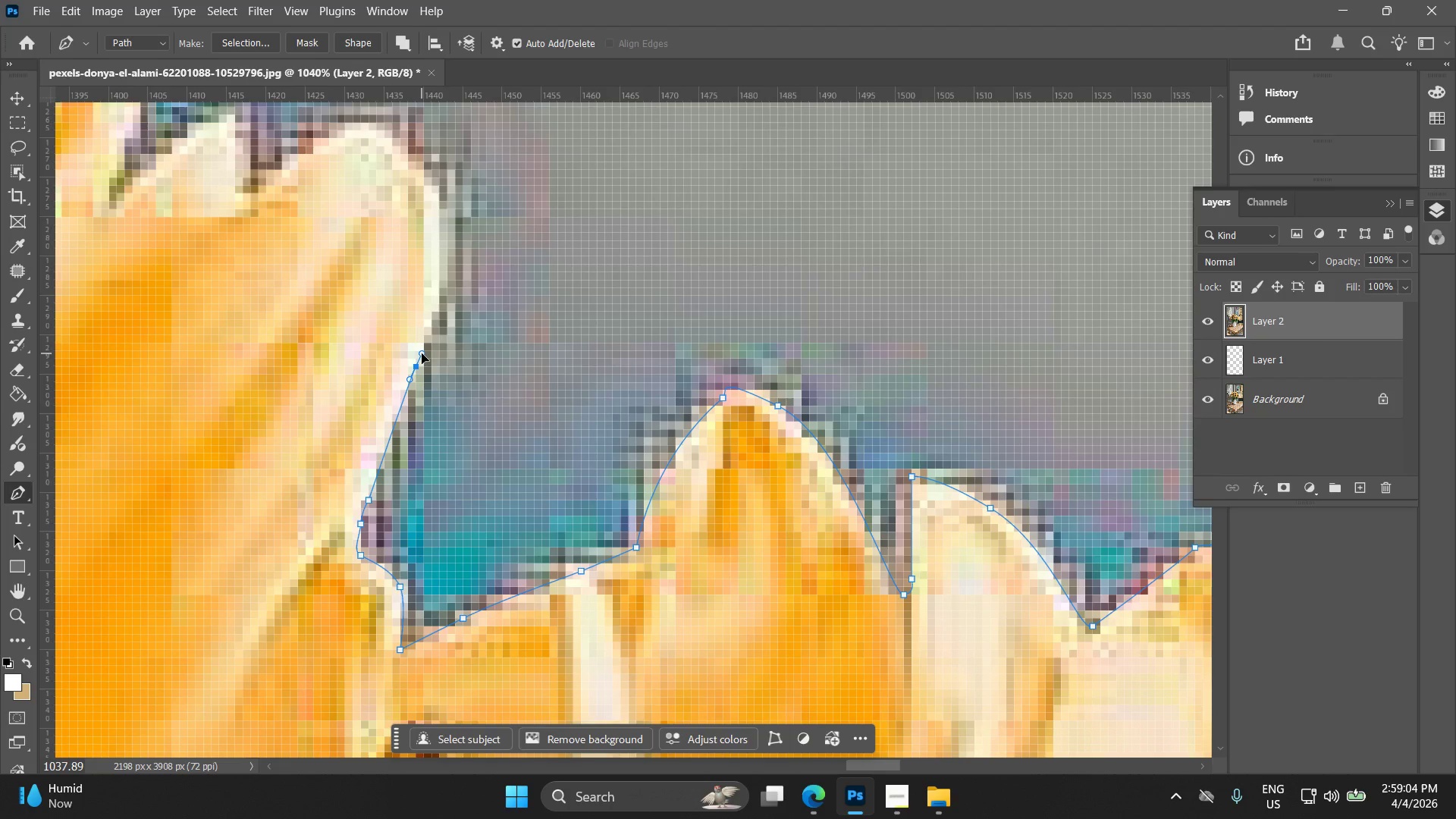 
key(Control+ControlLeft)
 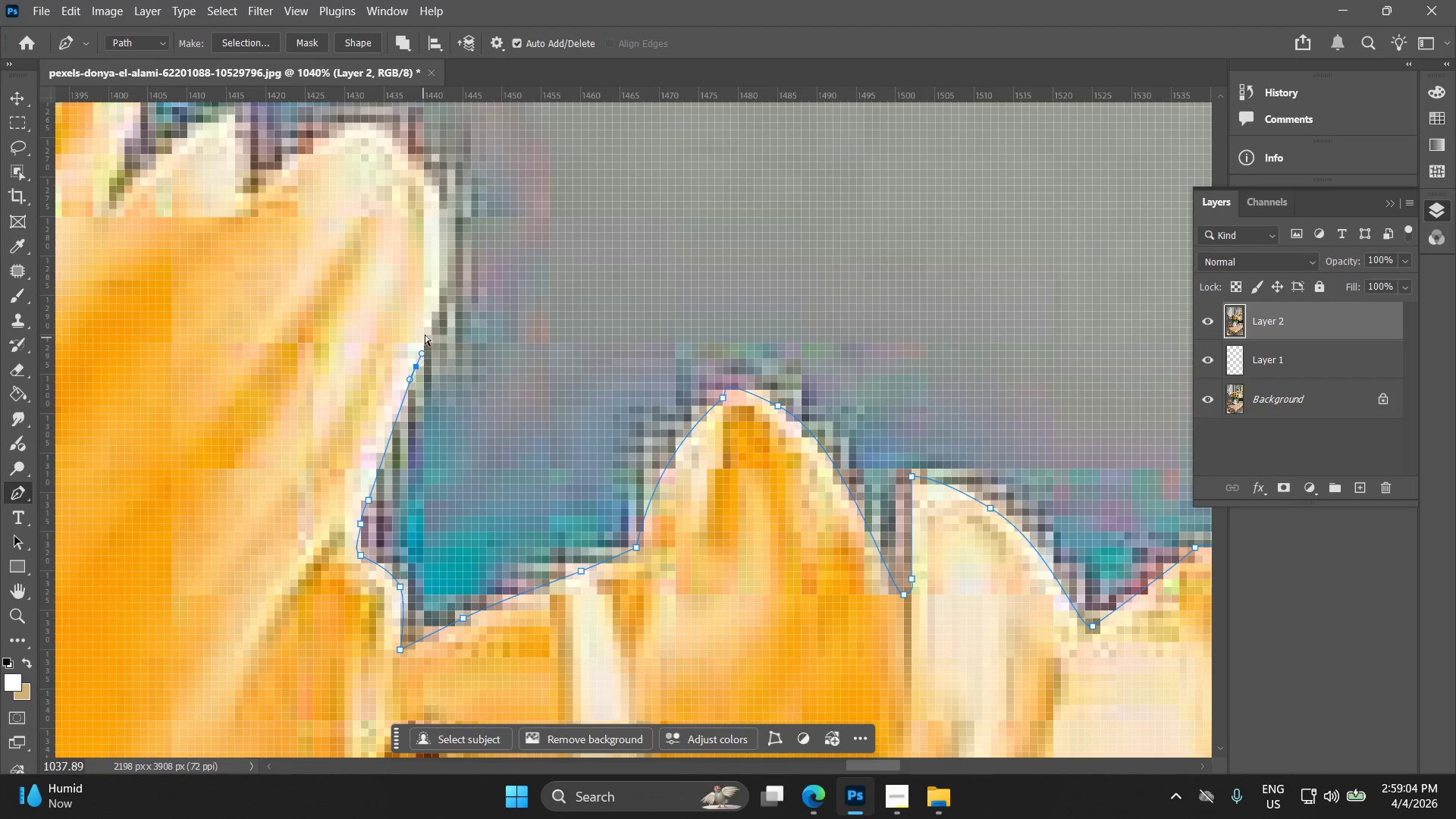 
key(Control+Z)
 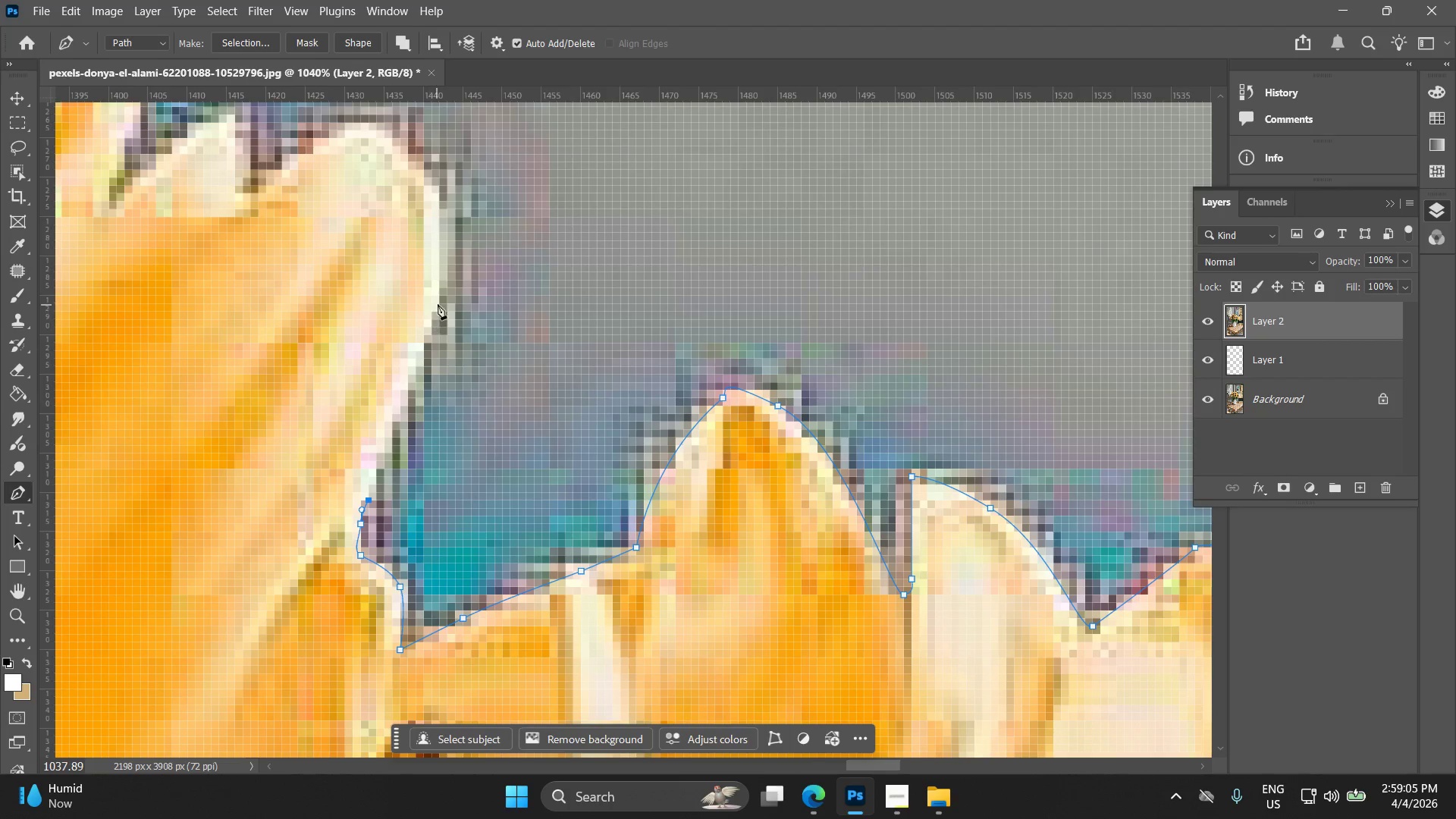 
left_click_drag(start_coordinate=[438, 303], to_coordinate=[444, 263])
 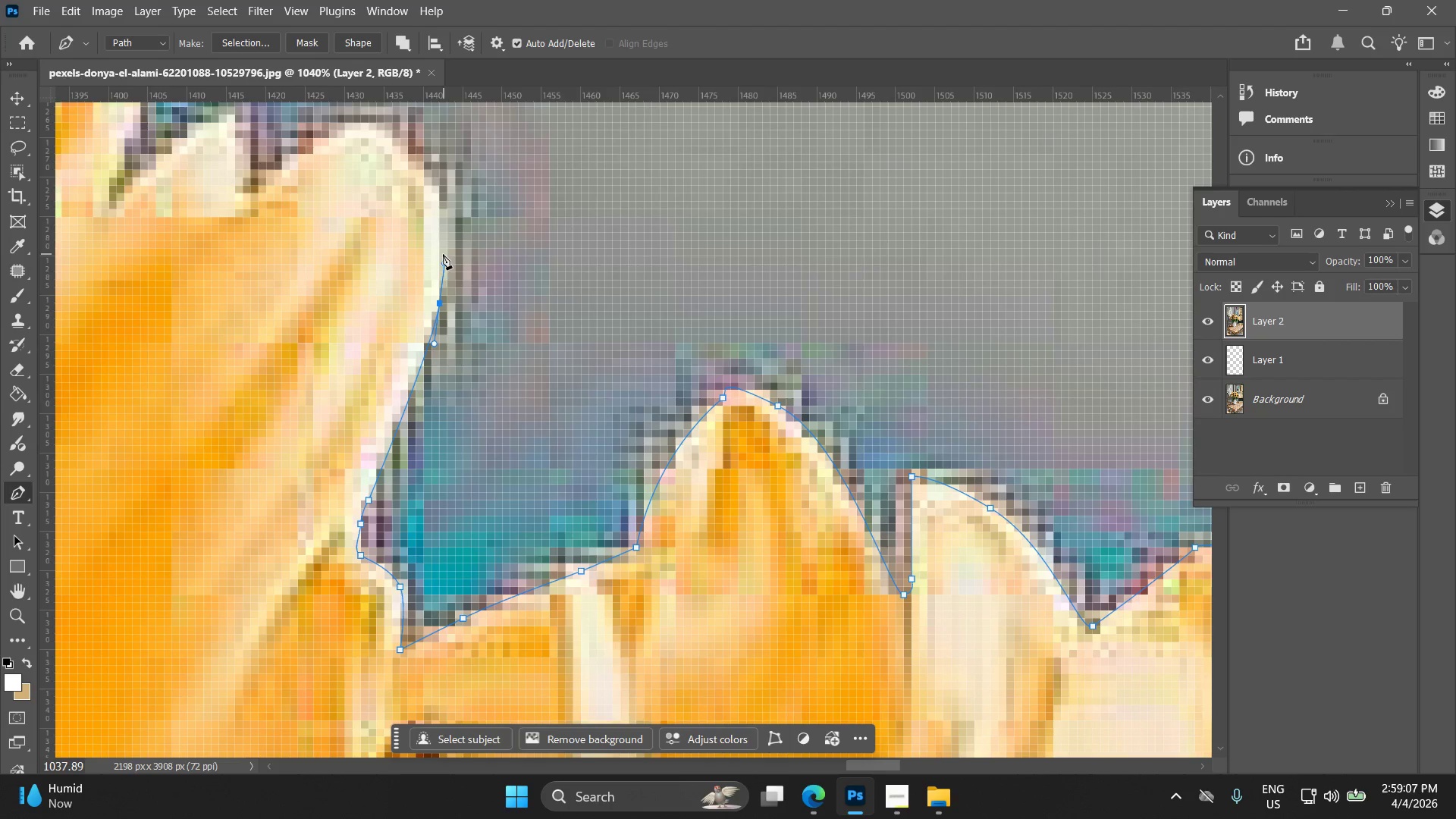 
hold_key(key=Space, duration=0.59)
 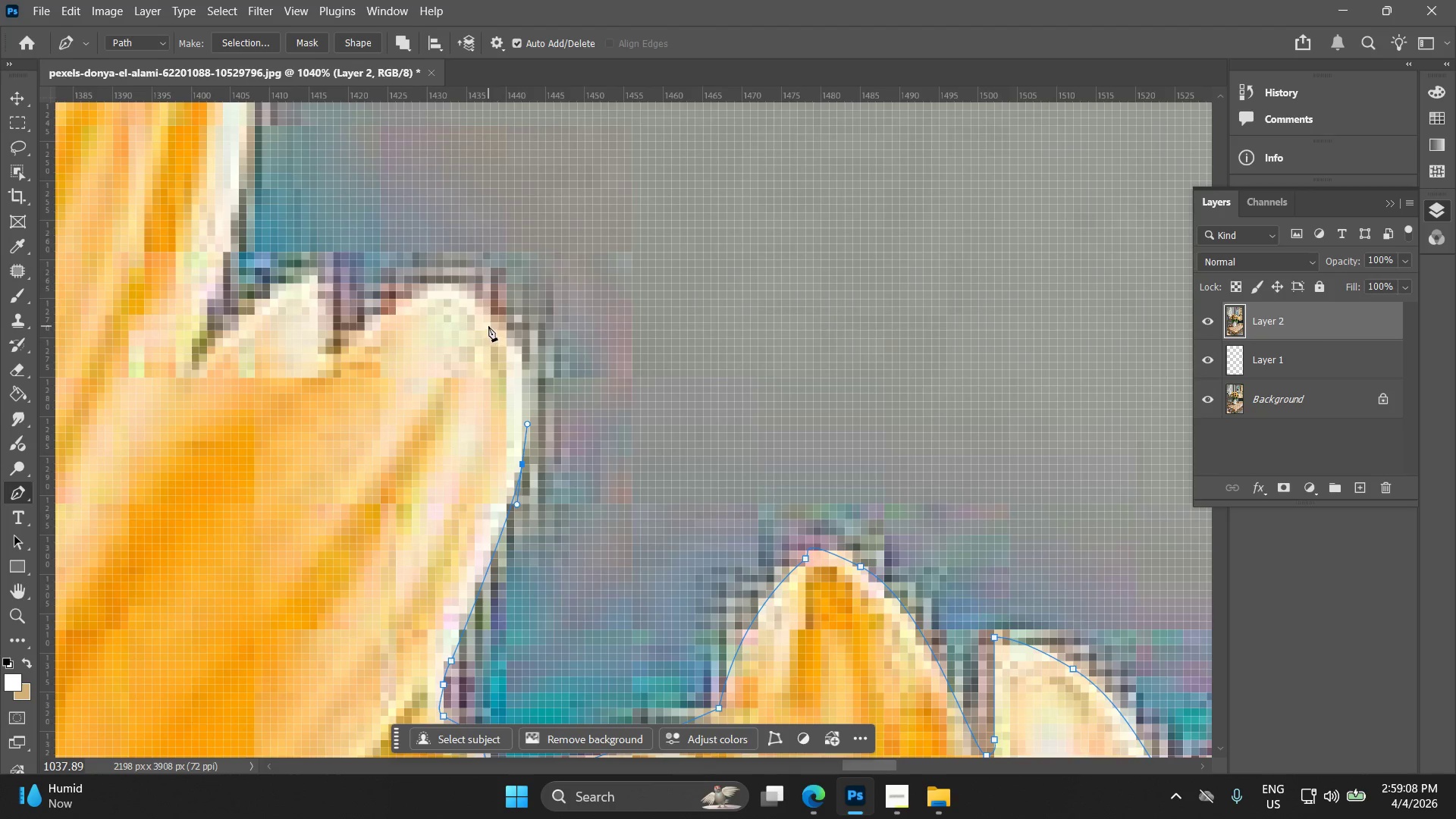 
left_click_drag(start_coordinate=[443, 246], to_coordinate=[526, 407])
 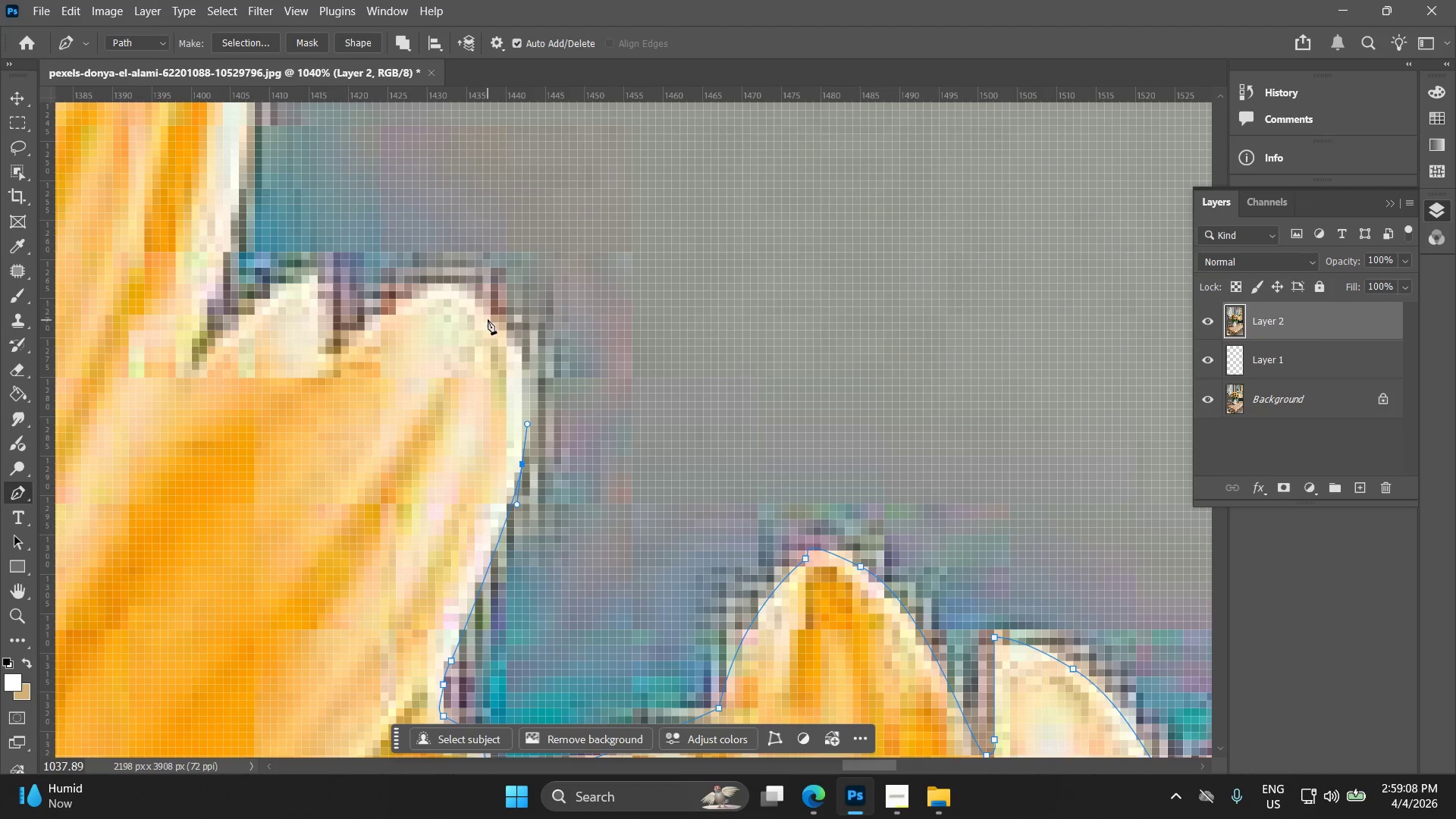 
left_click_drag(start_coordinate=[488, 316], to_coordinate=[453, 286])
 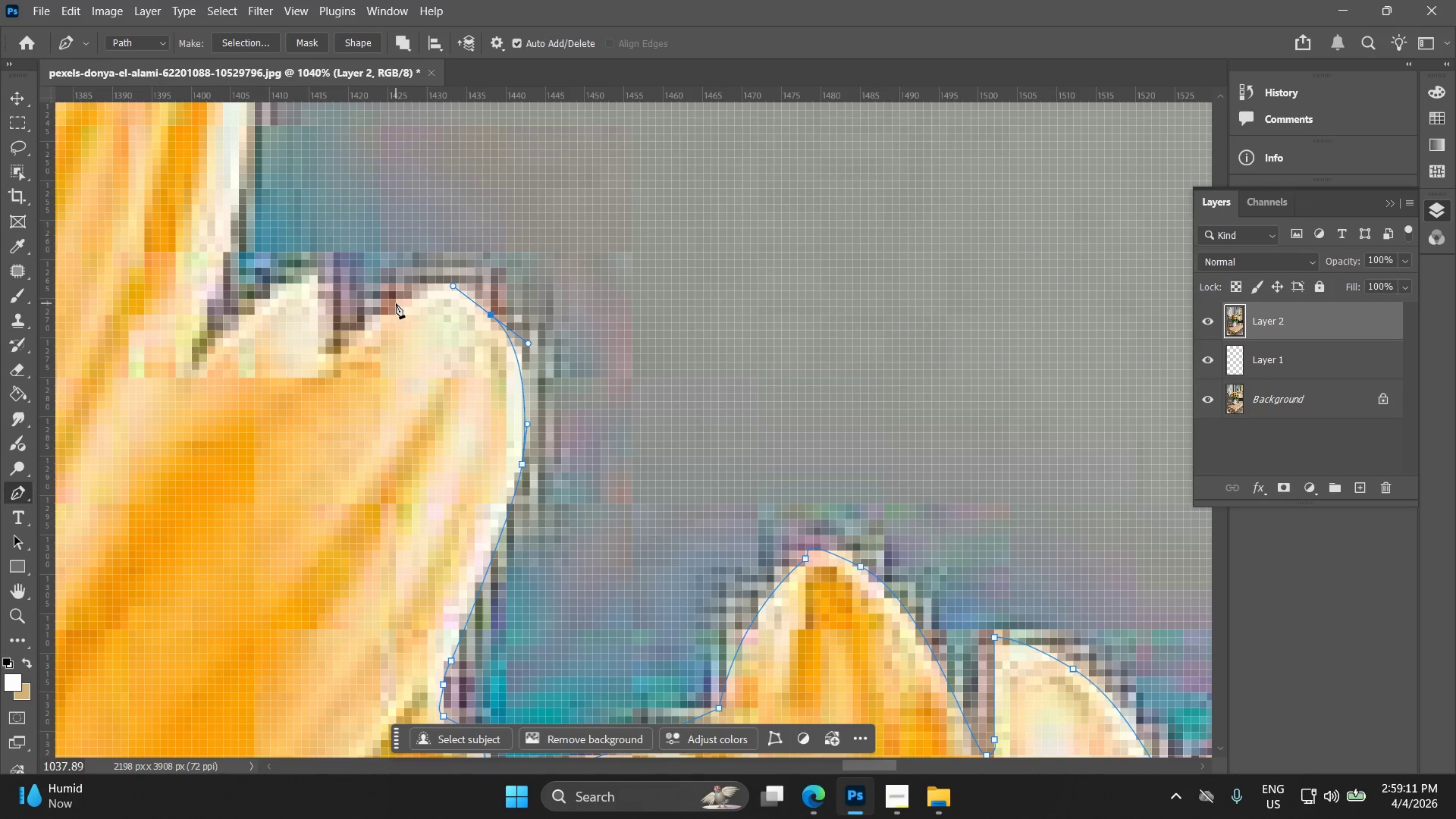 
left_click([392, 312])
 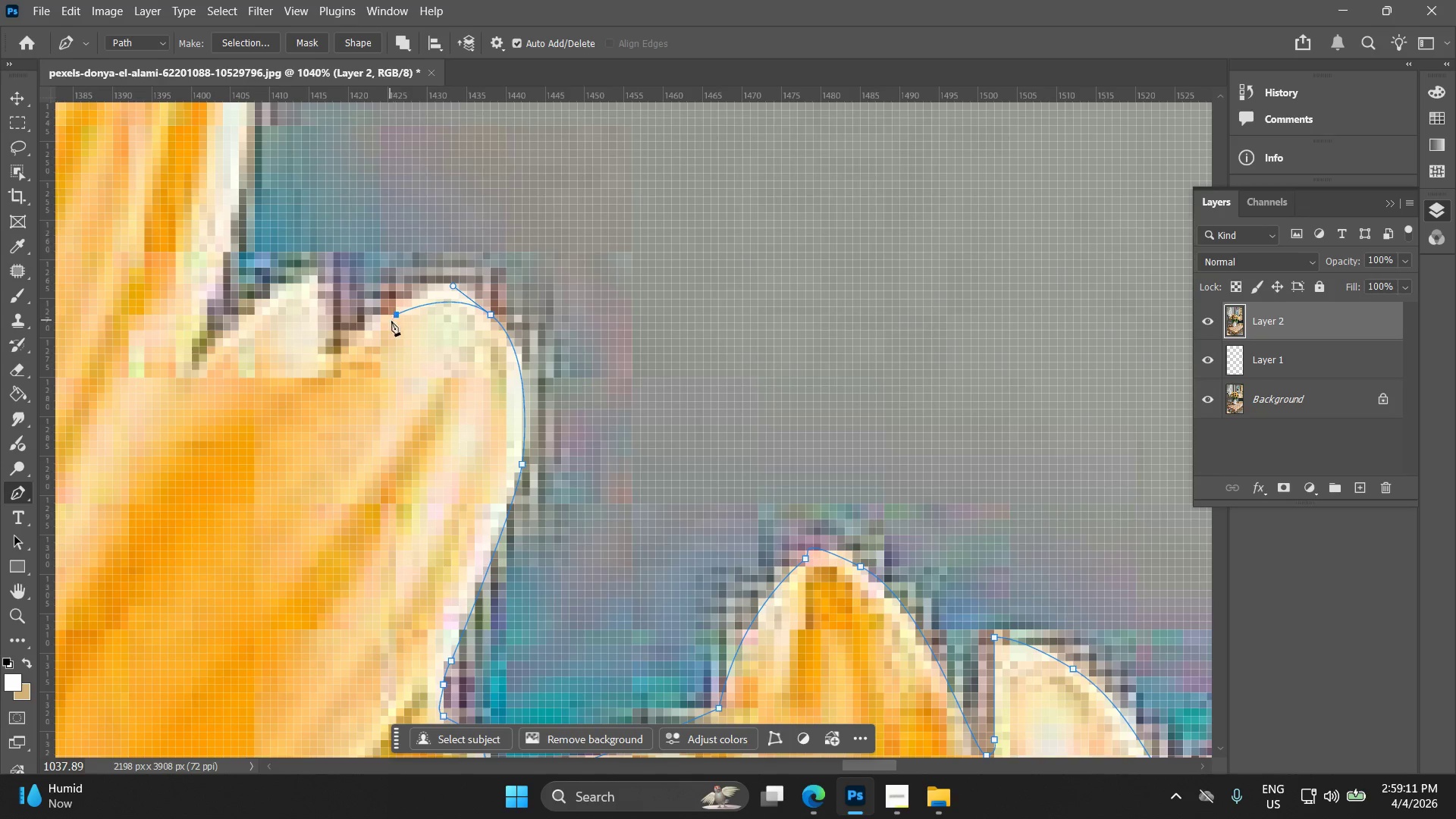 
key(Control+ControlLeft)
 